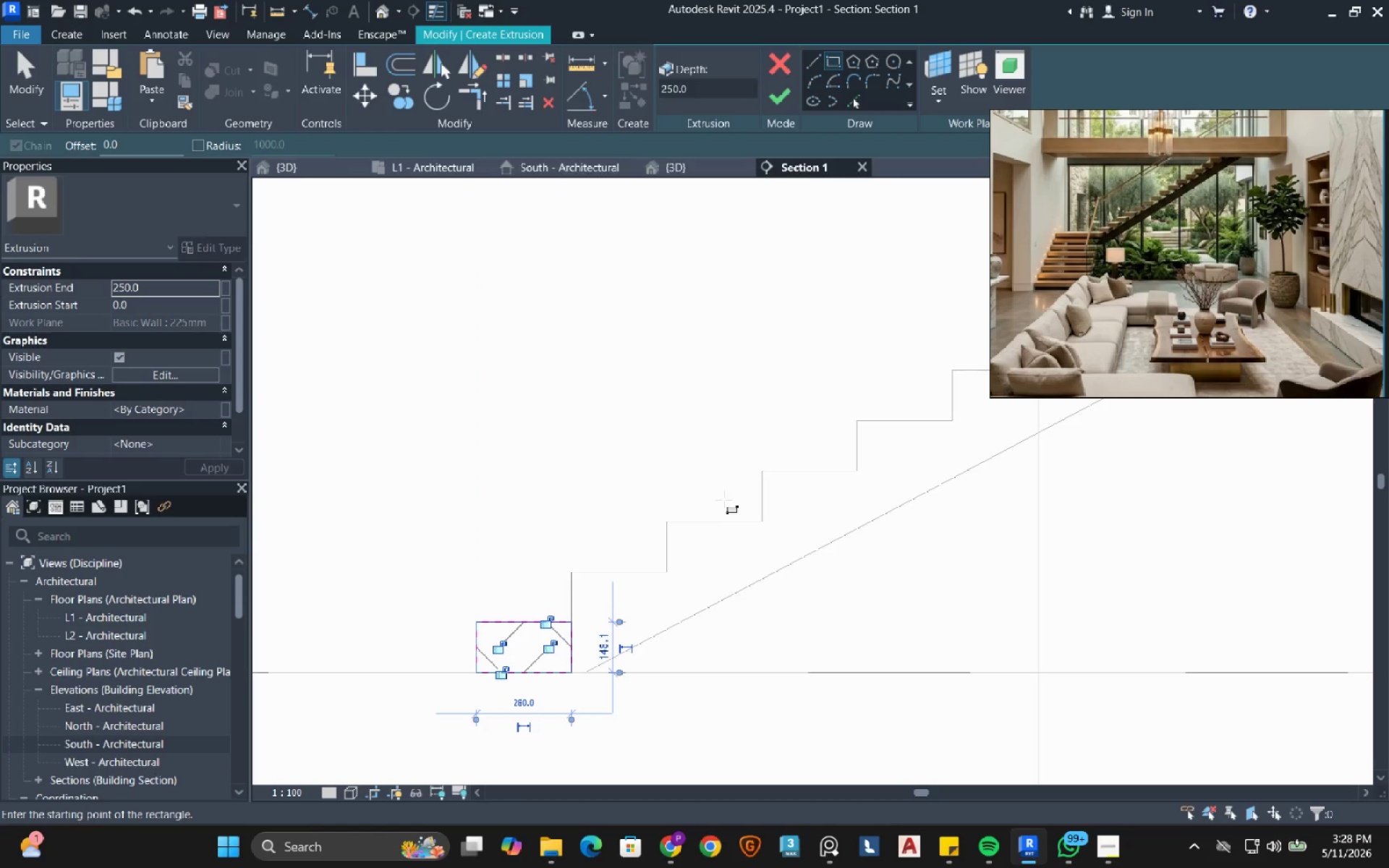 
left_click_drag(start_coordinate=[668, 522], to_coordinate=[672, 523])
 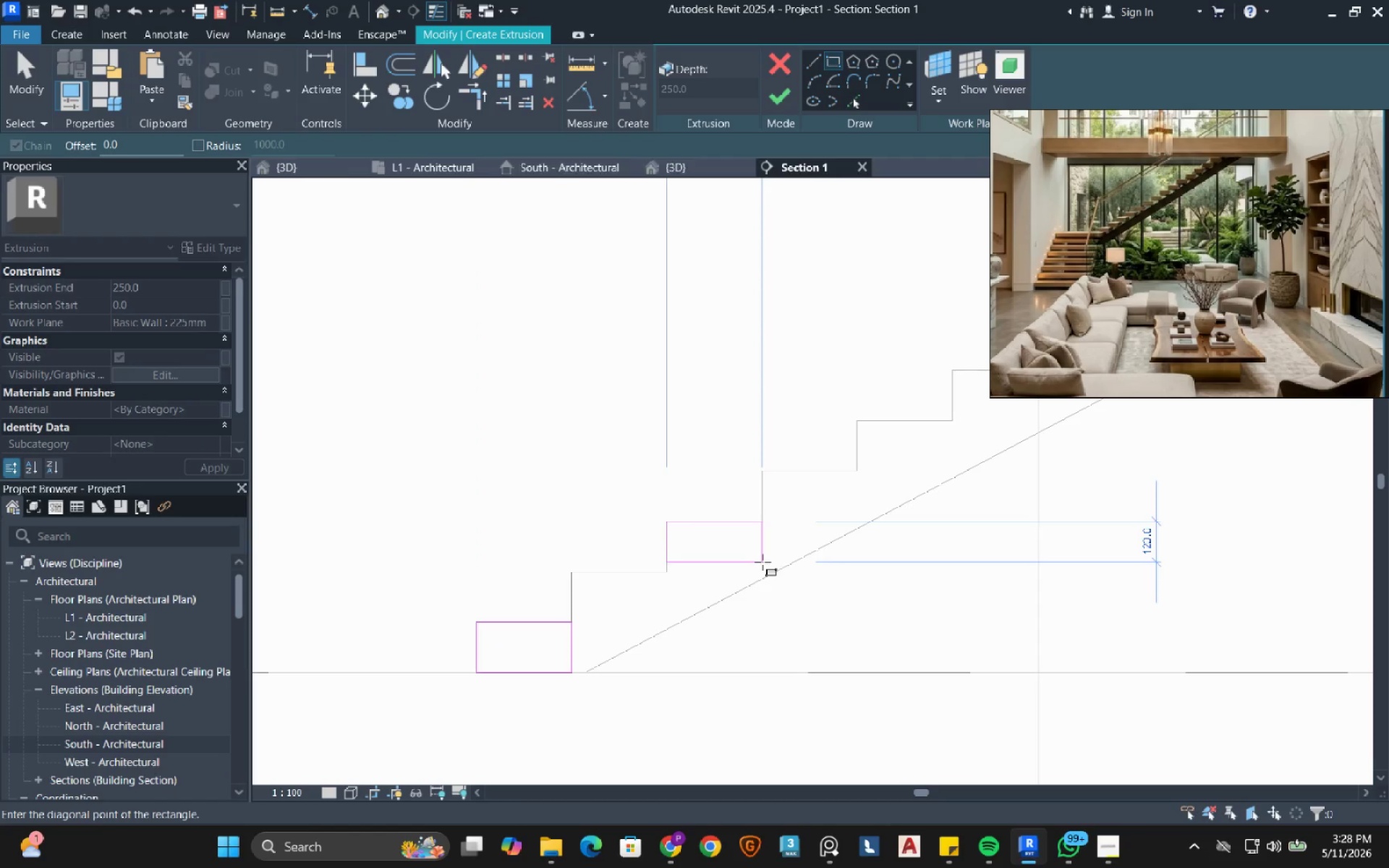 
left_click([763, 562])
 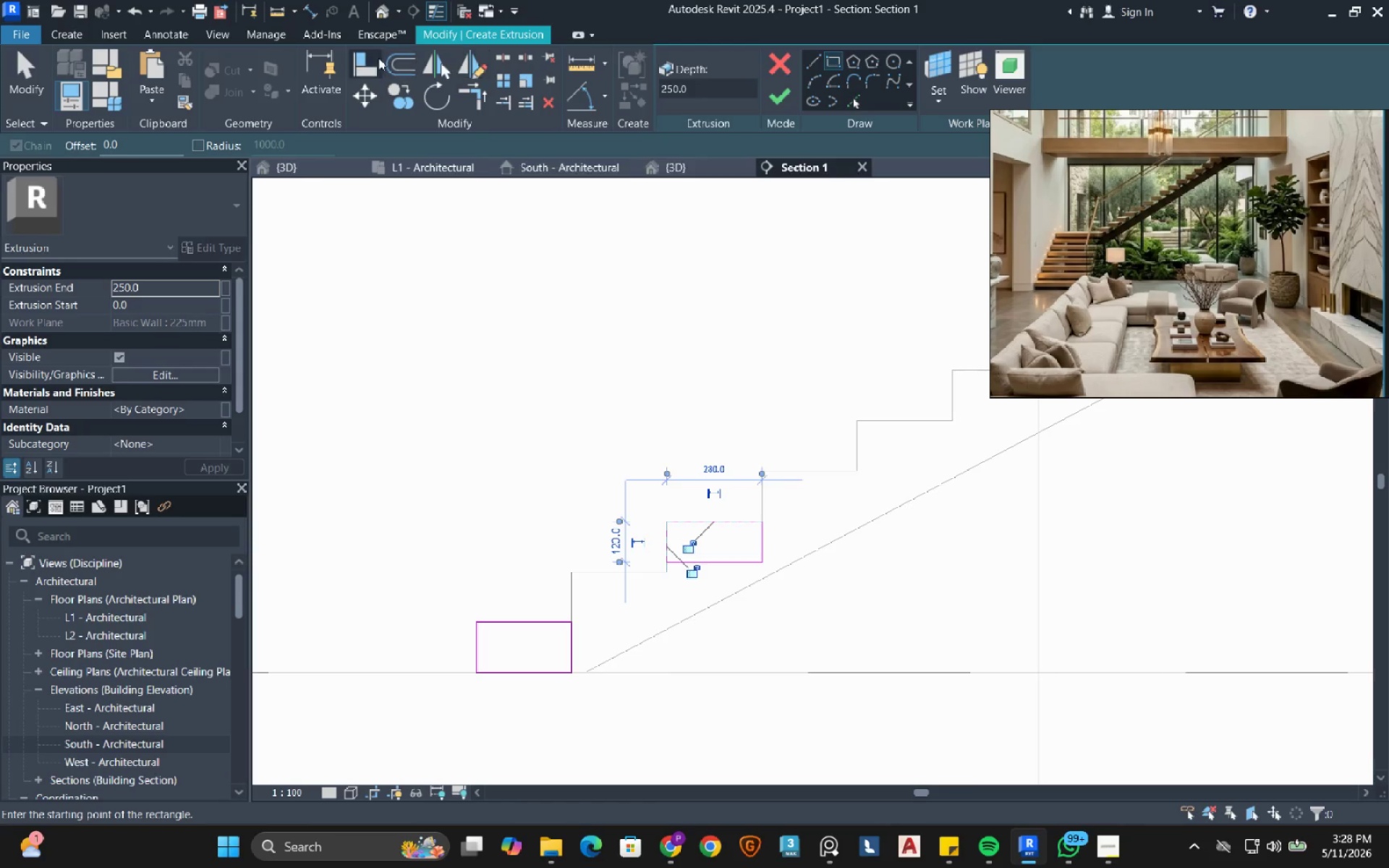 
left_click([361, 74])
 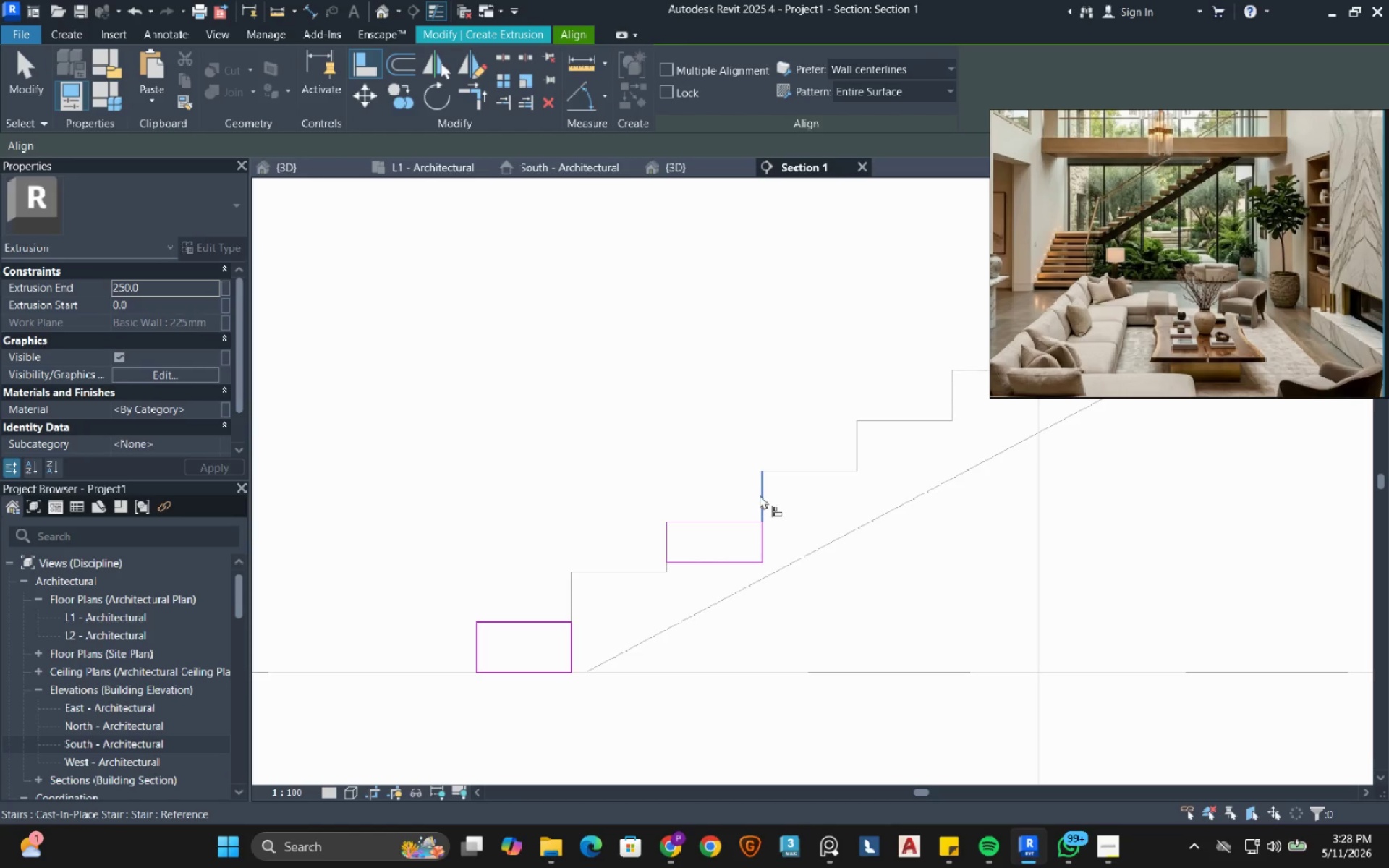 
left_click([759, 493])
 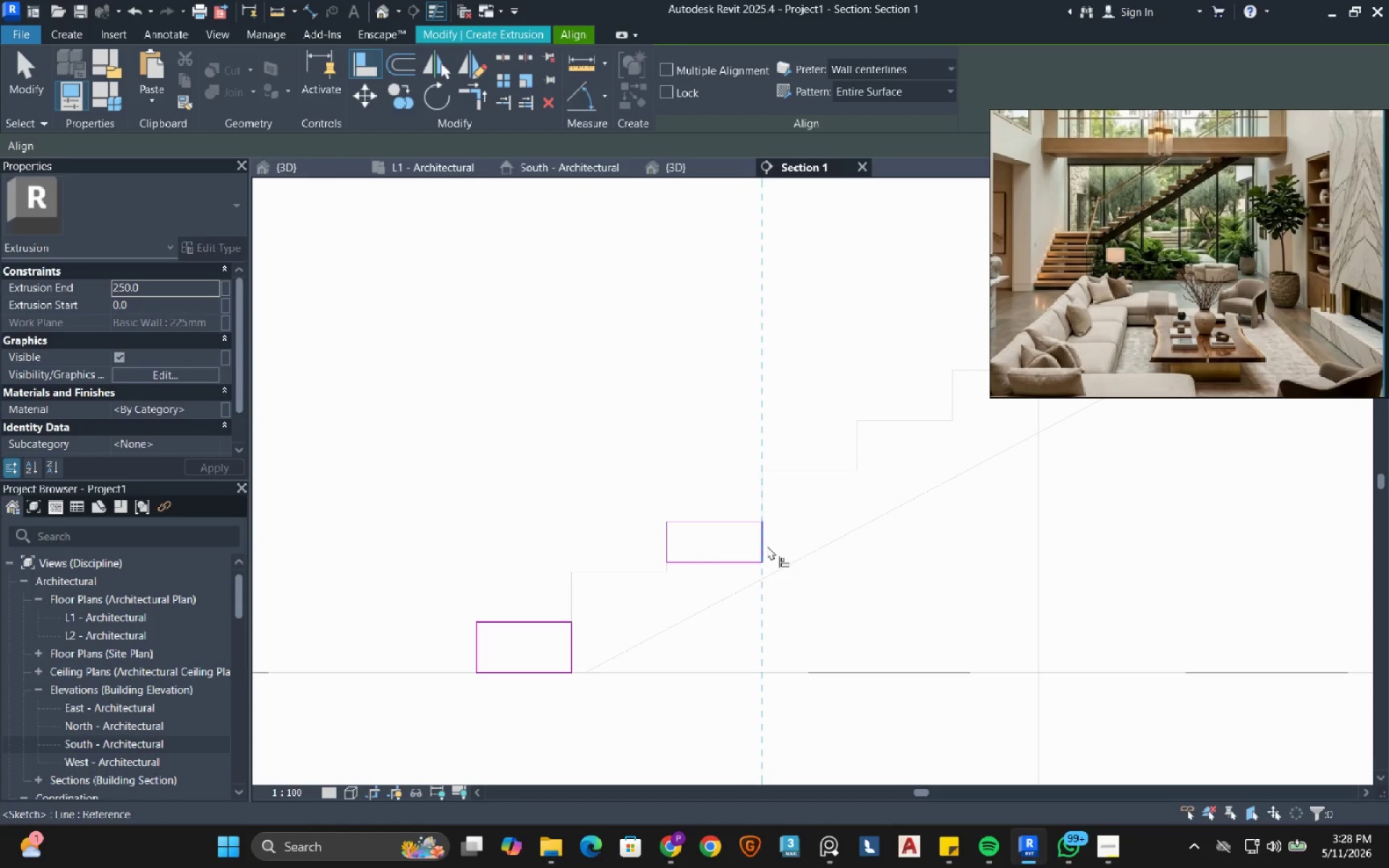 
left_click([767, 545])
 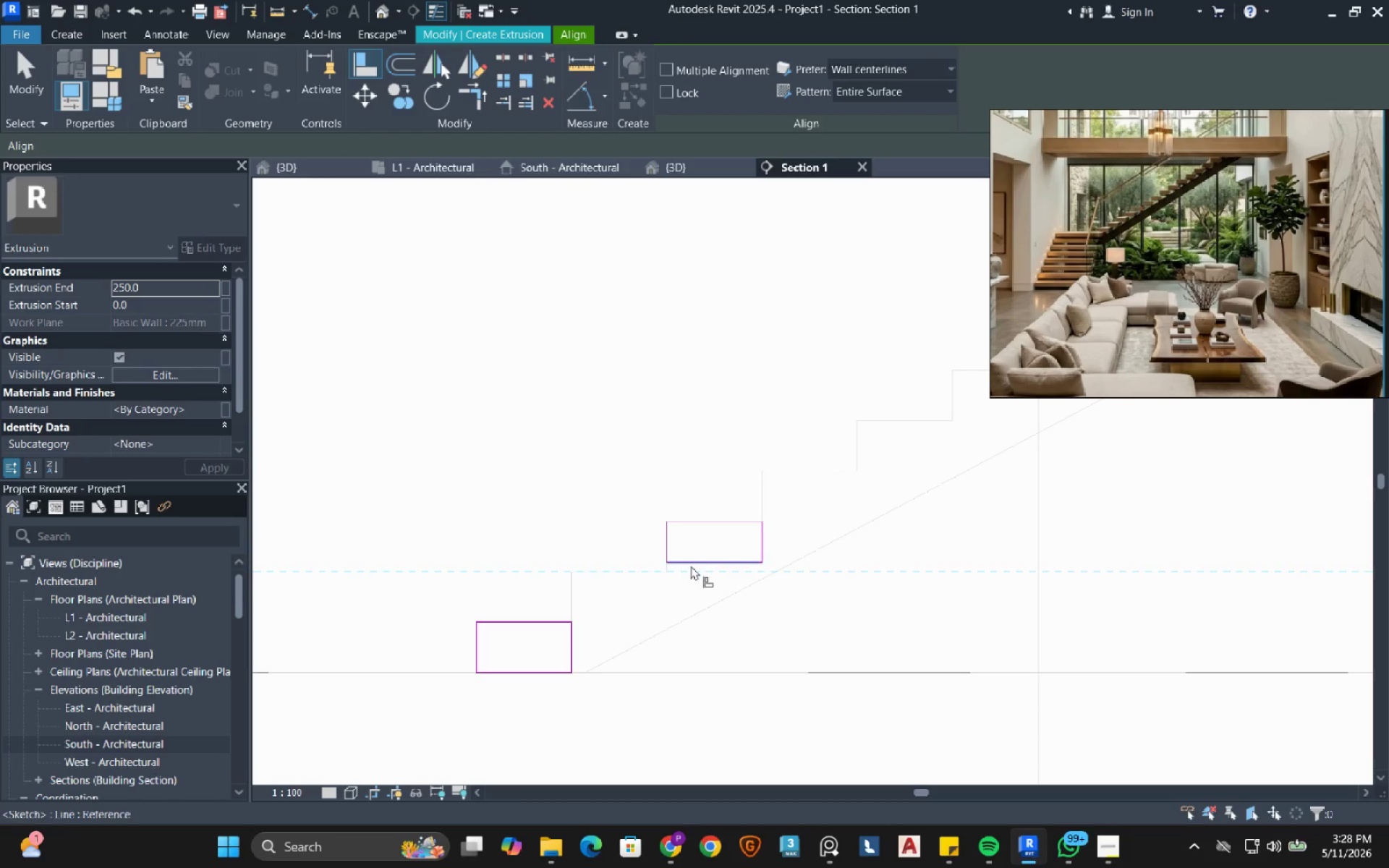 
double_click([691, 566])
 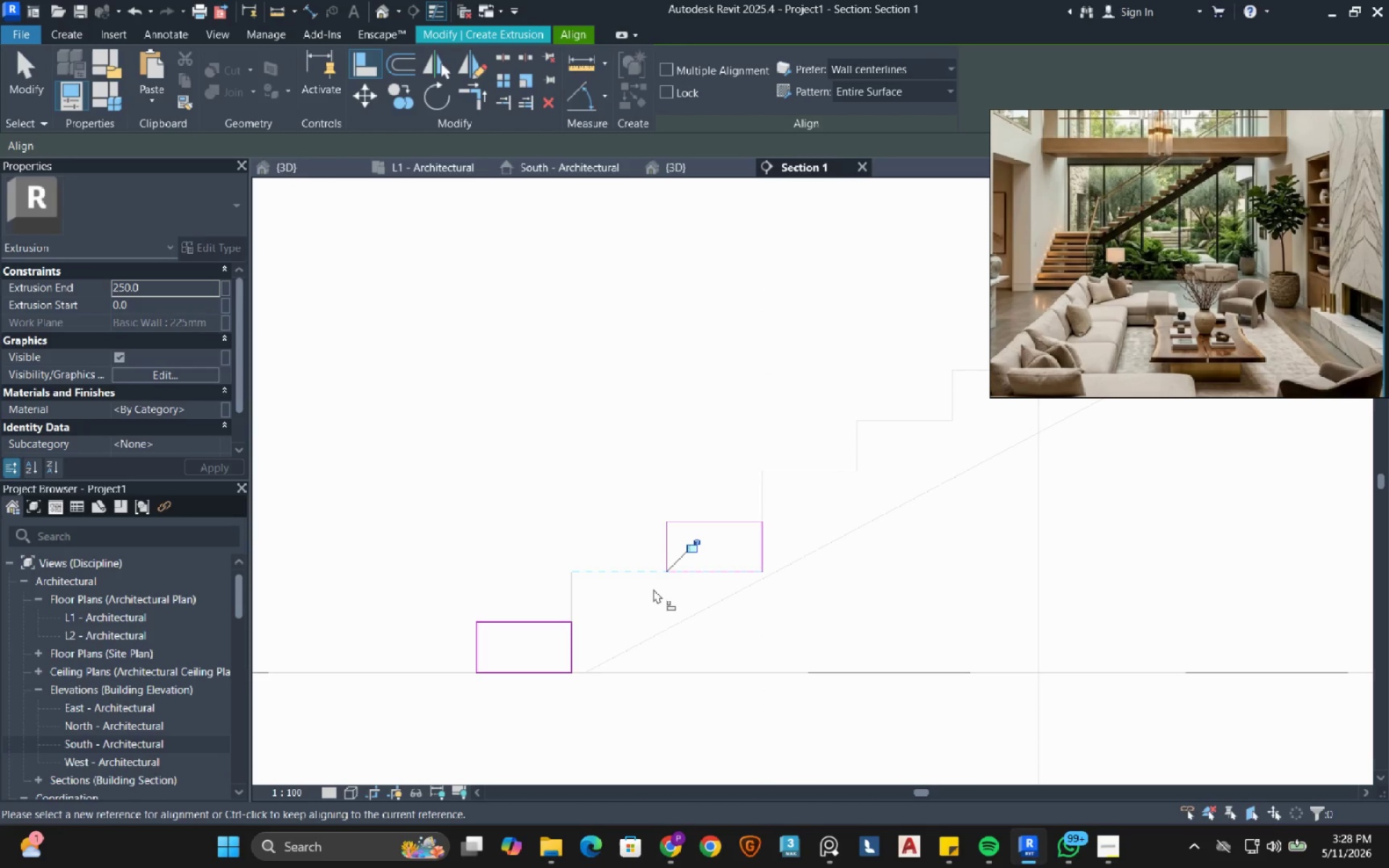 
wait(5.08)
 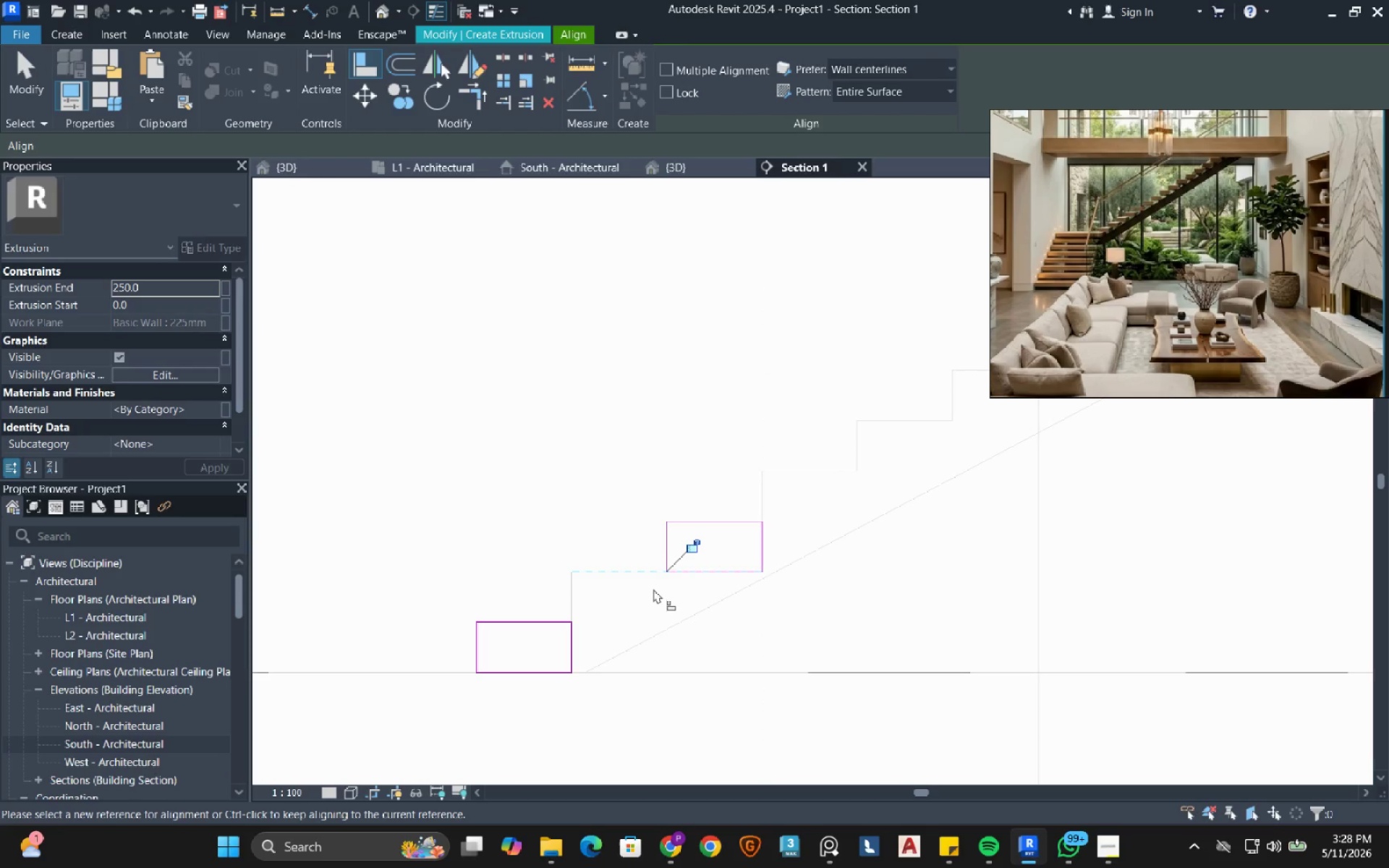 
scroll: coordinate [601, 612], scroll_direction: up, amount: 2.0
 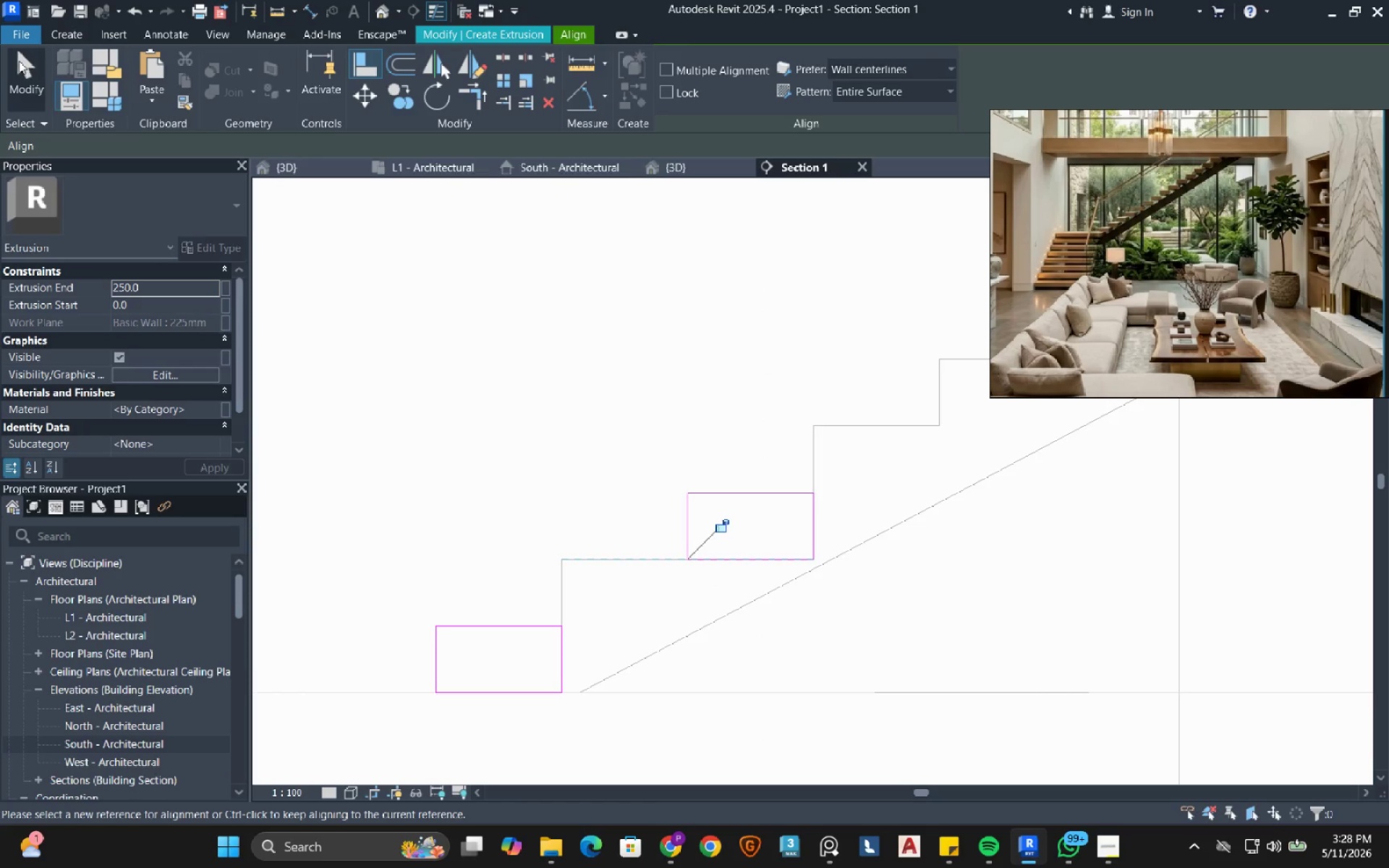 
left_click([23, 81])
 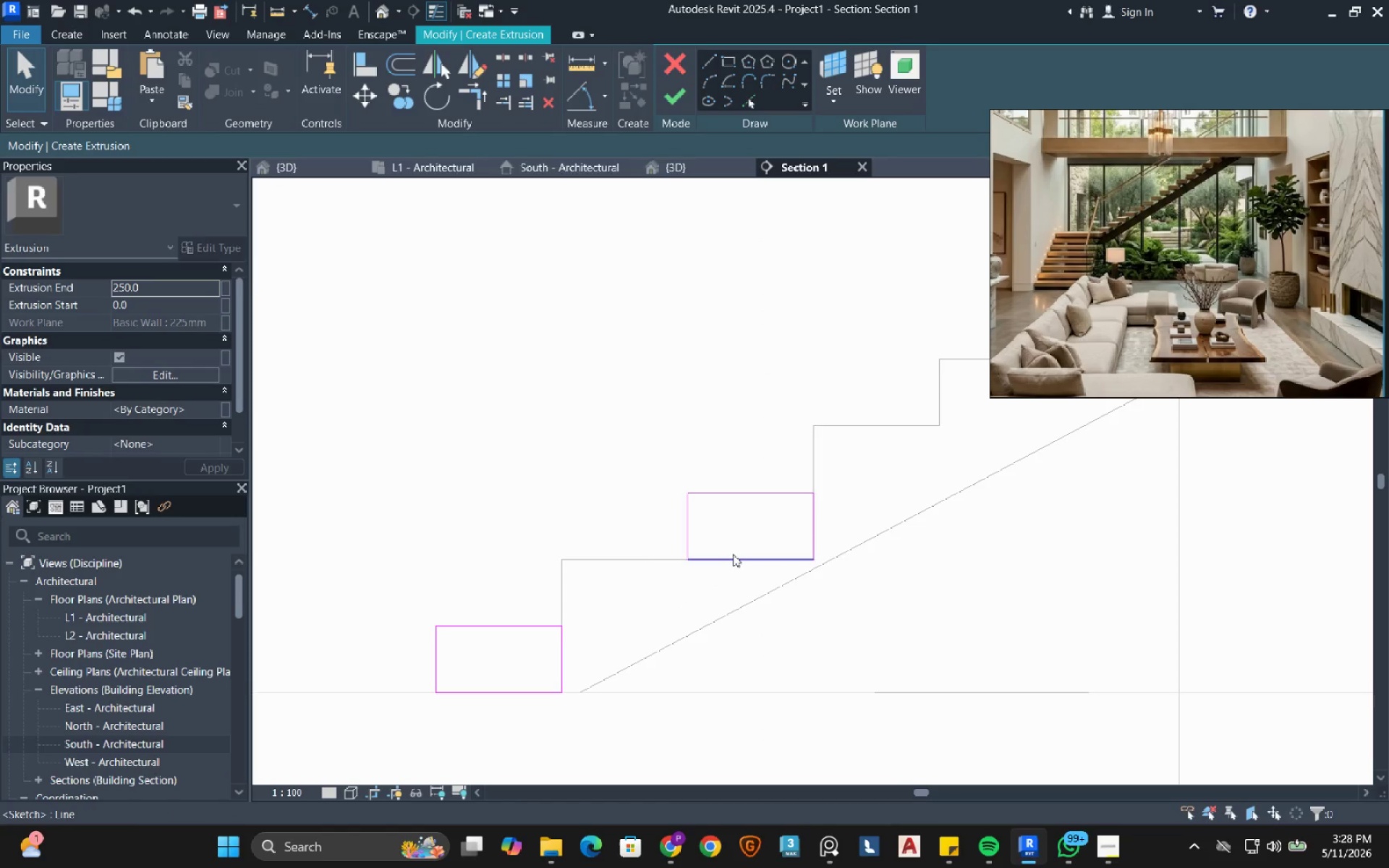 
left_click([732, 555])
 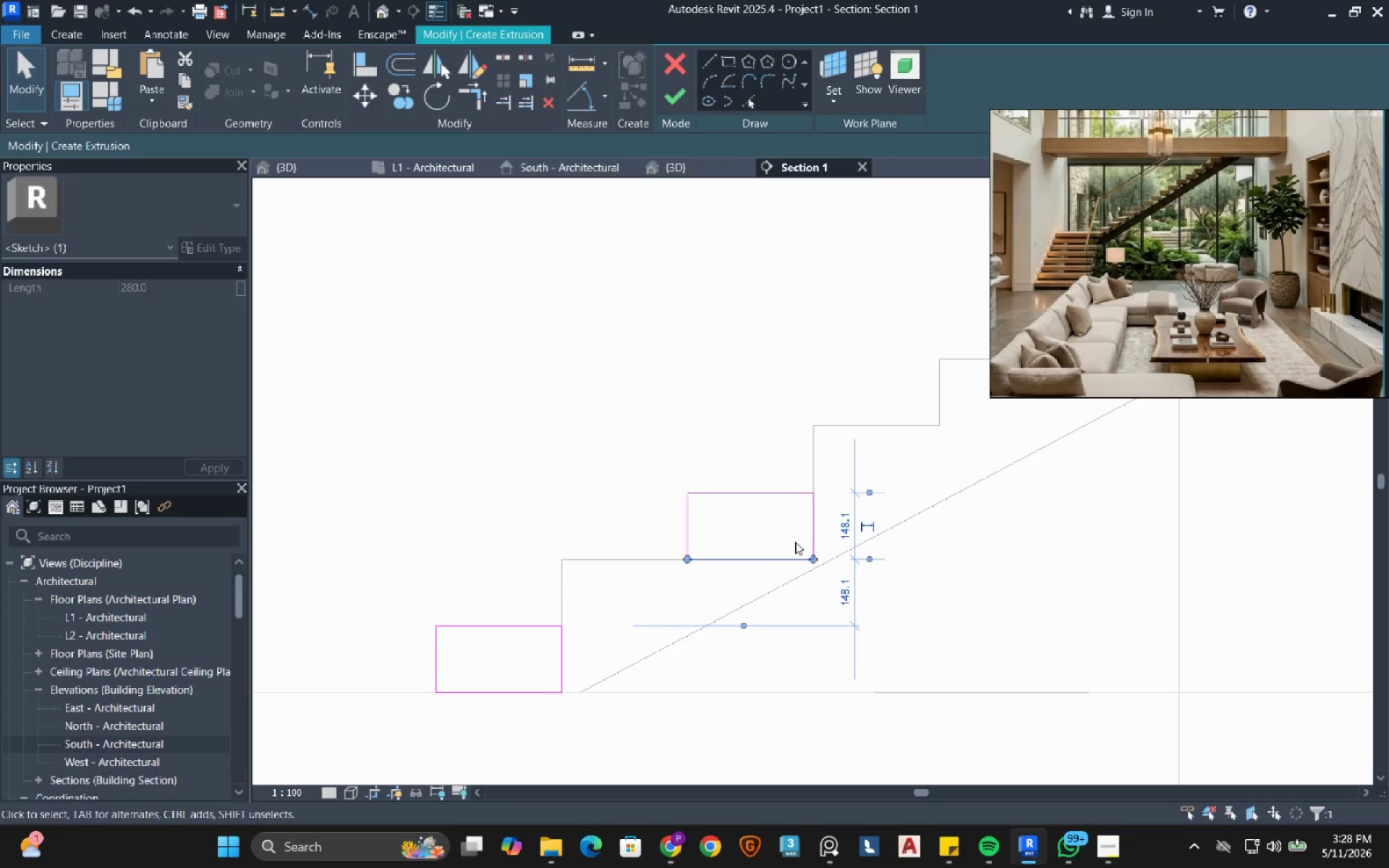 
left_click([840, 527])
 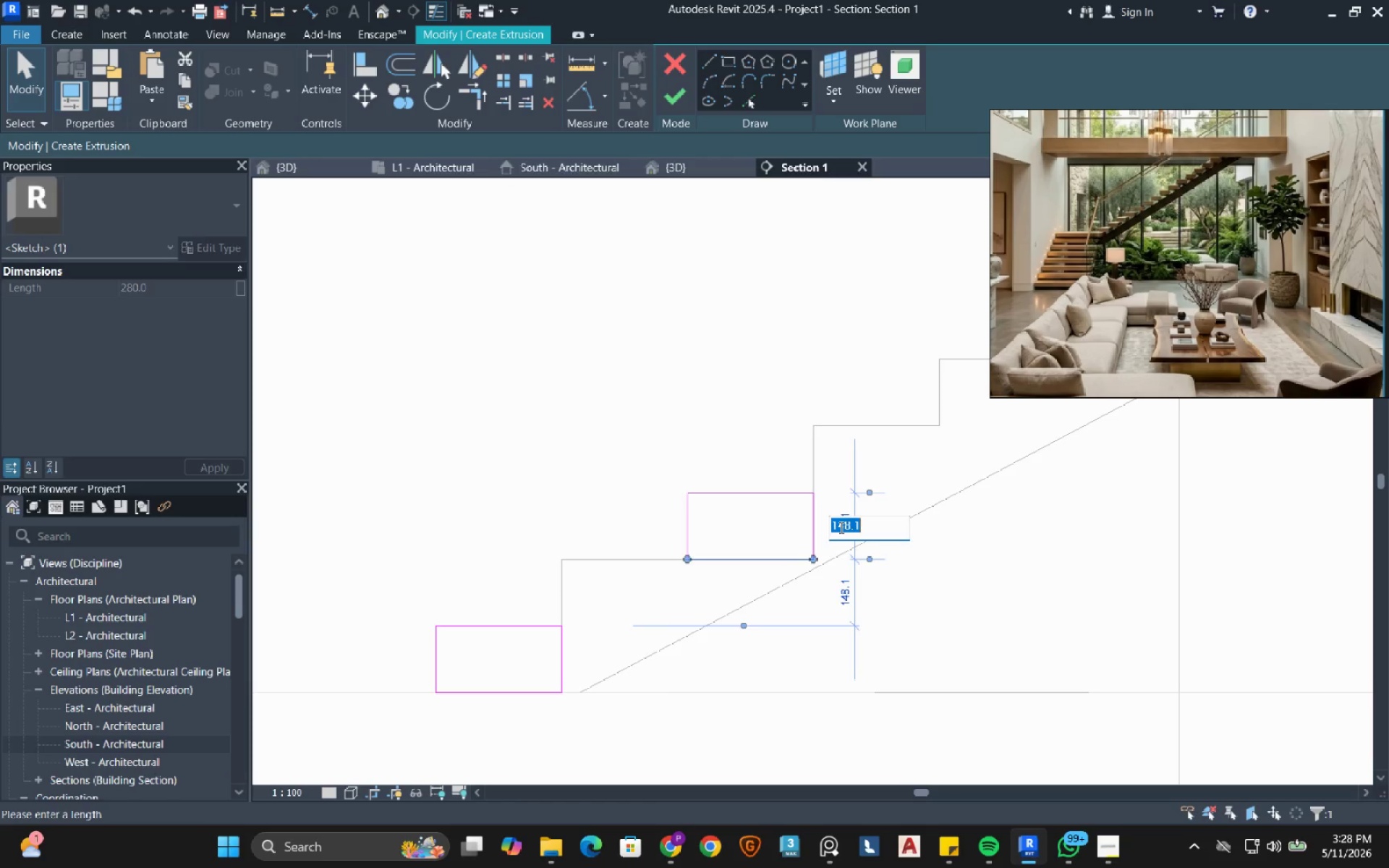 
type(135)
 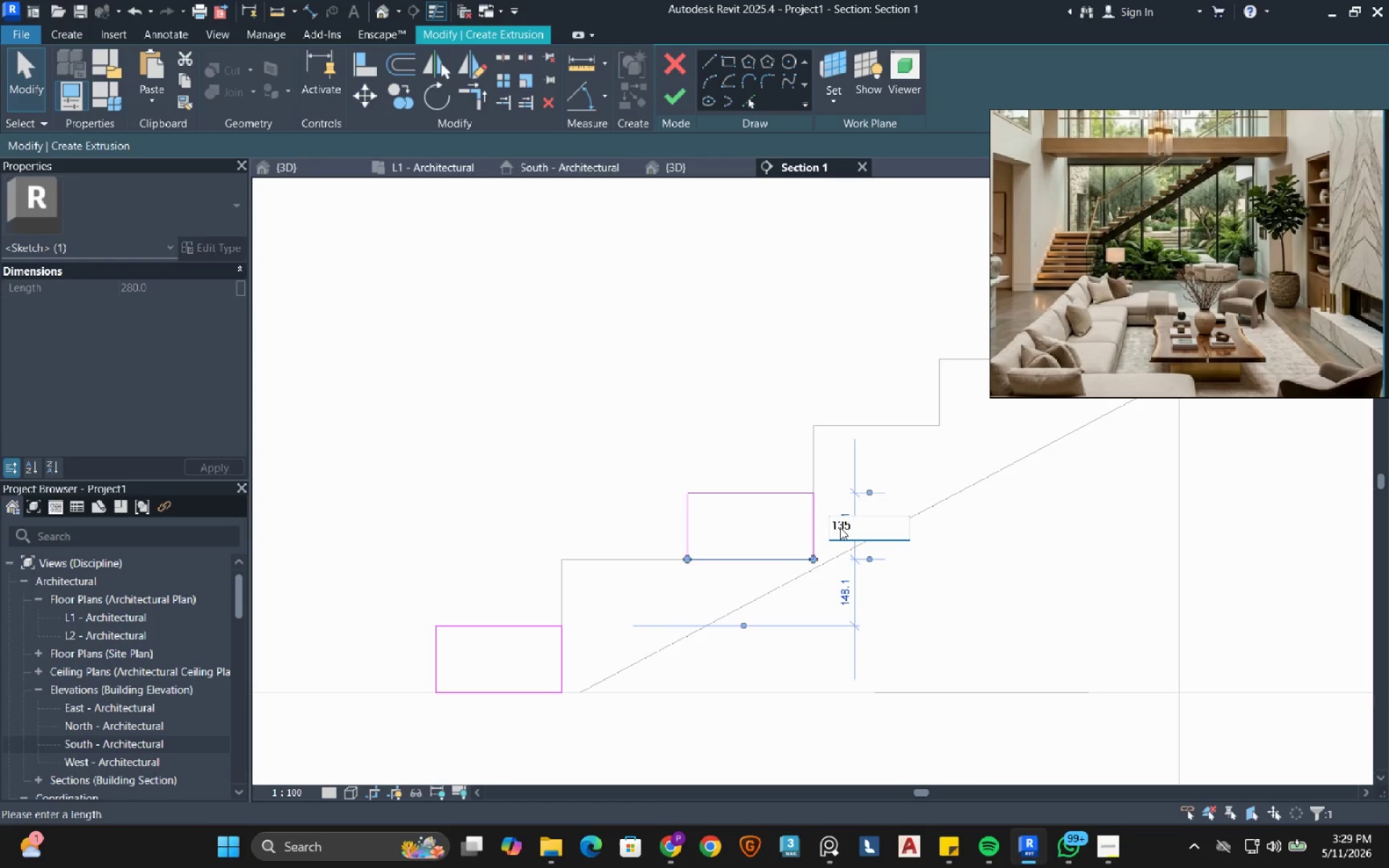 
key(Enter)
 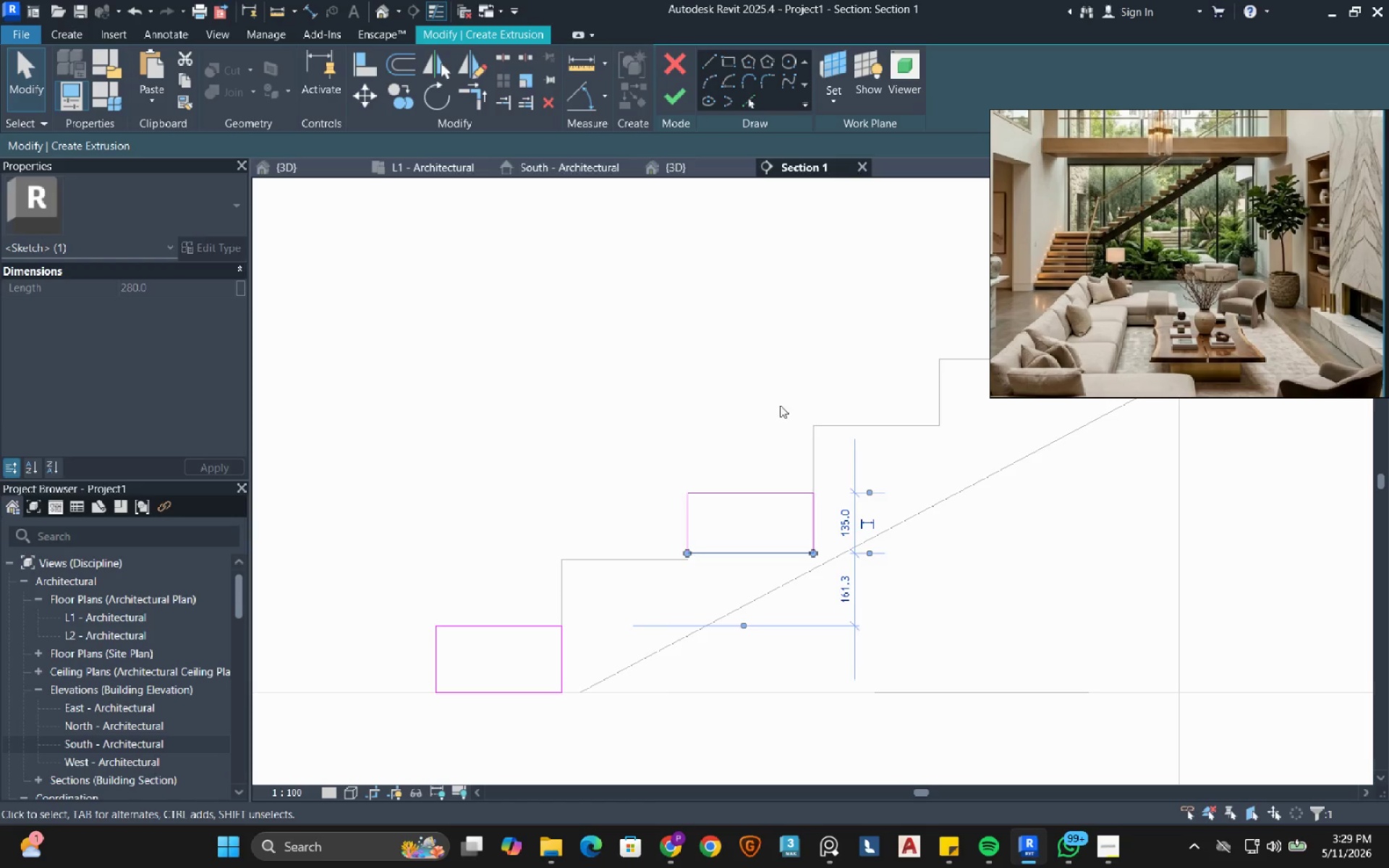 
left_click([779, 393])
 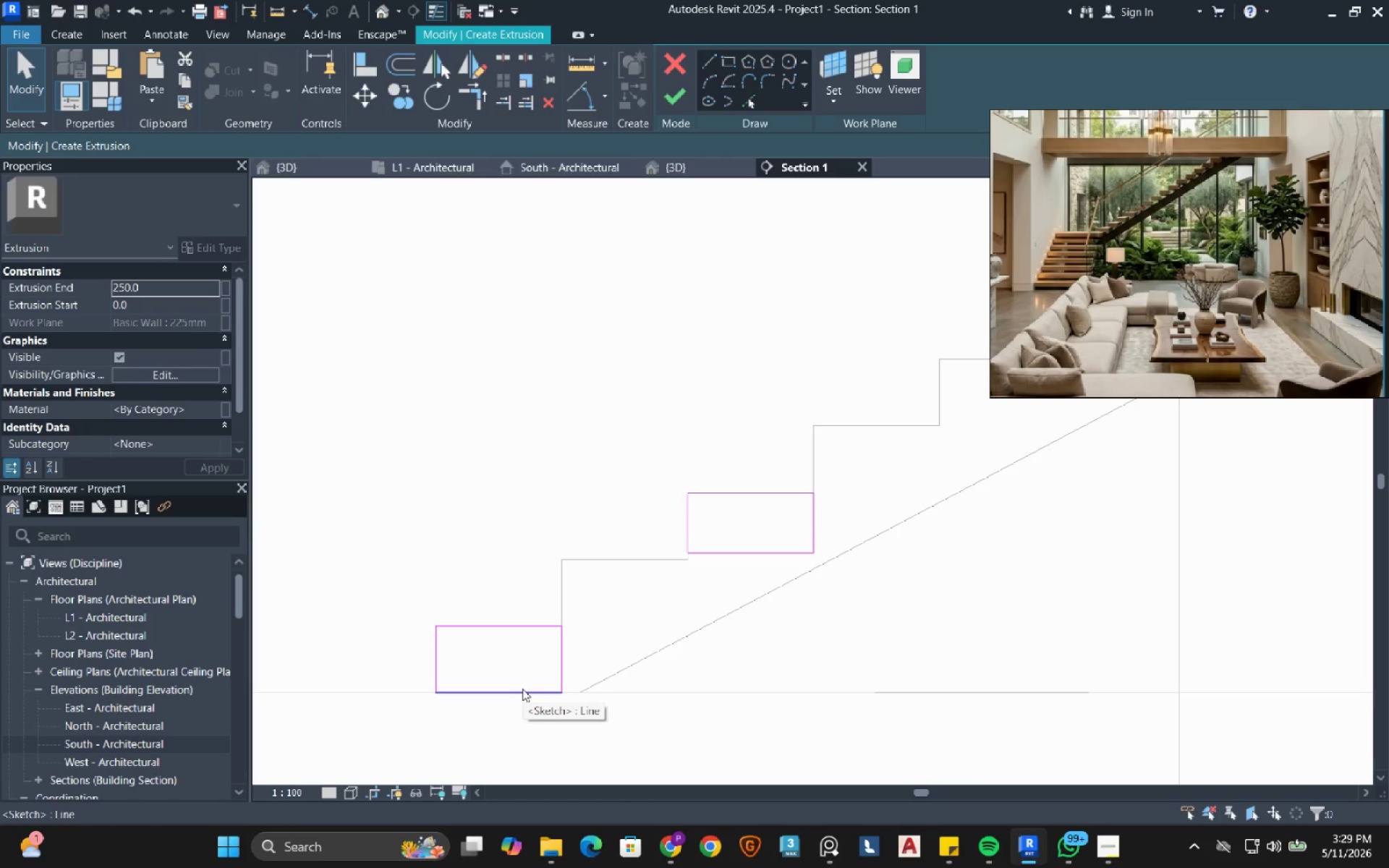 
left_click([522, 689])
 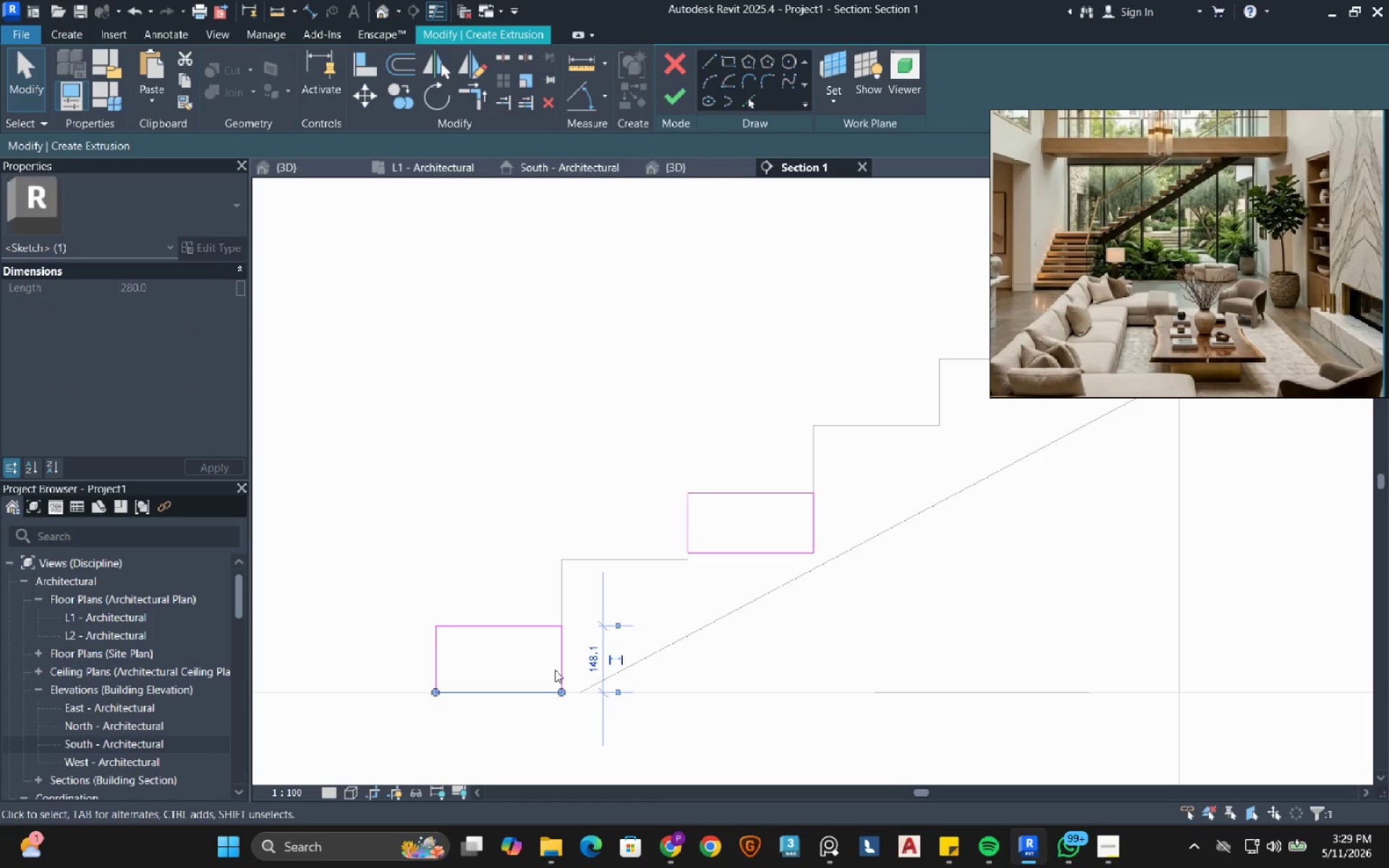 
mouse_move([565, 677])
 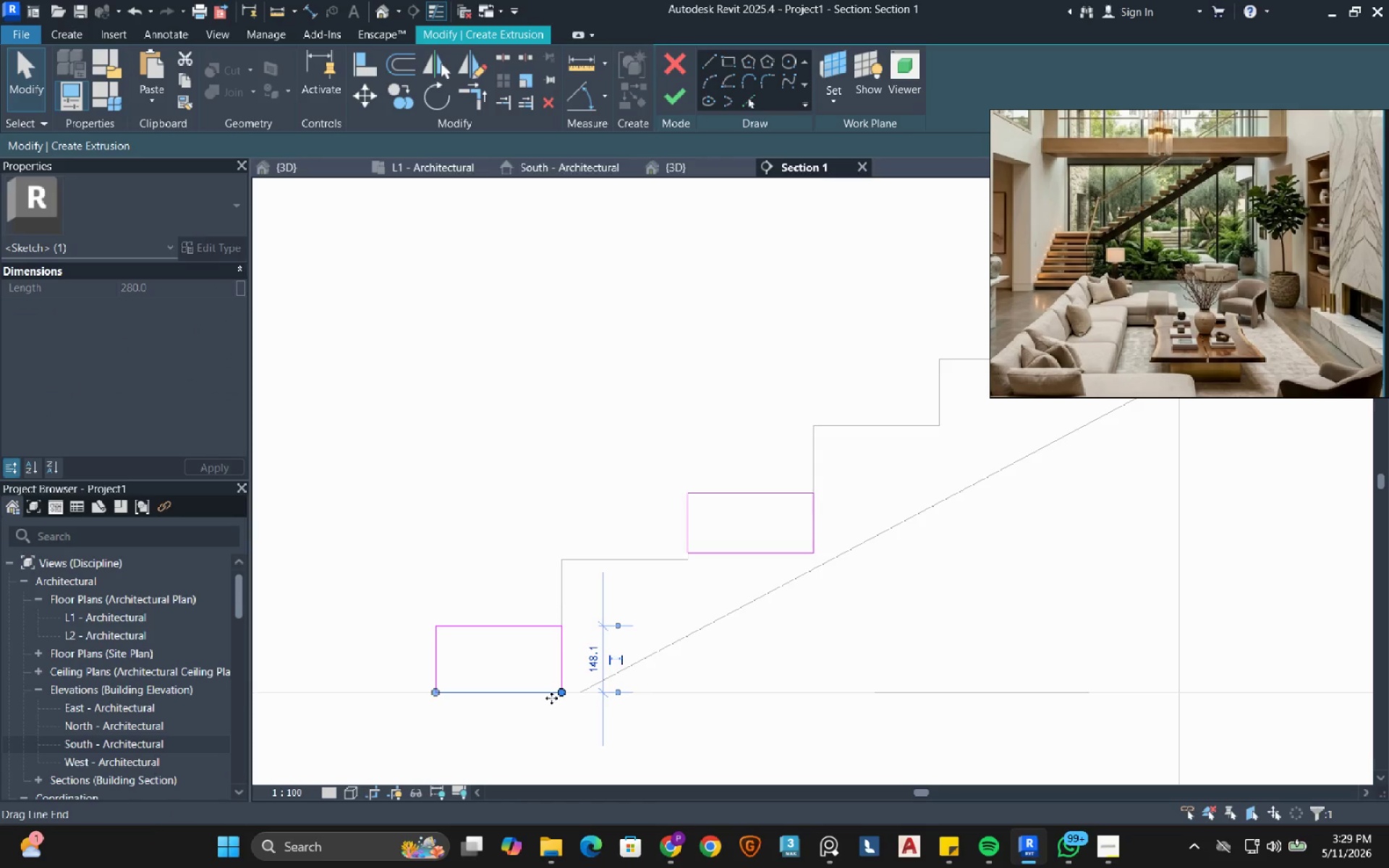 
scroll: coordinate [551, 698], scroll_direction: up, amount: 3.0
 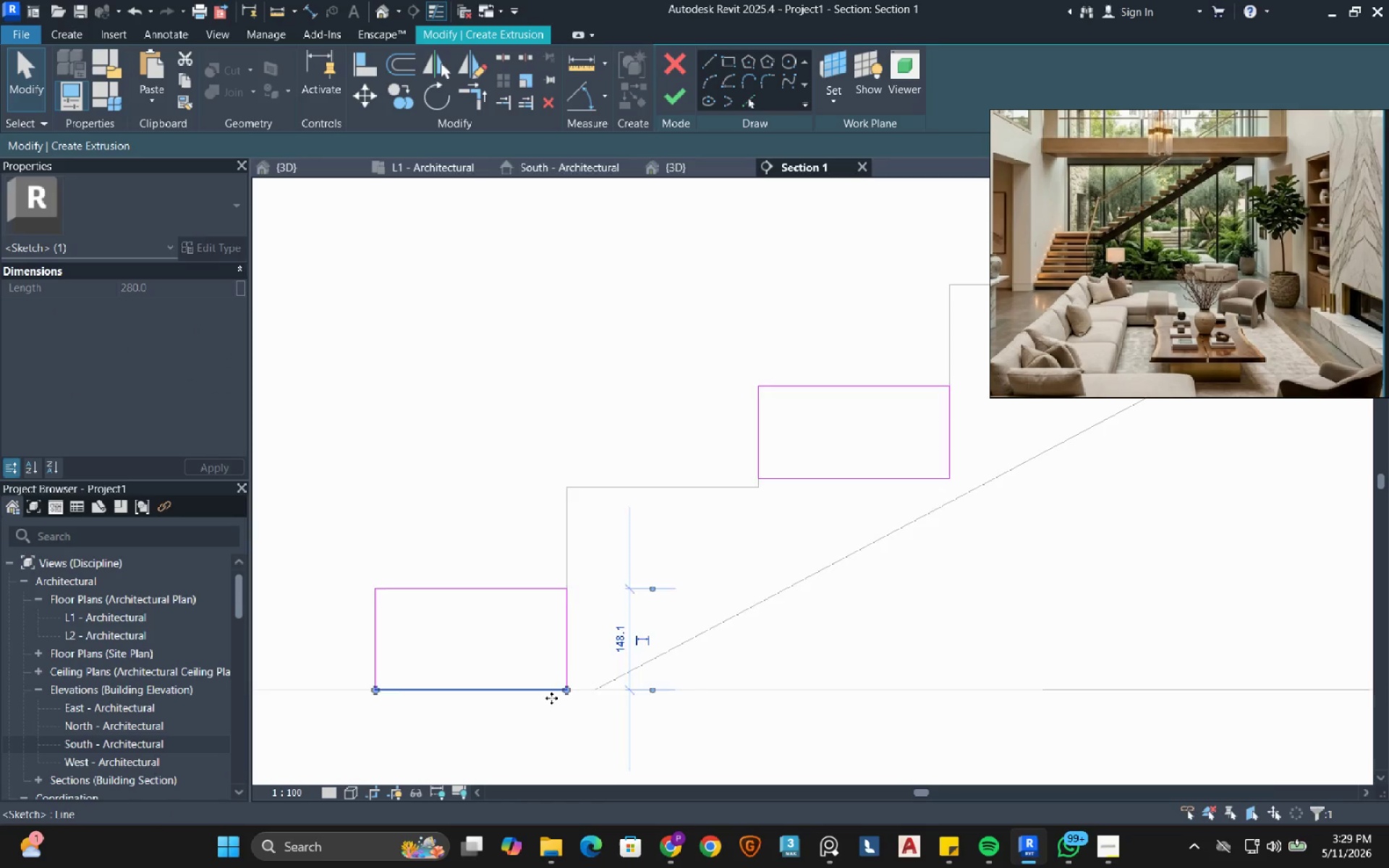 
scroll: coordinate [551, 698], scroll_direction: down, amount: 2.0
 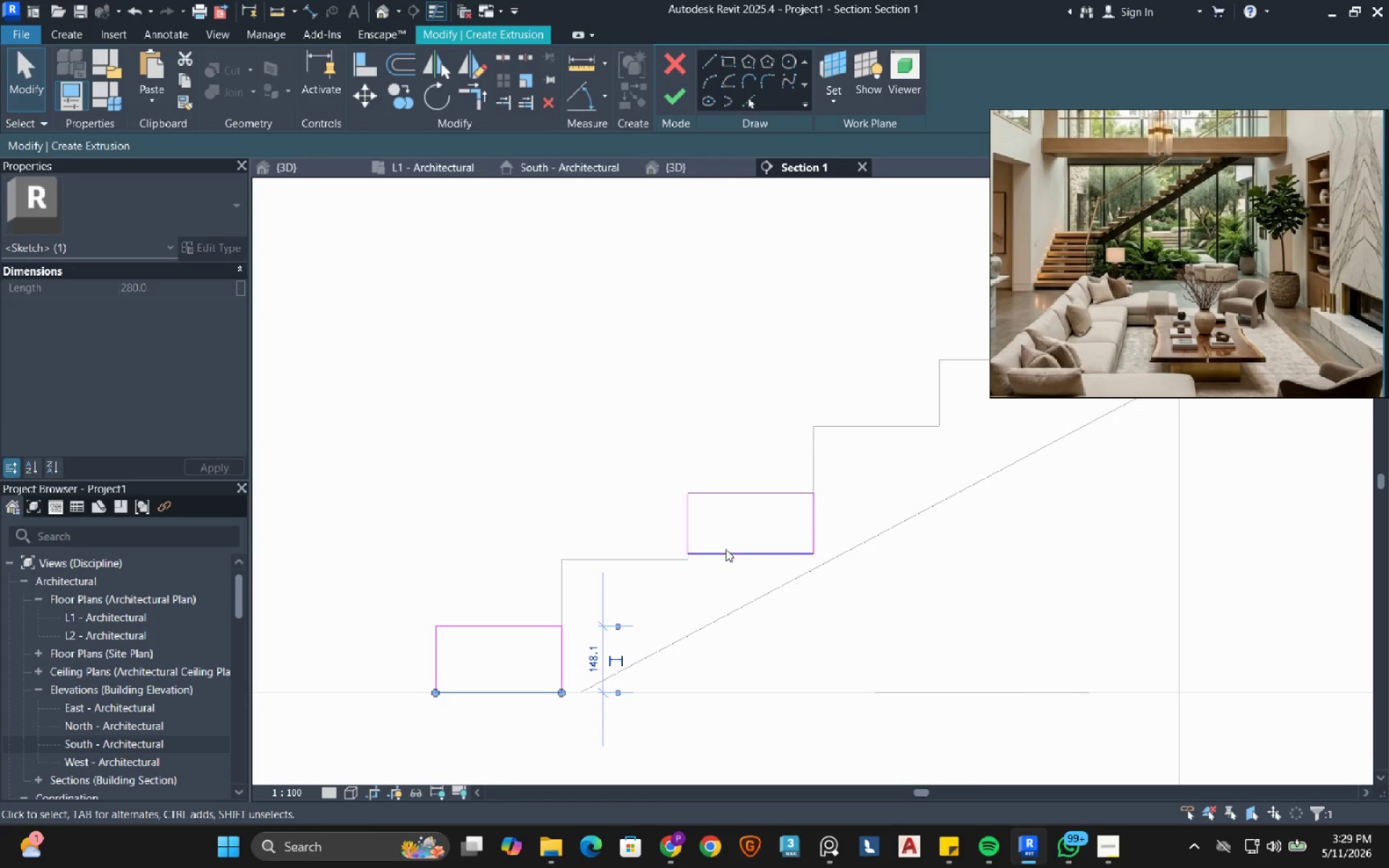 
left_click([724, 551])
 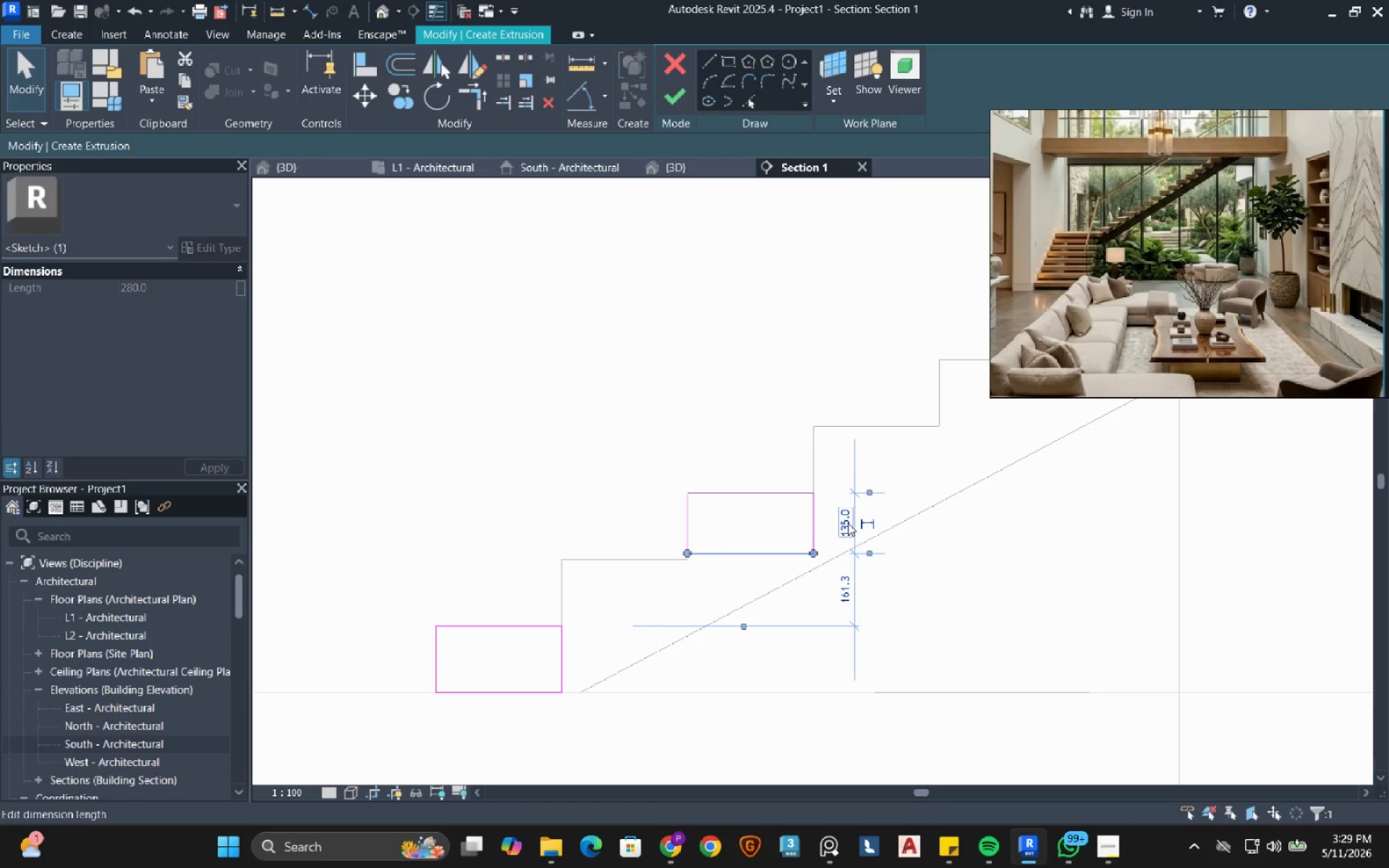 
left_click([848, 523])
 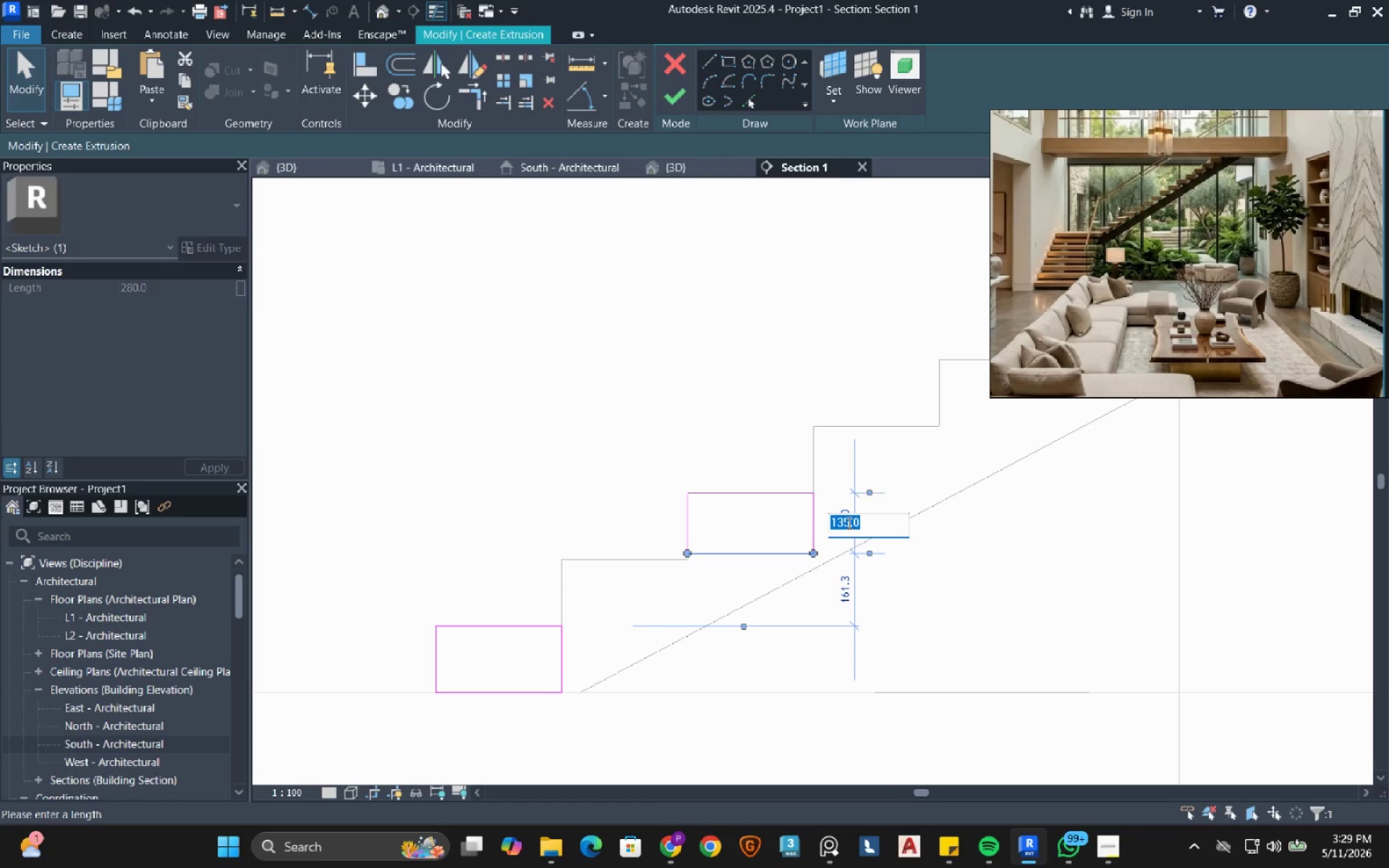 
type(150)
 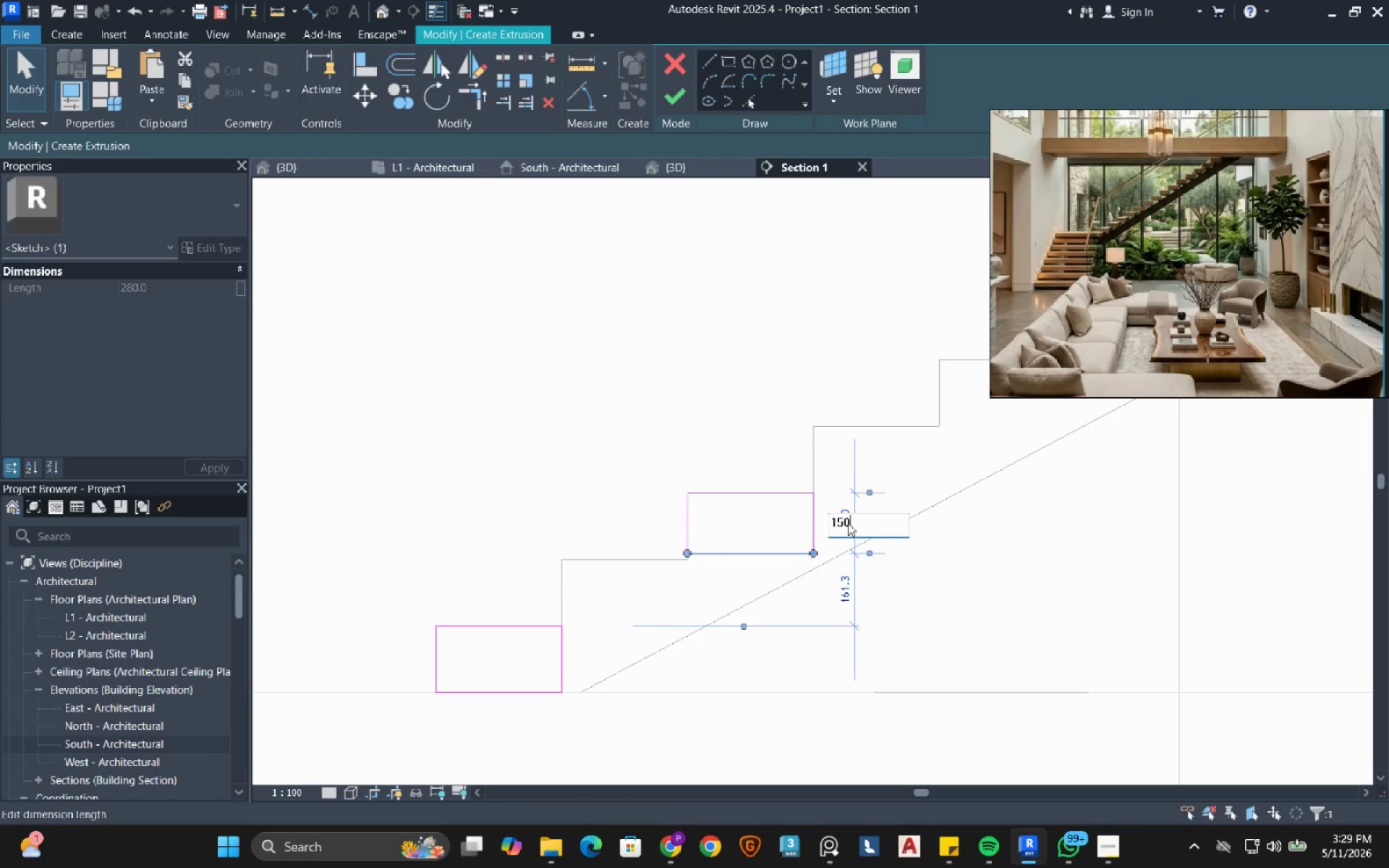 
key(Enter)
 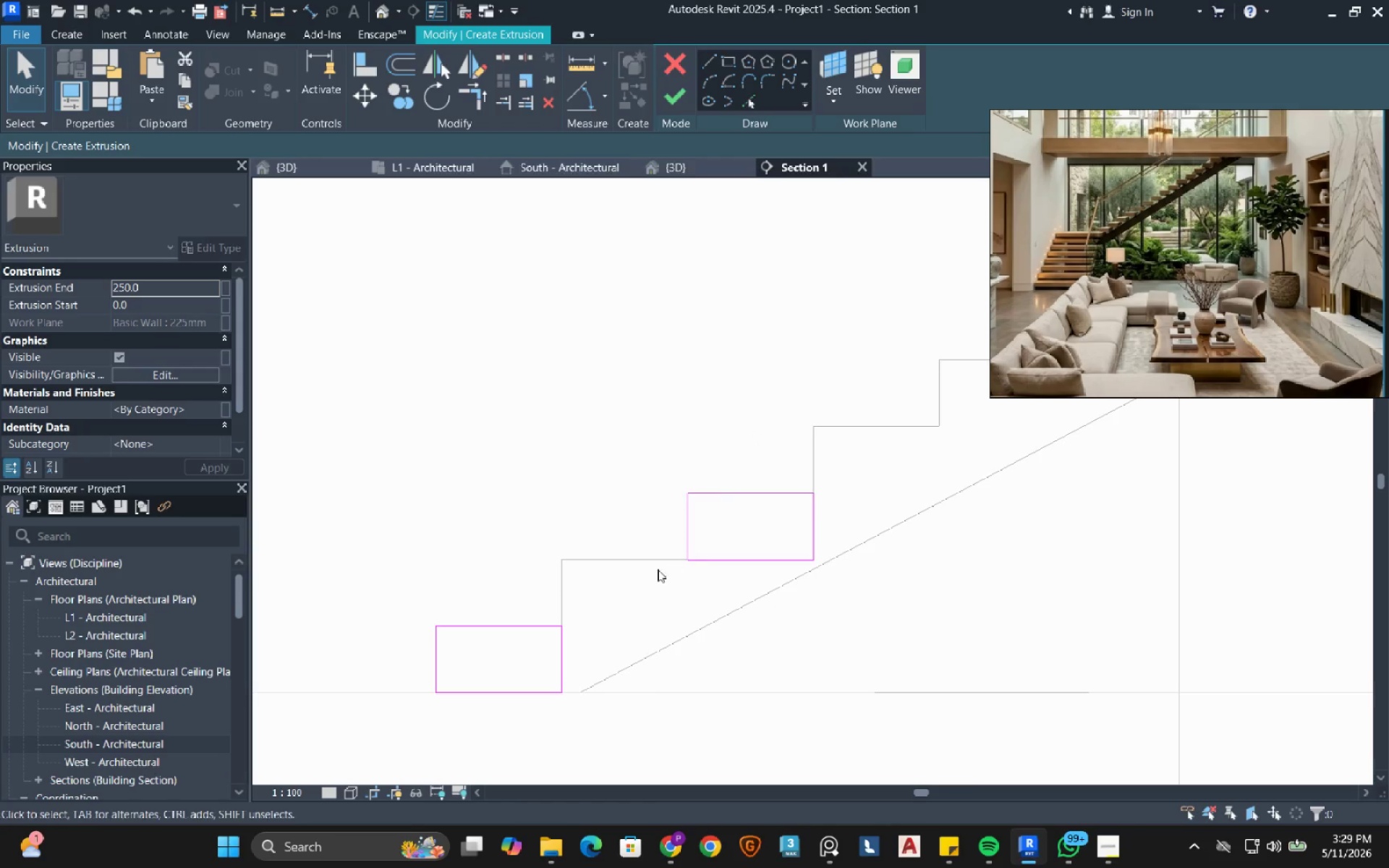 
wait(11.42)
 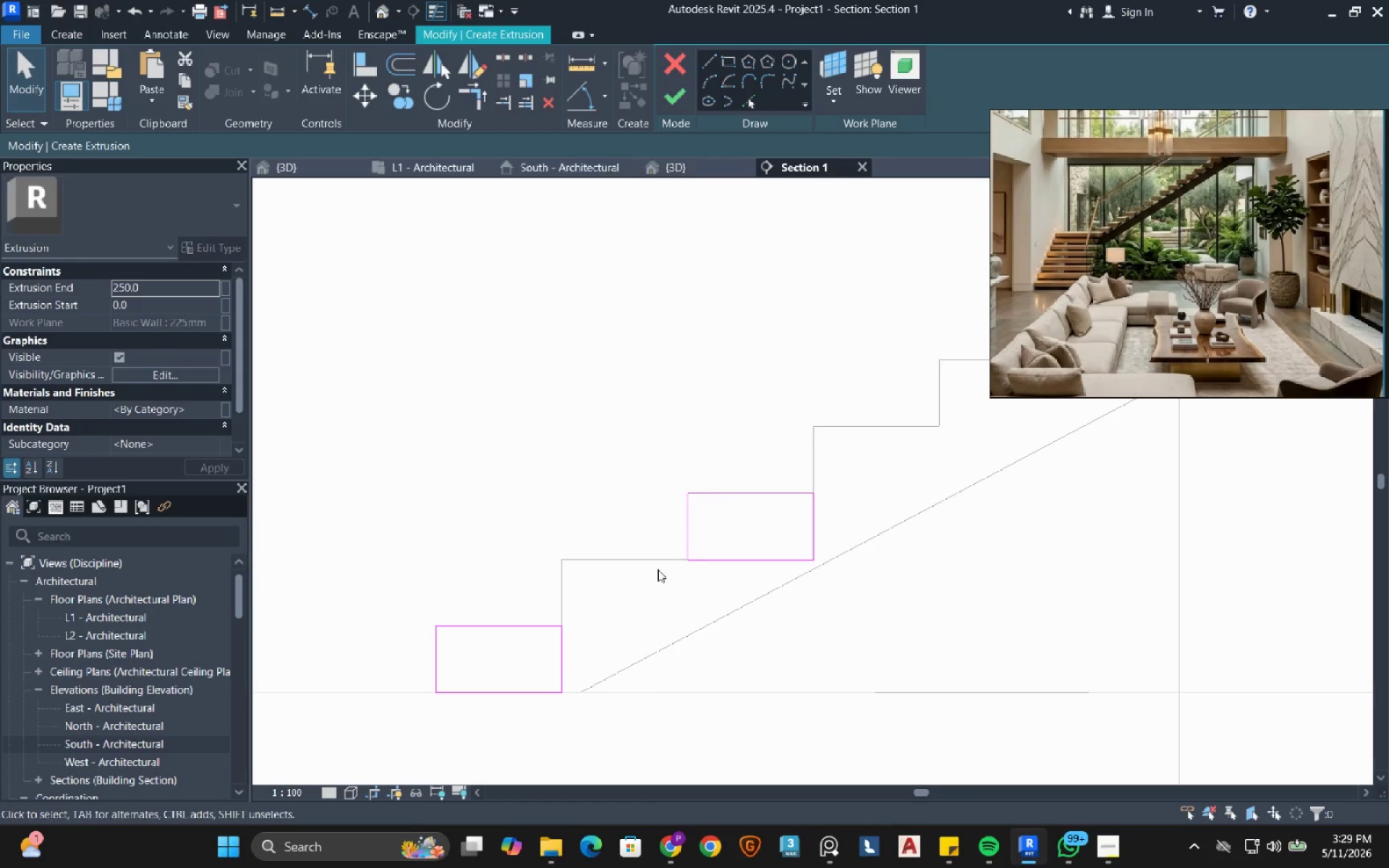 
left_click([681, 515])
 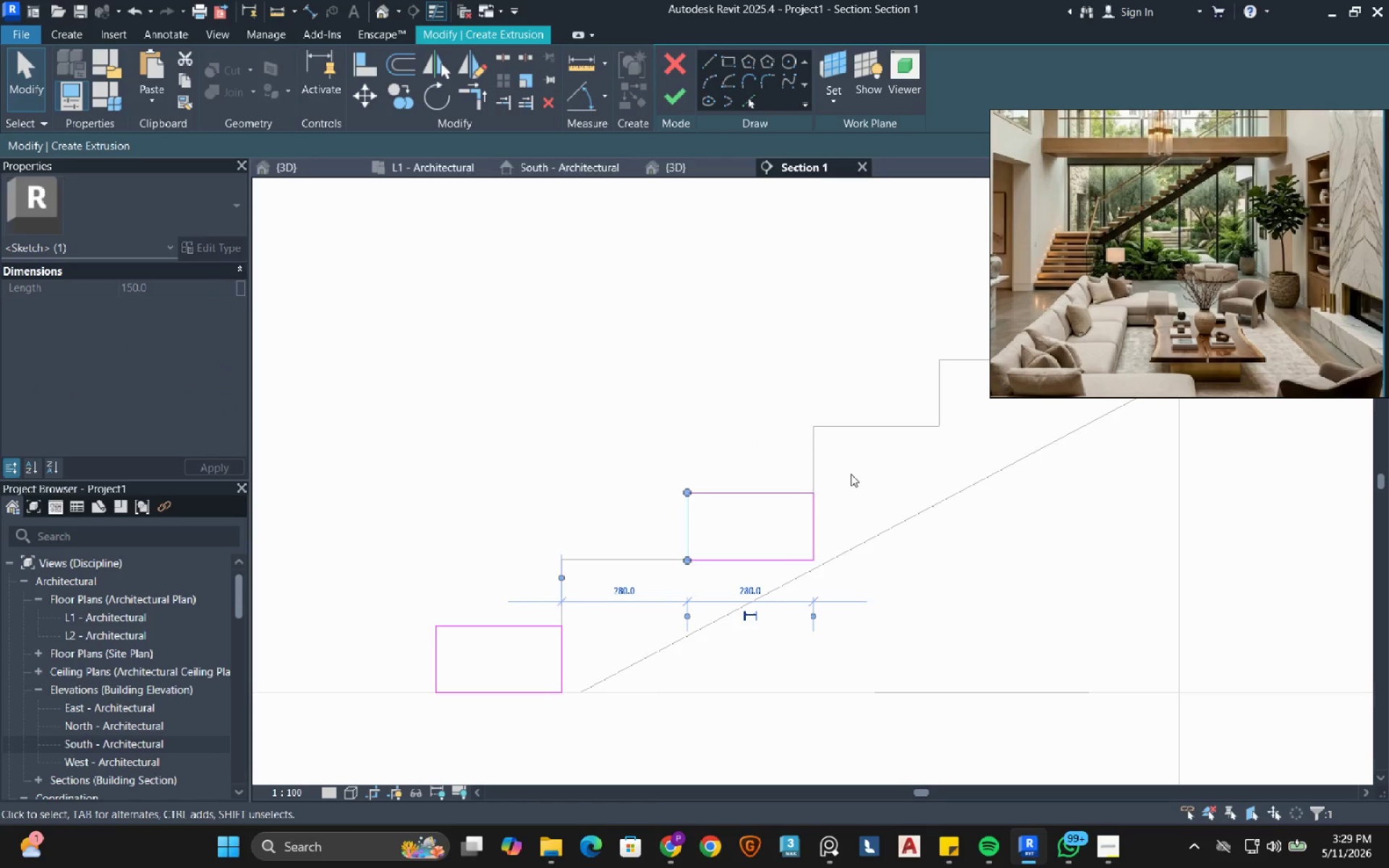 
left_click([851, 474])
 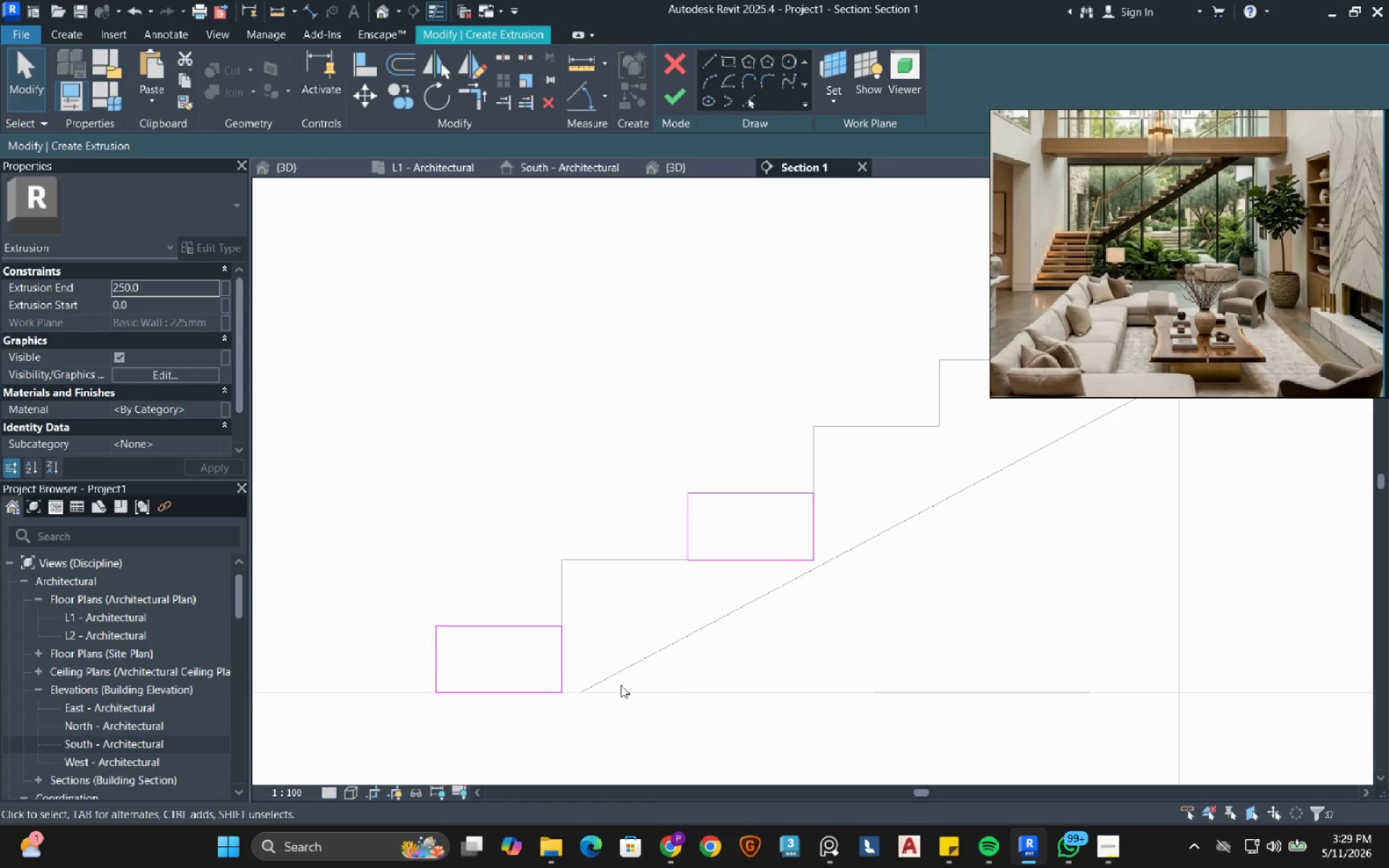 
left_click([566, 663])
 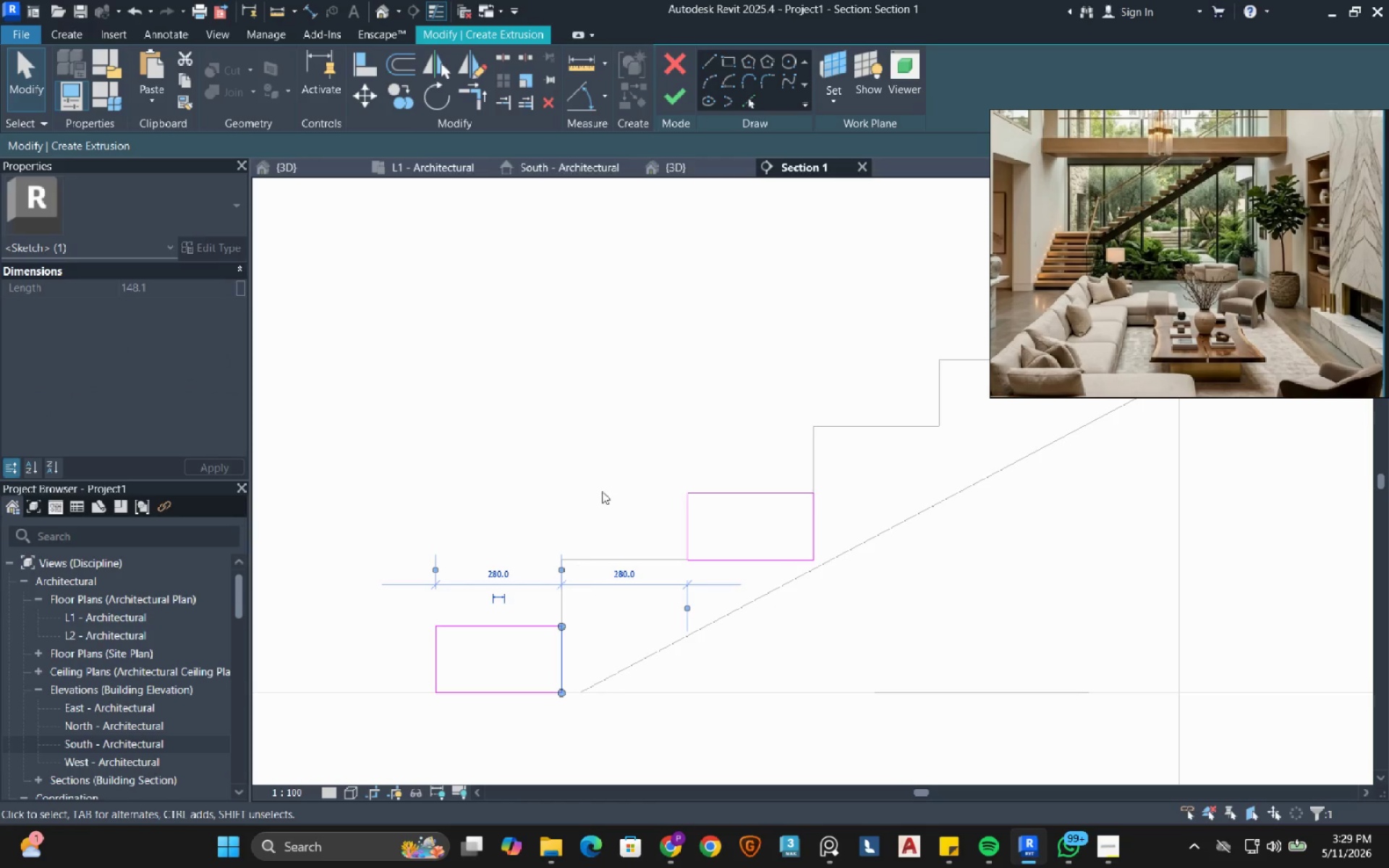 
left_click([611, 479])
 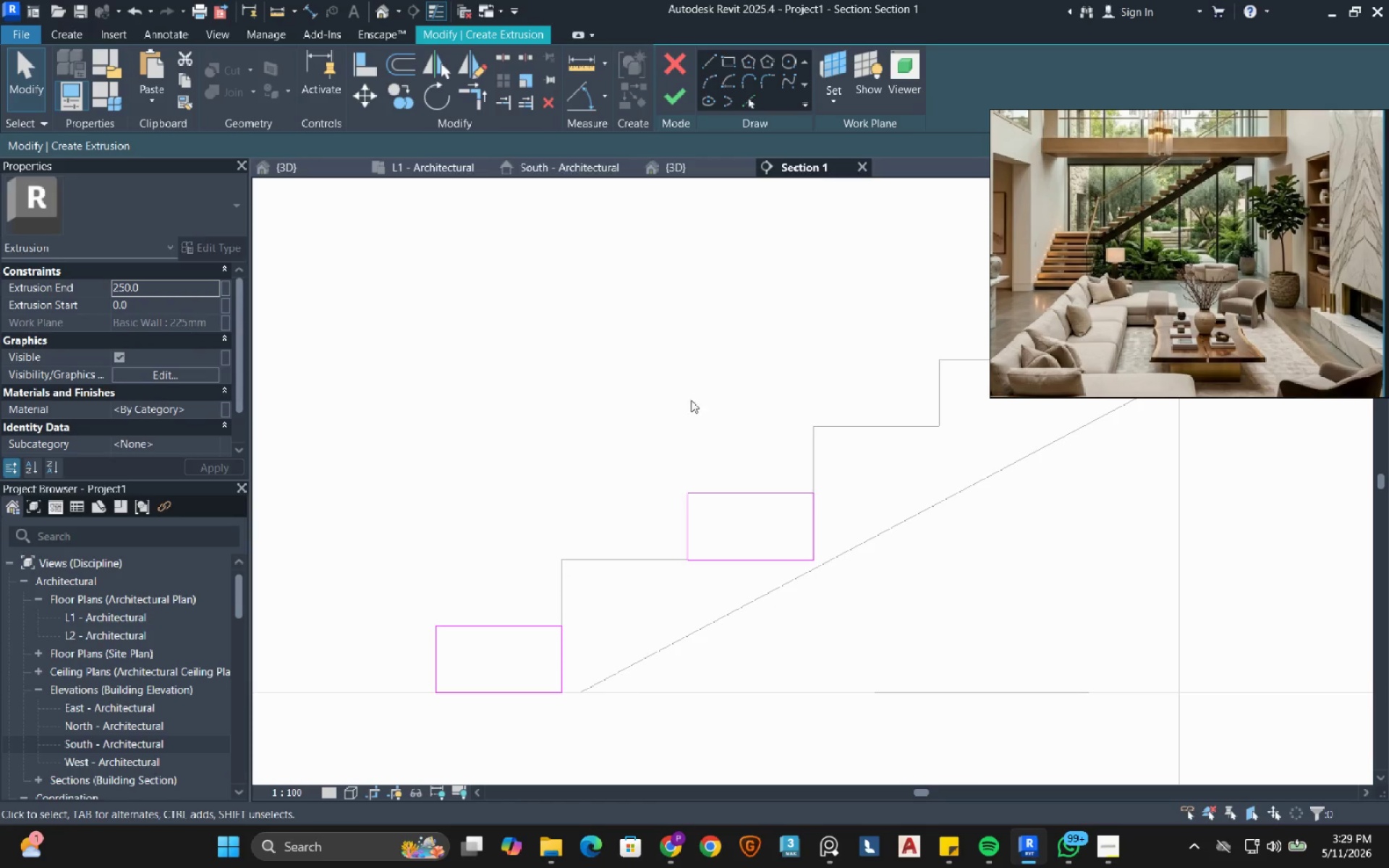 
left_click_drag(start_coordinate=[645, 404], to_coordinate=[833, 607])
 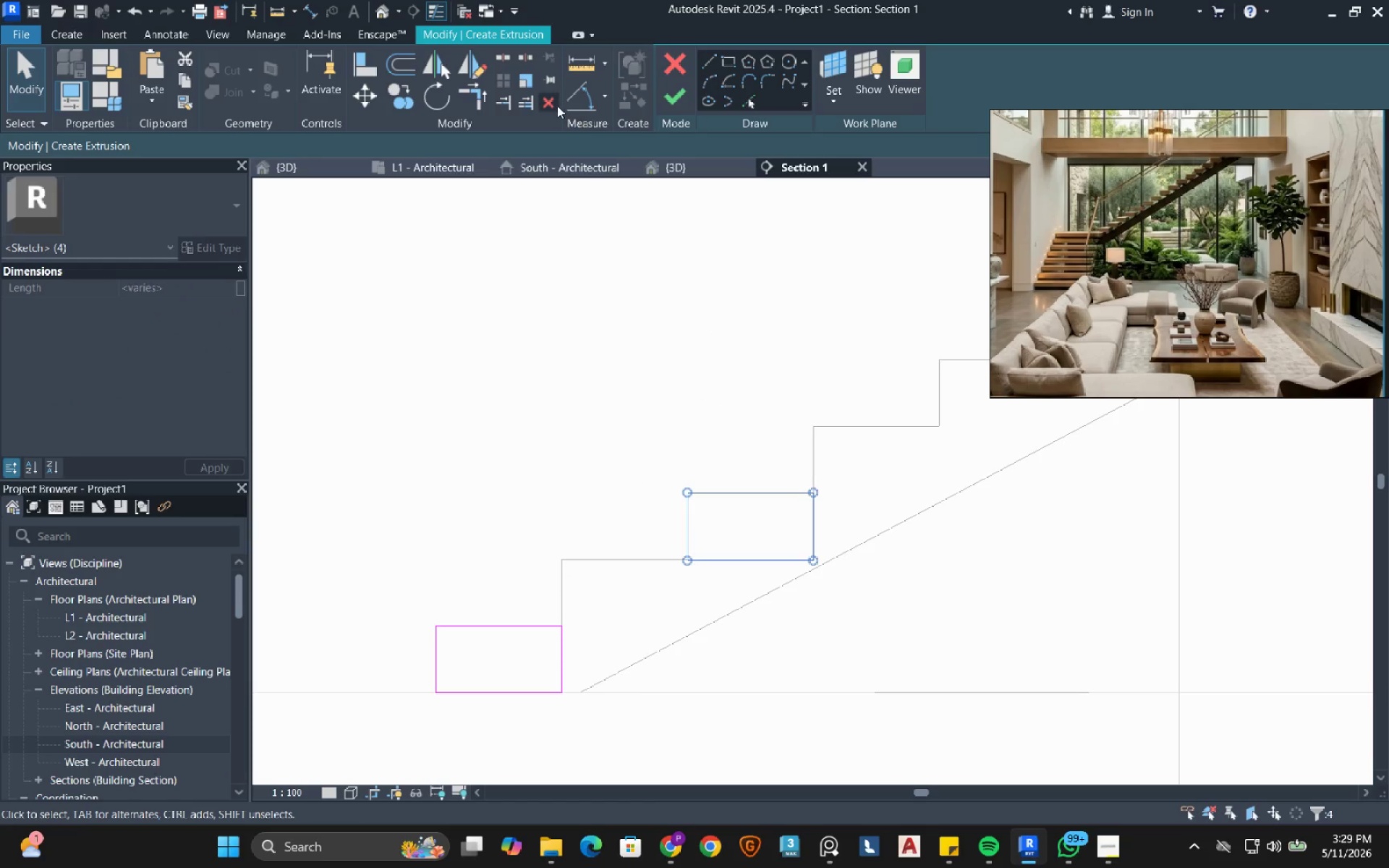 
left_click([556, 105])
 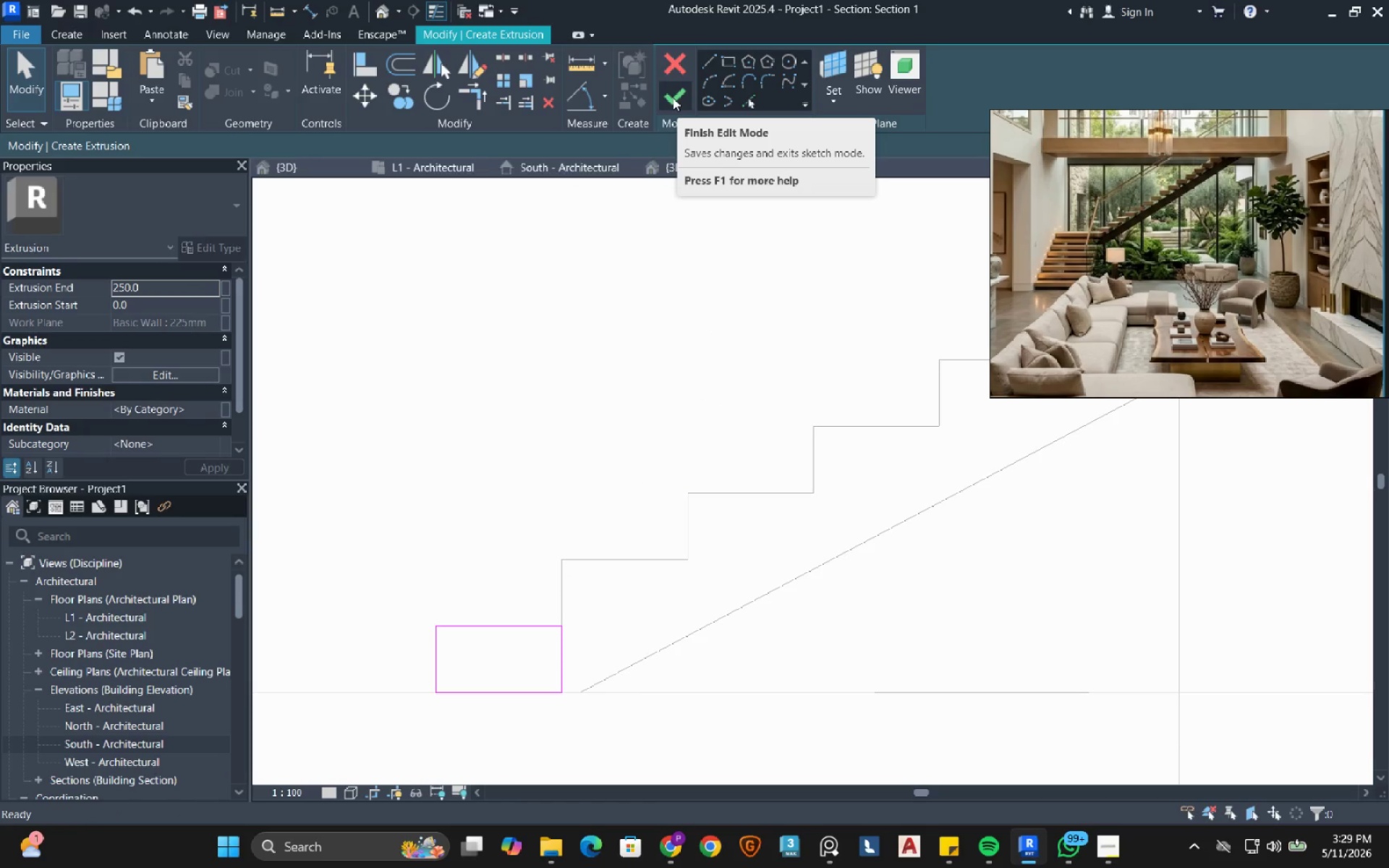 
left_click([673, 98])
 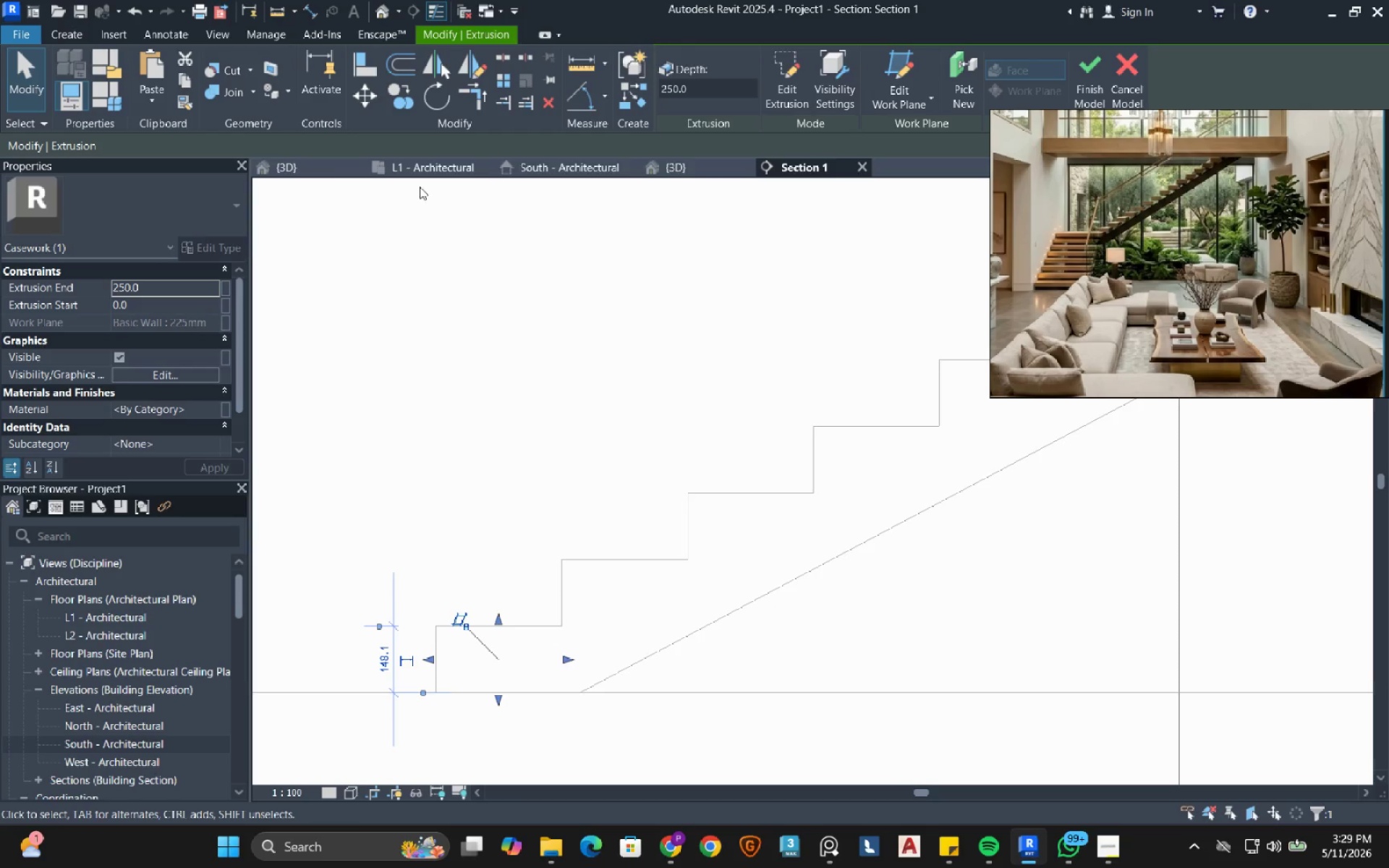 
left_click([427, 169])
 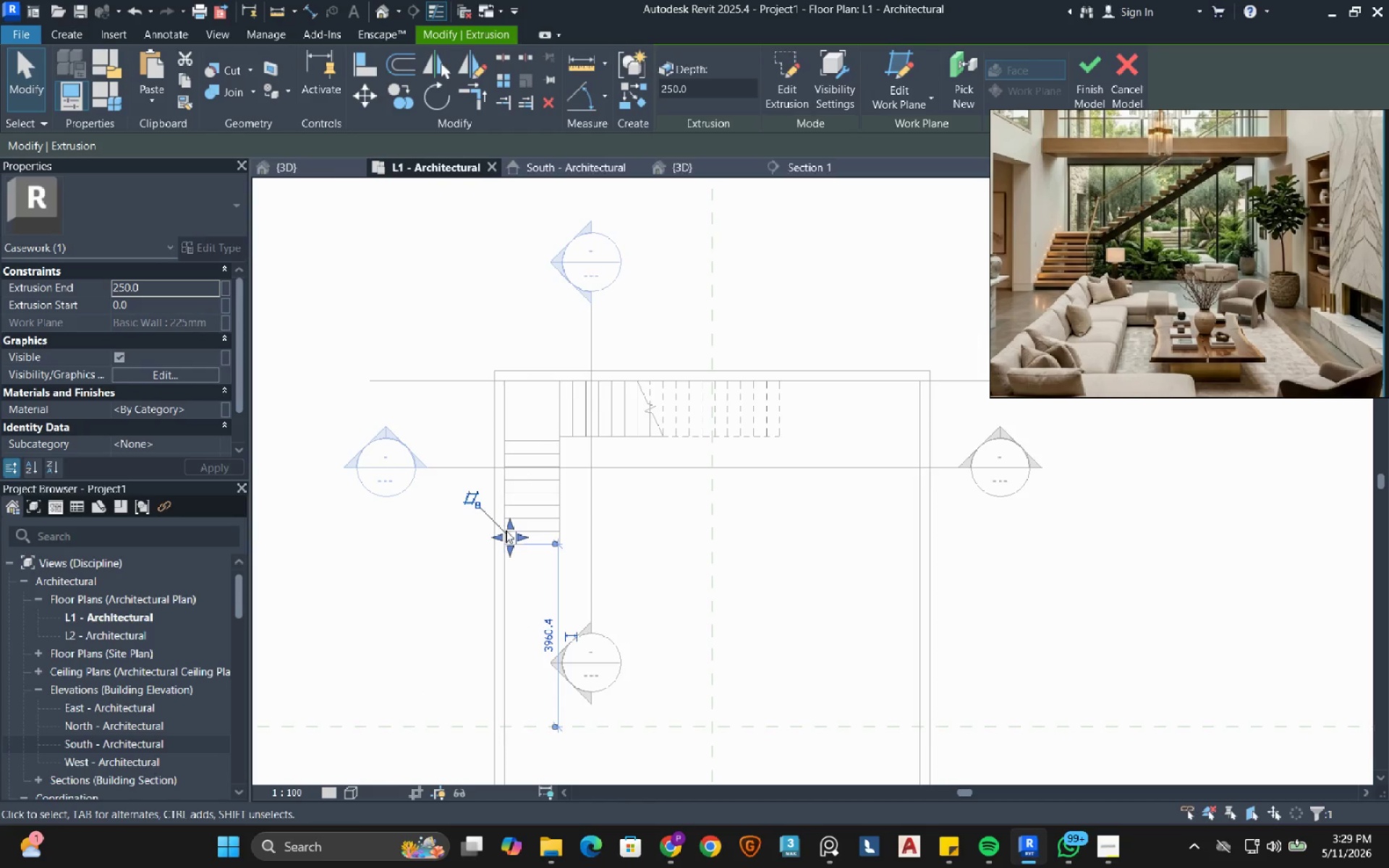 
scroll: coordinate [535, 532], scroll_direction: up, amount: 6.0
 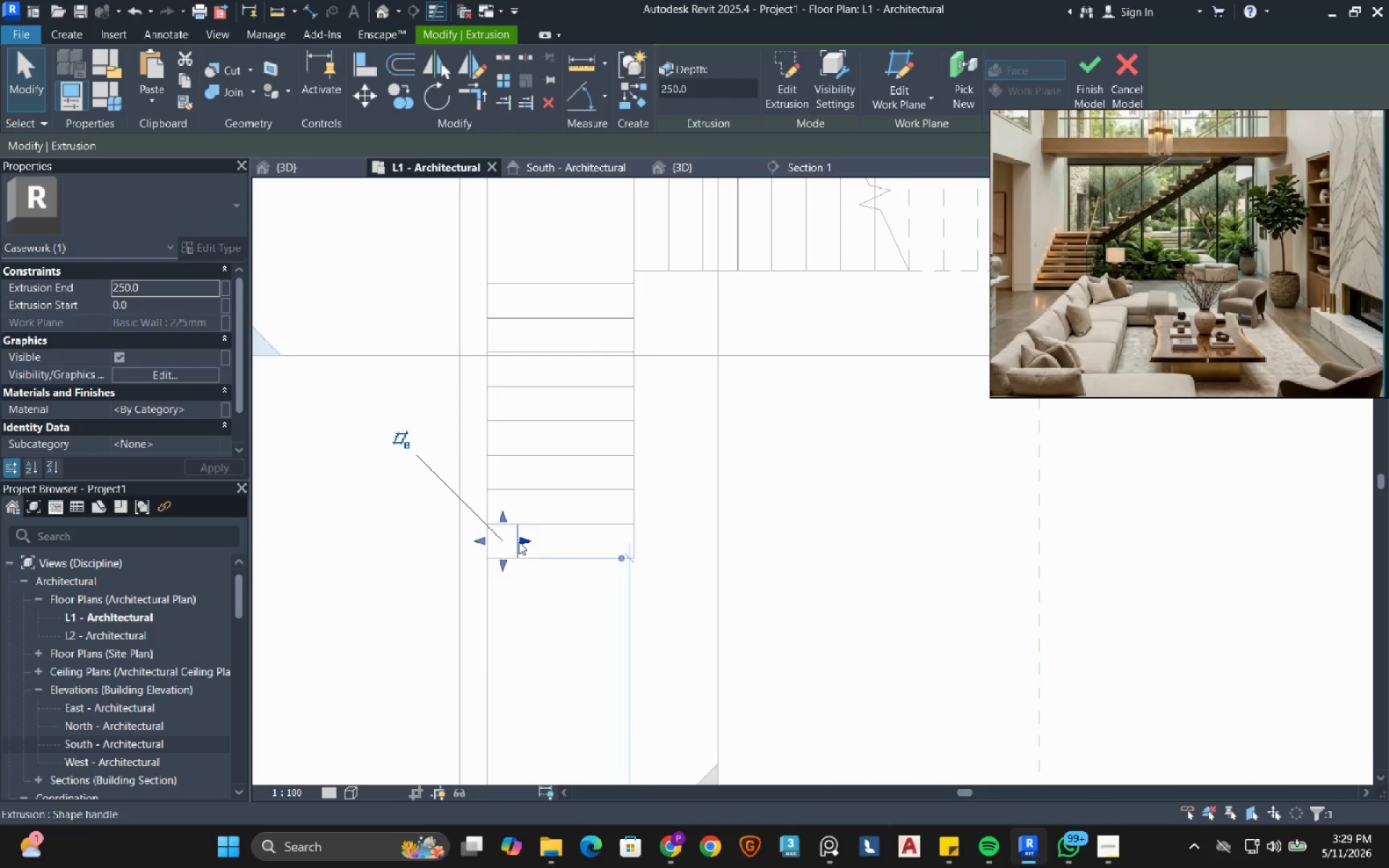 
left_click_drag(start_coordinate=[519, 542], to_coordinate=[634, 545])
 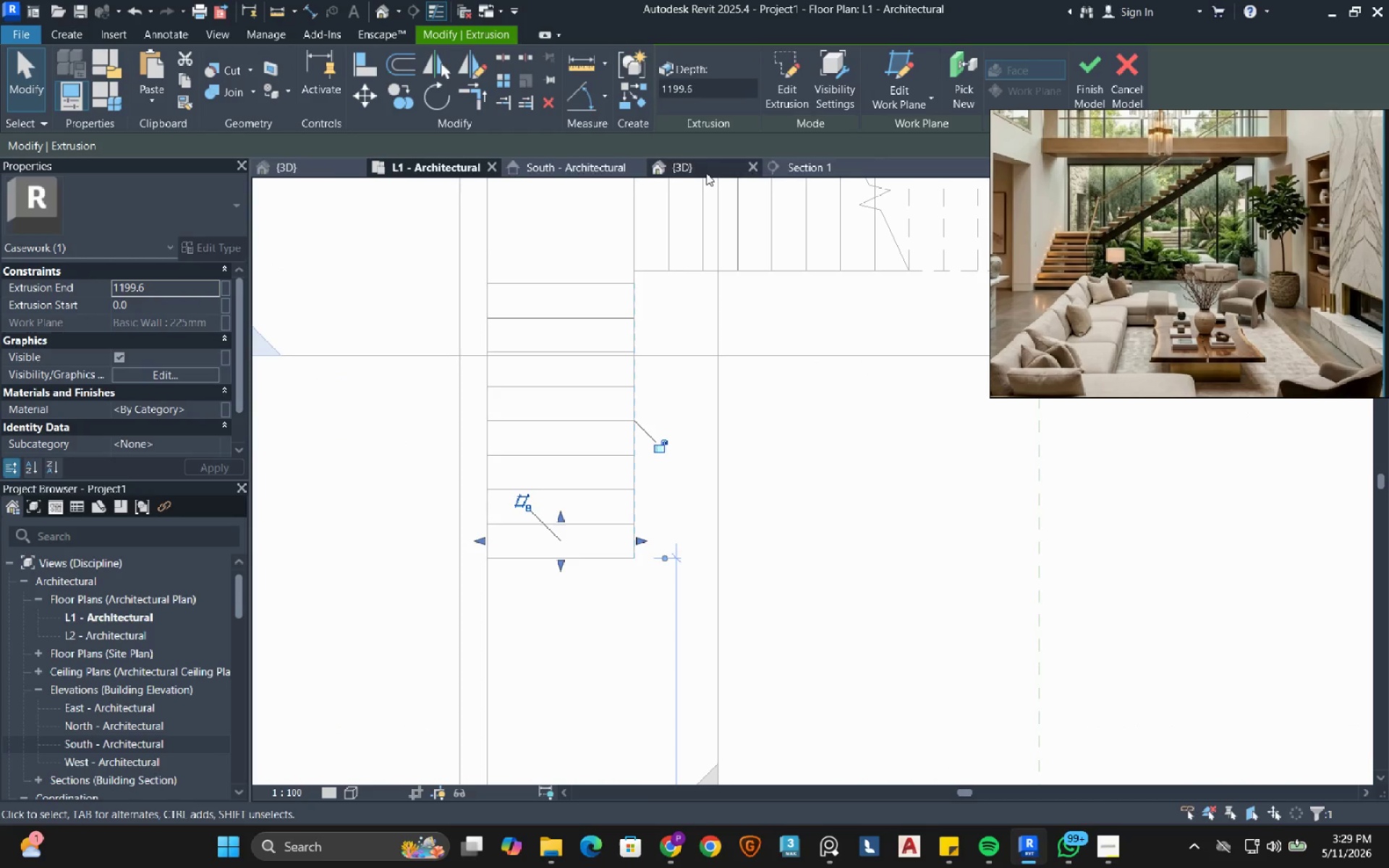 
left_click([831, 174])
 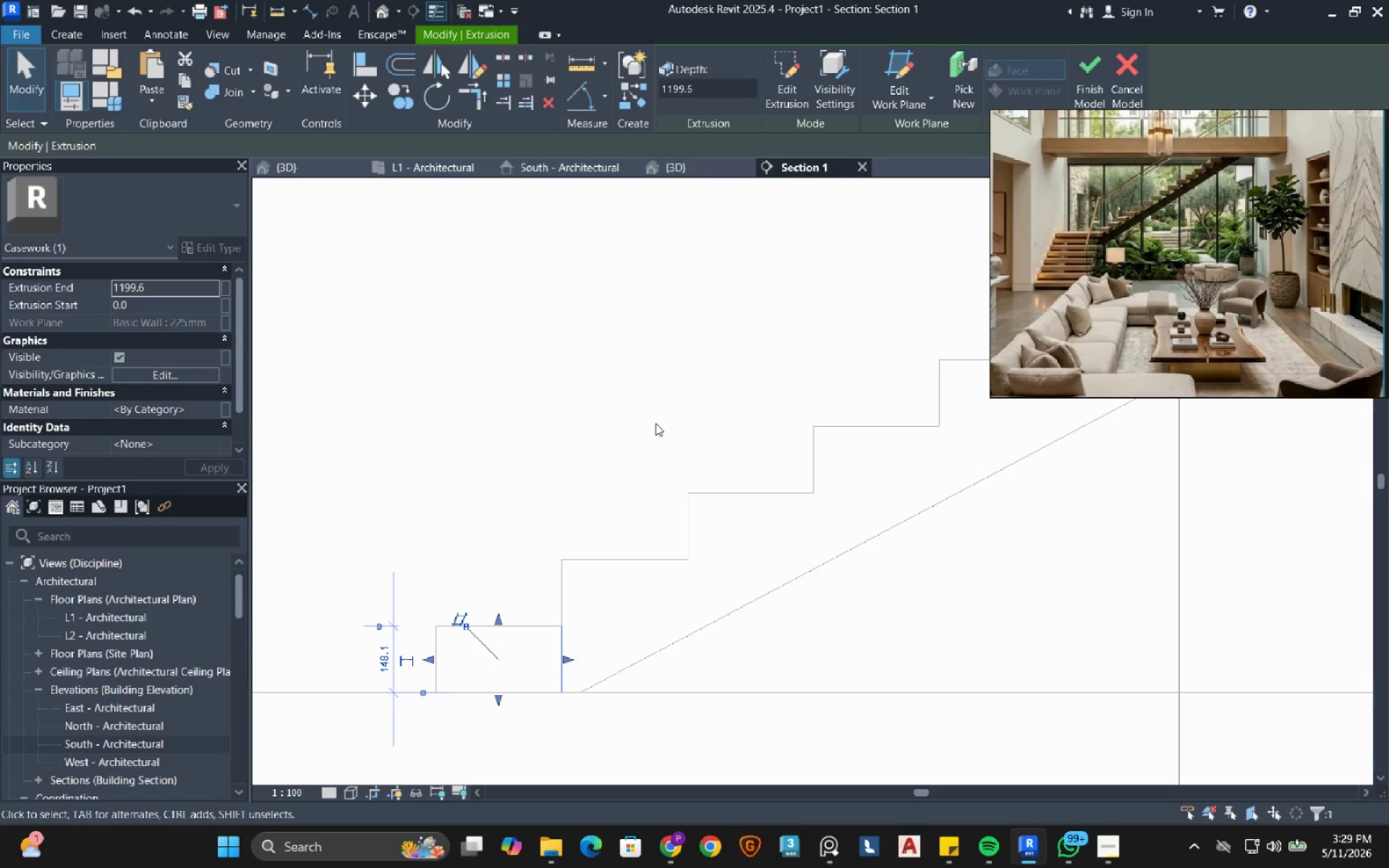 
wait(12.01)
 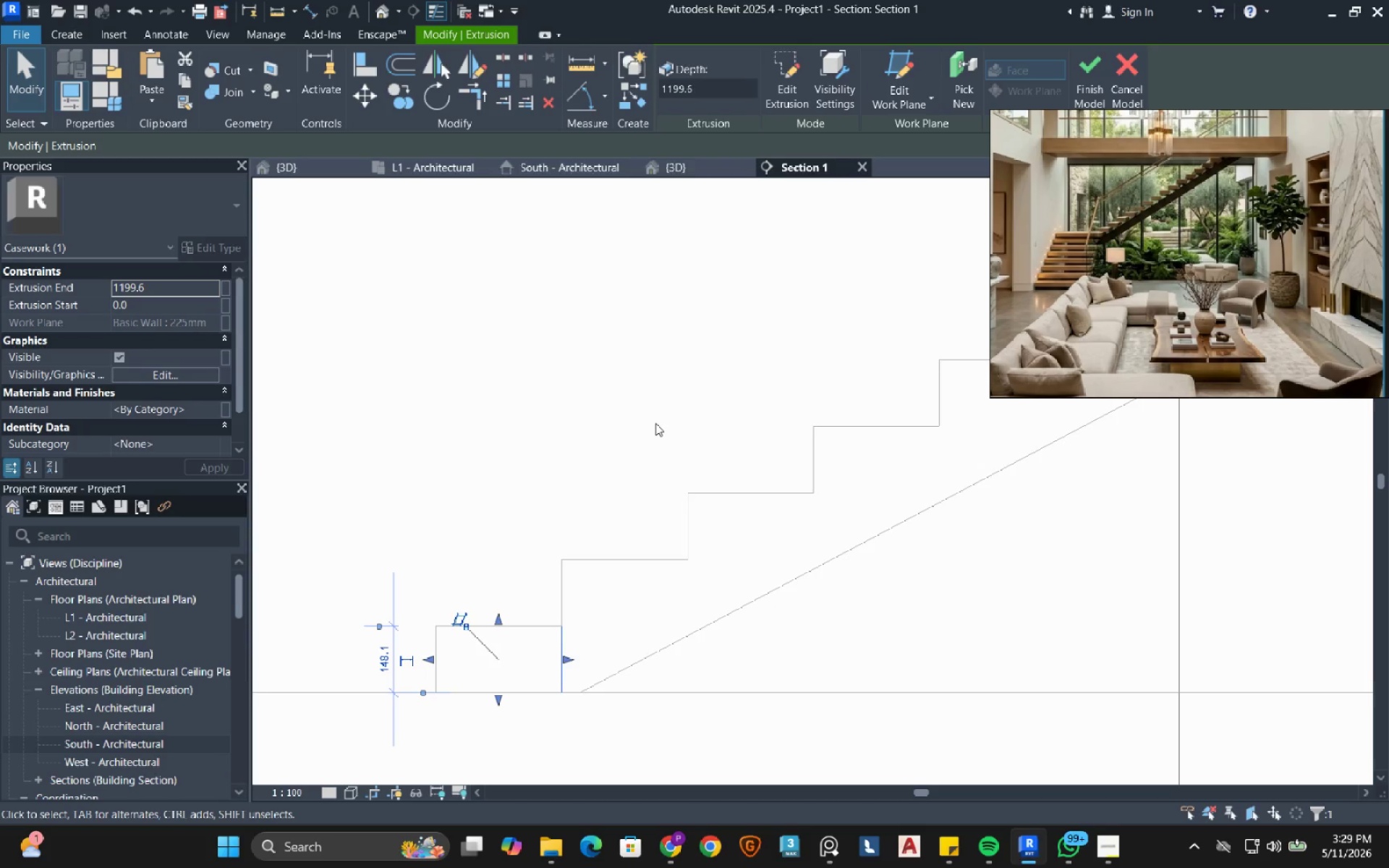 
scroll: coordinate [572, 616], scroll_direction: up, amount: 3.0
 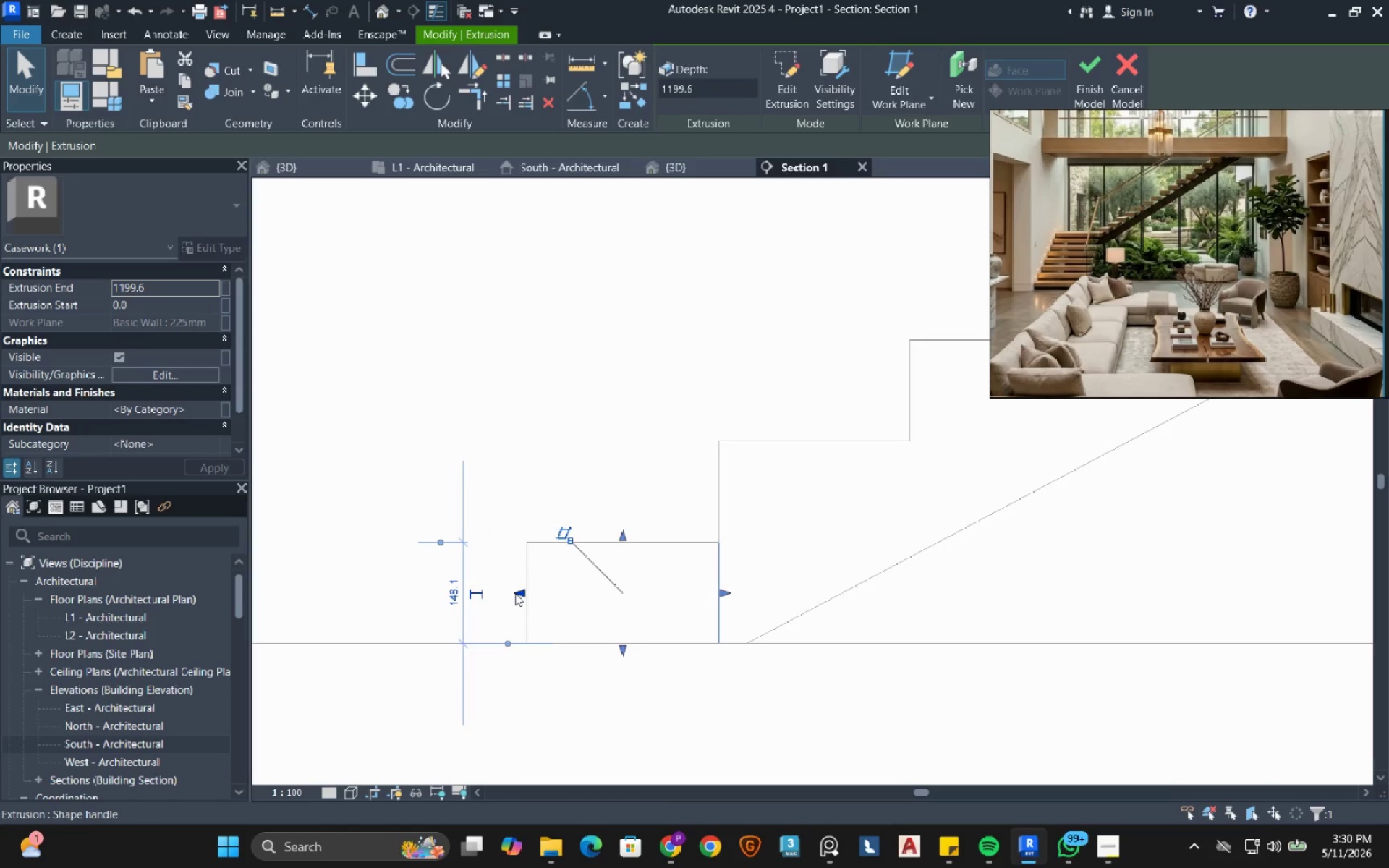 
left_click_drag(start_coordinate=[515, 593], to_coordinate=[433, 597])
 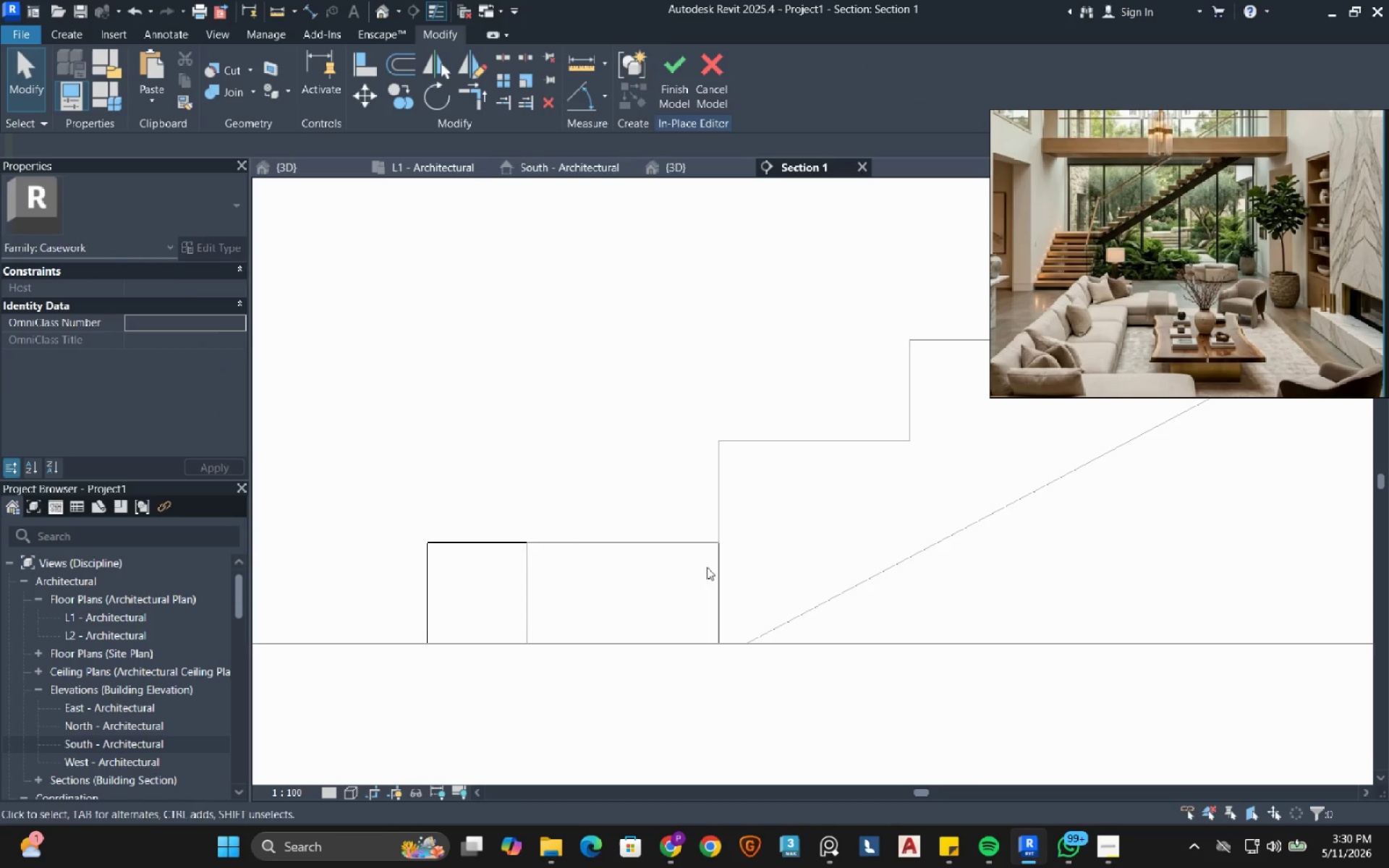 
double_click([527, 587])
 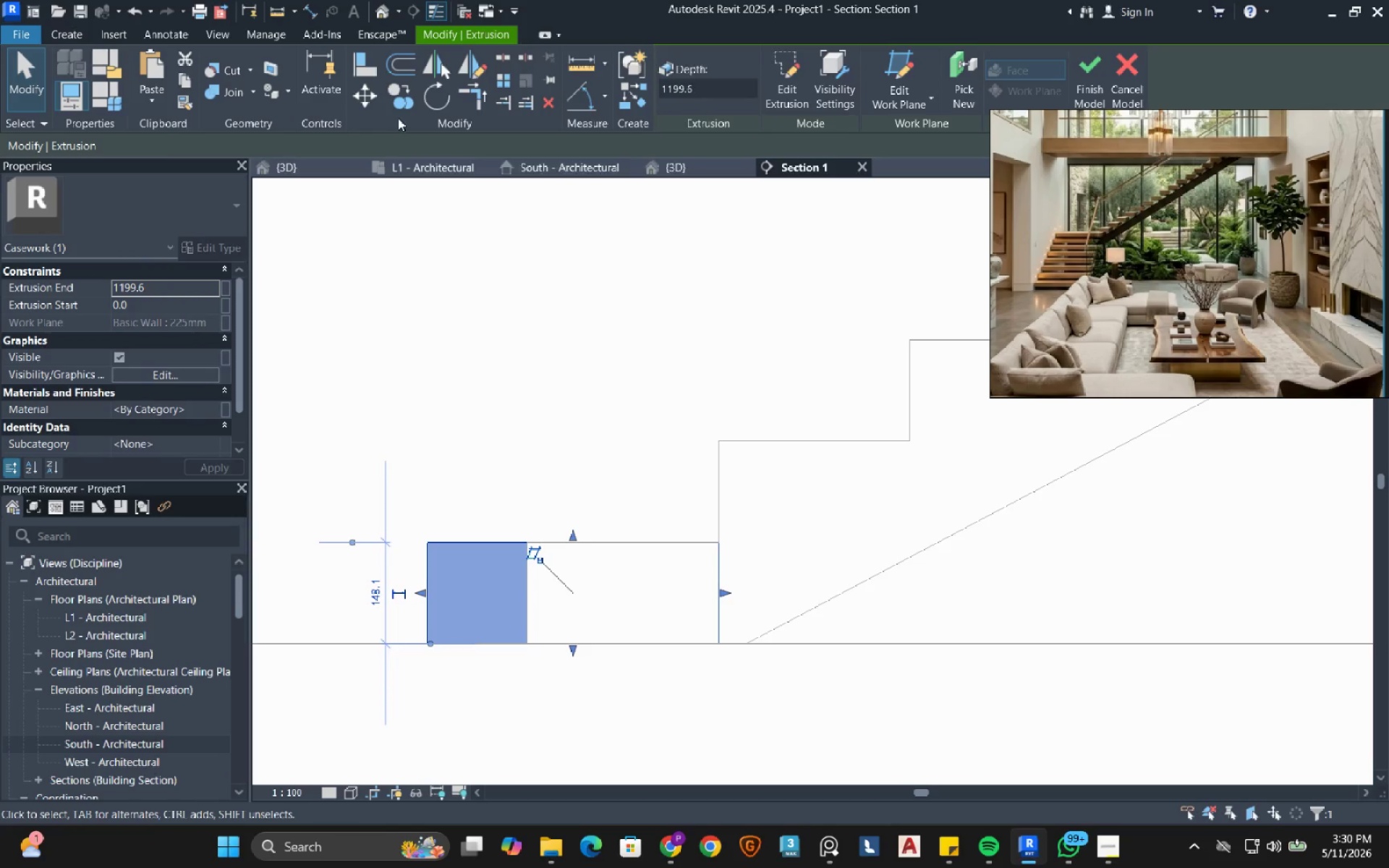 
left_click([399, 93])
 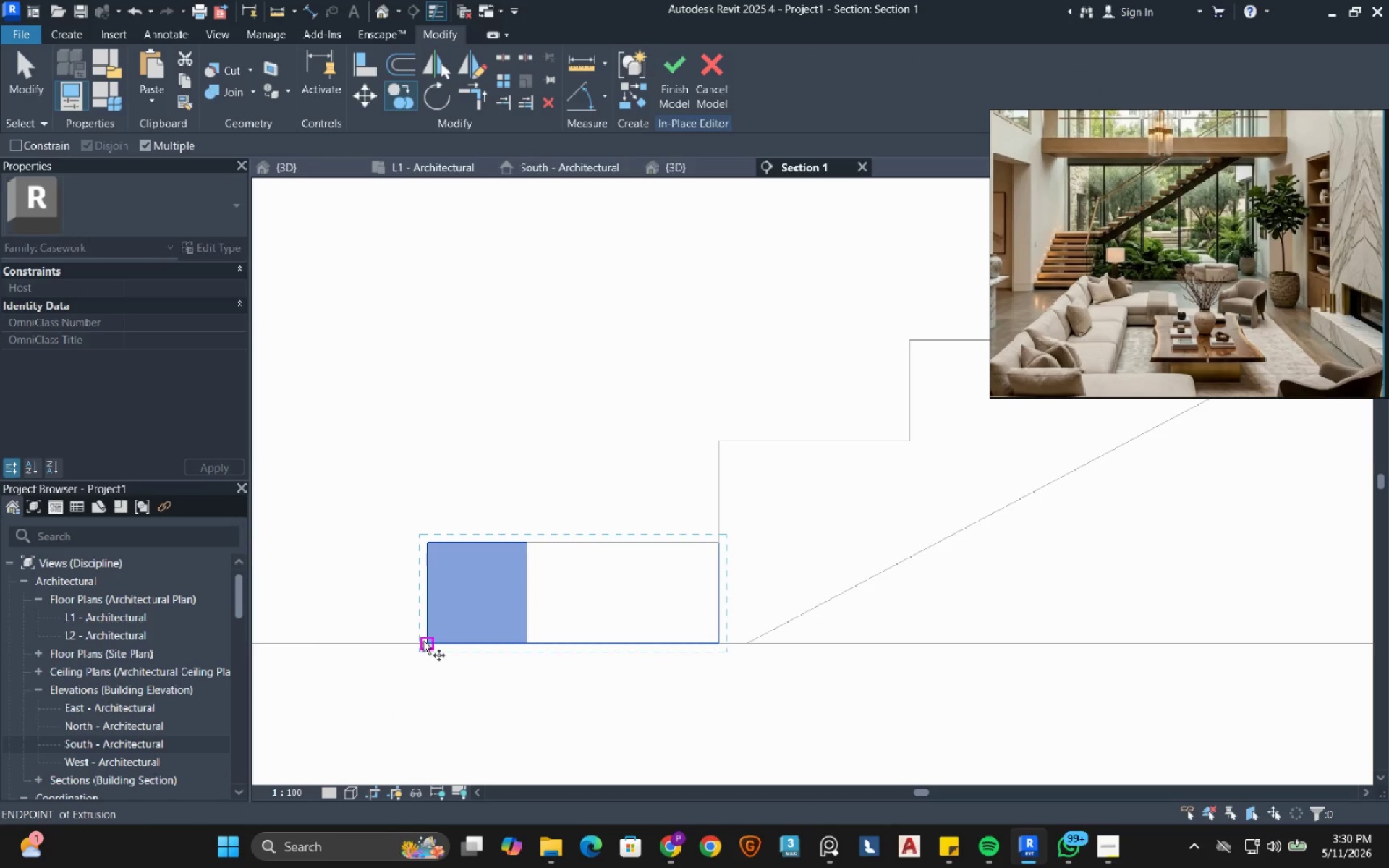 
left_click_drag(start_coordinate=[423, 641], to_coordinate=[427, 640])
 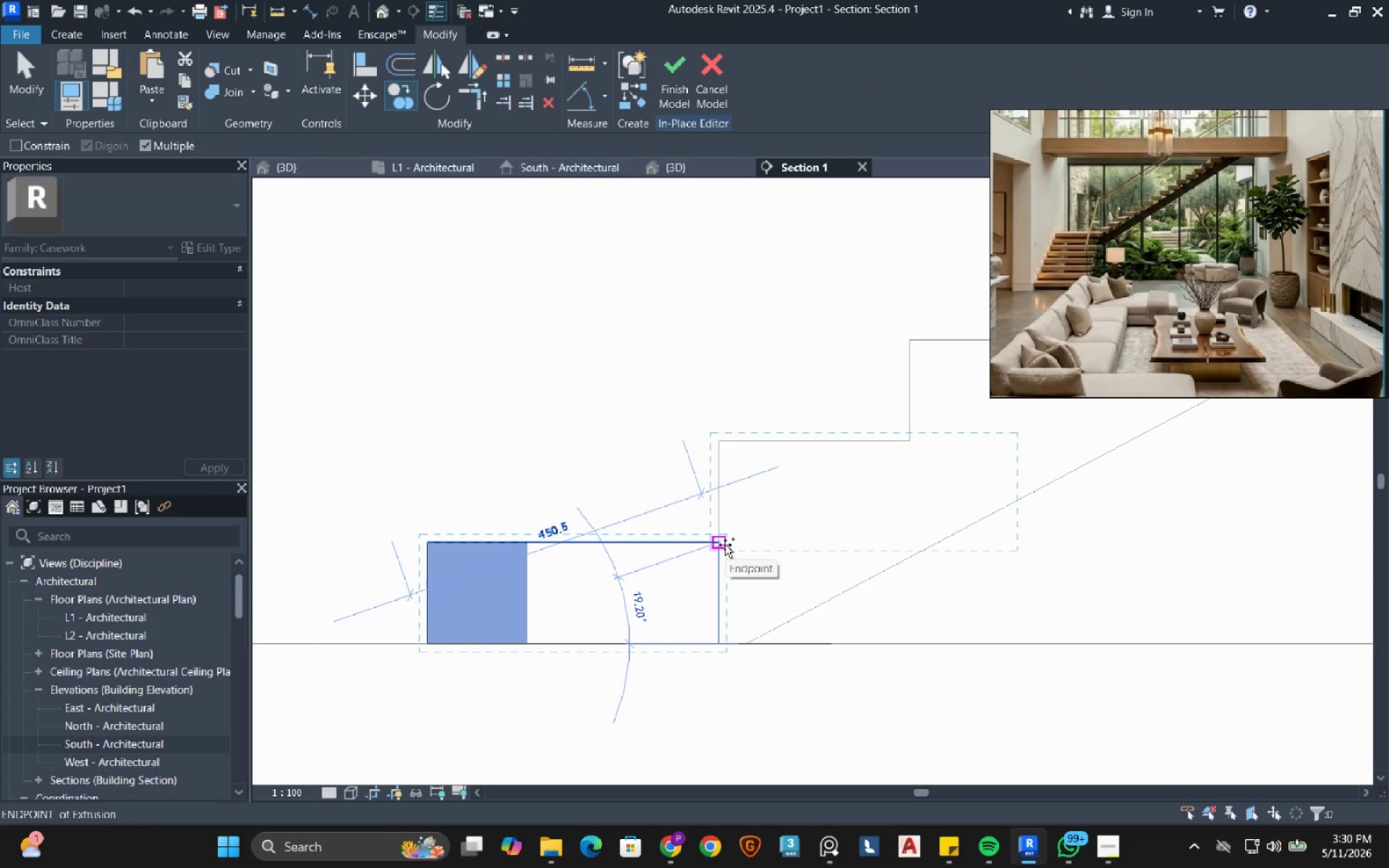 
left_click([725, 545])
 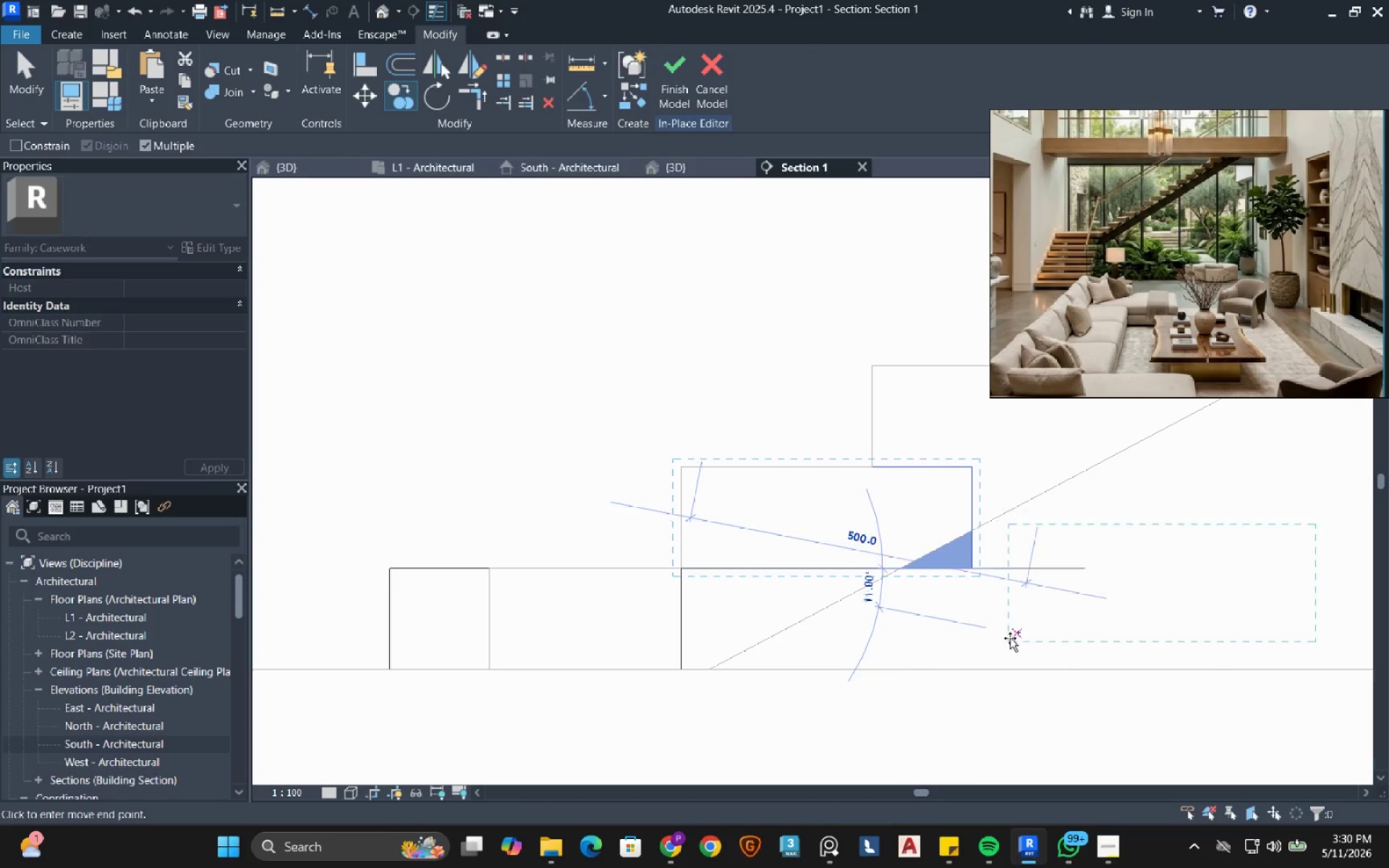 
right_click([618, 401])
 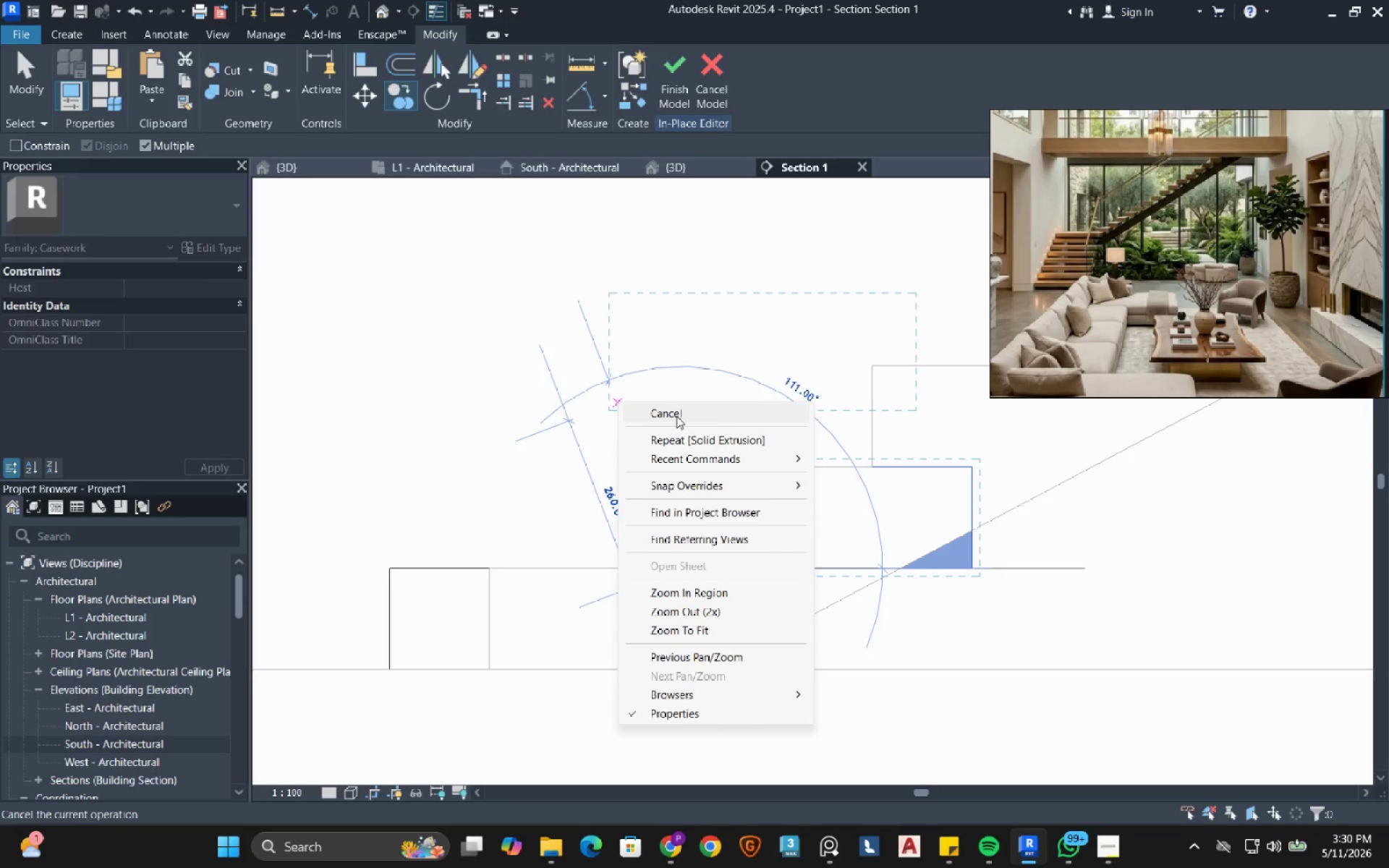 
left_click([676, 416])
 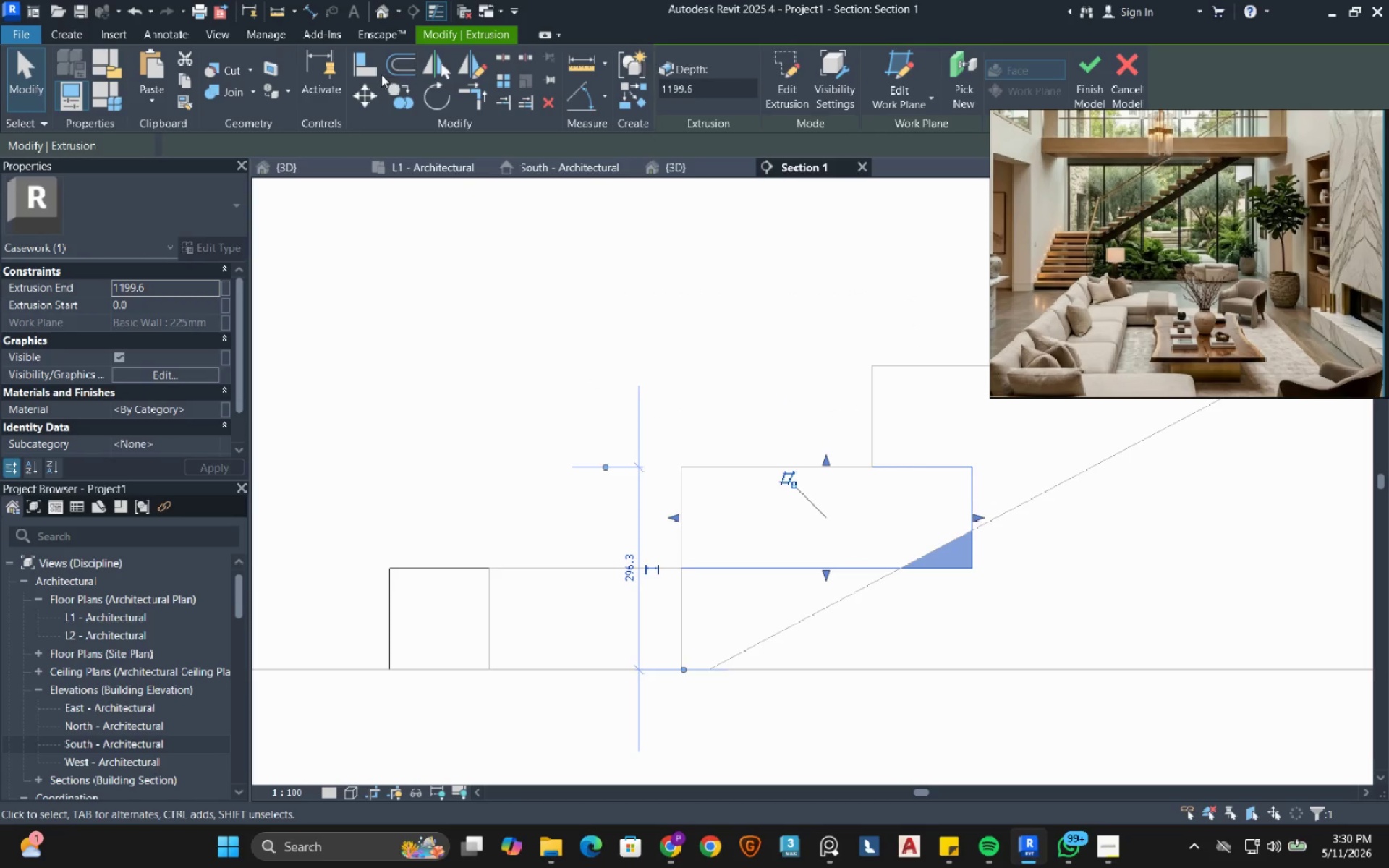 
left_click([360, 68])
 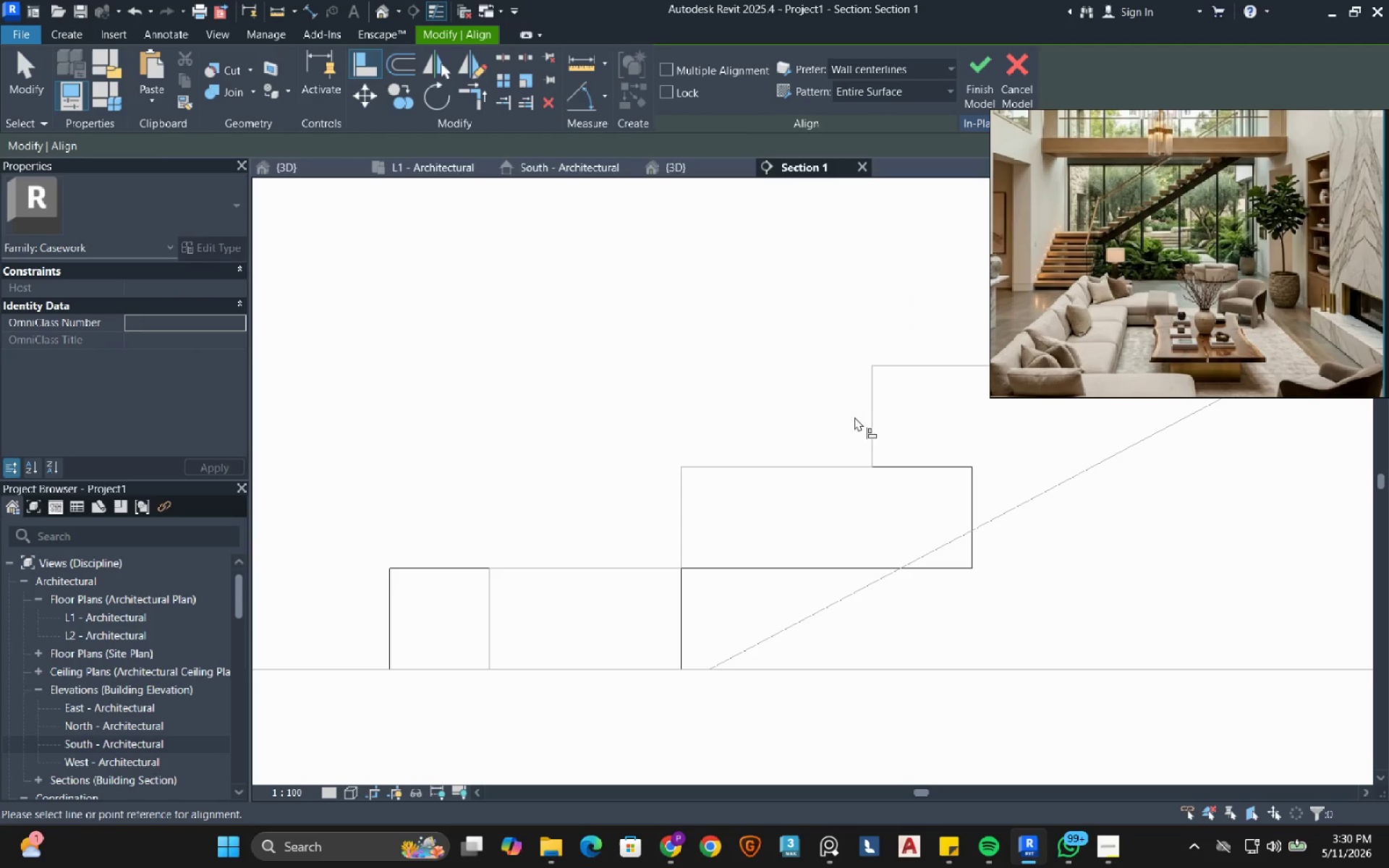 
left_click([865, 411])
 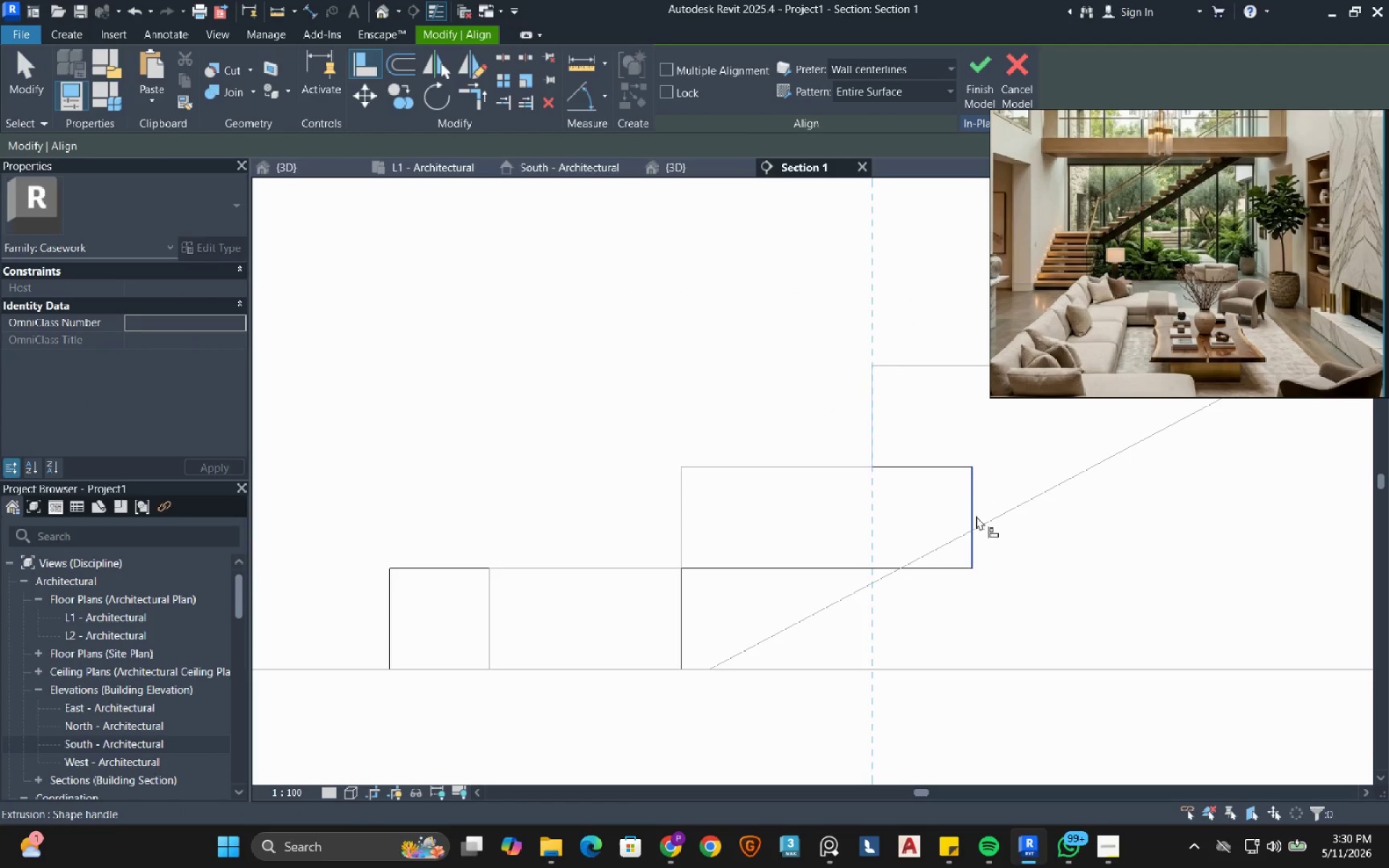 
left_click([976, 516])
 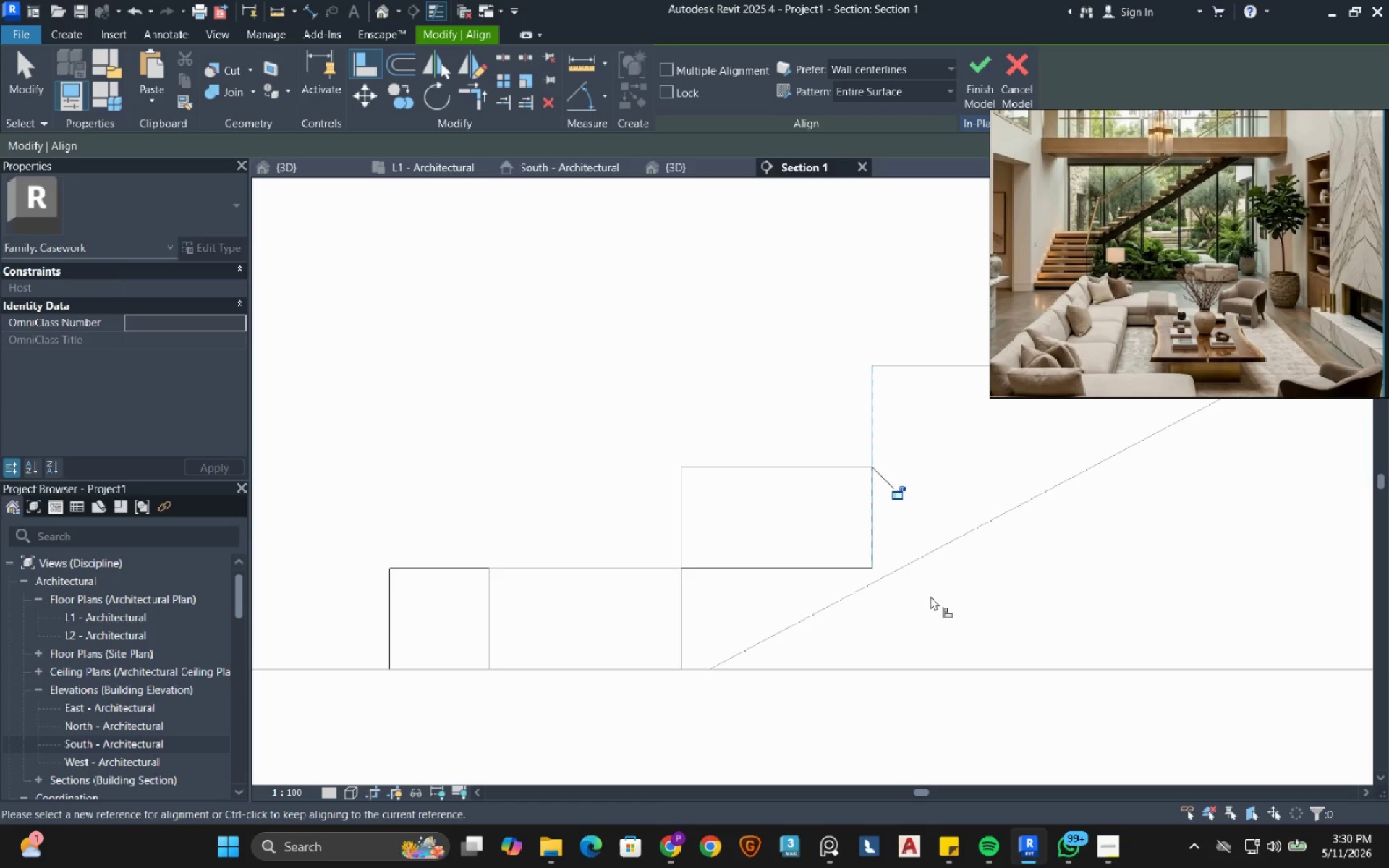 
wait(17.19)
 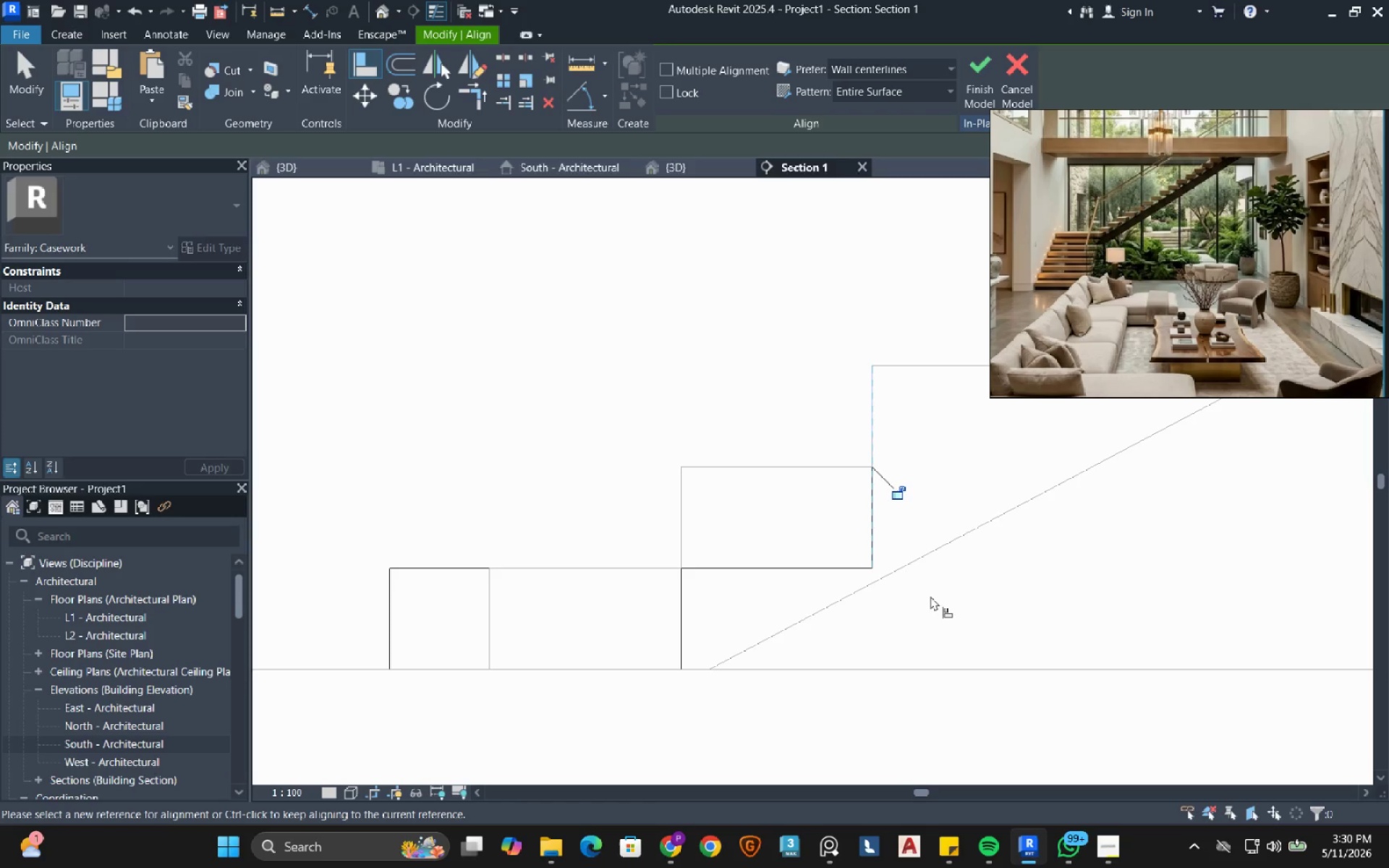 
left_click([34, 79])
 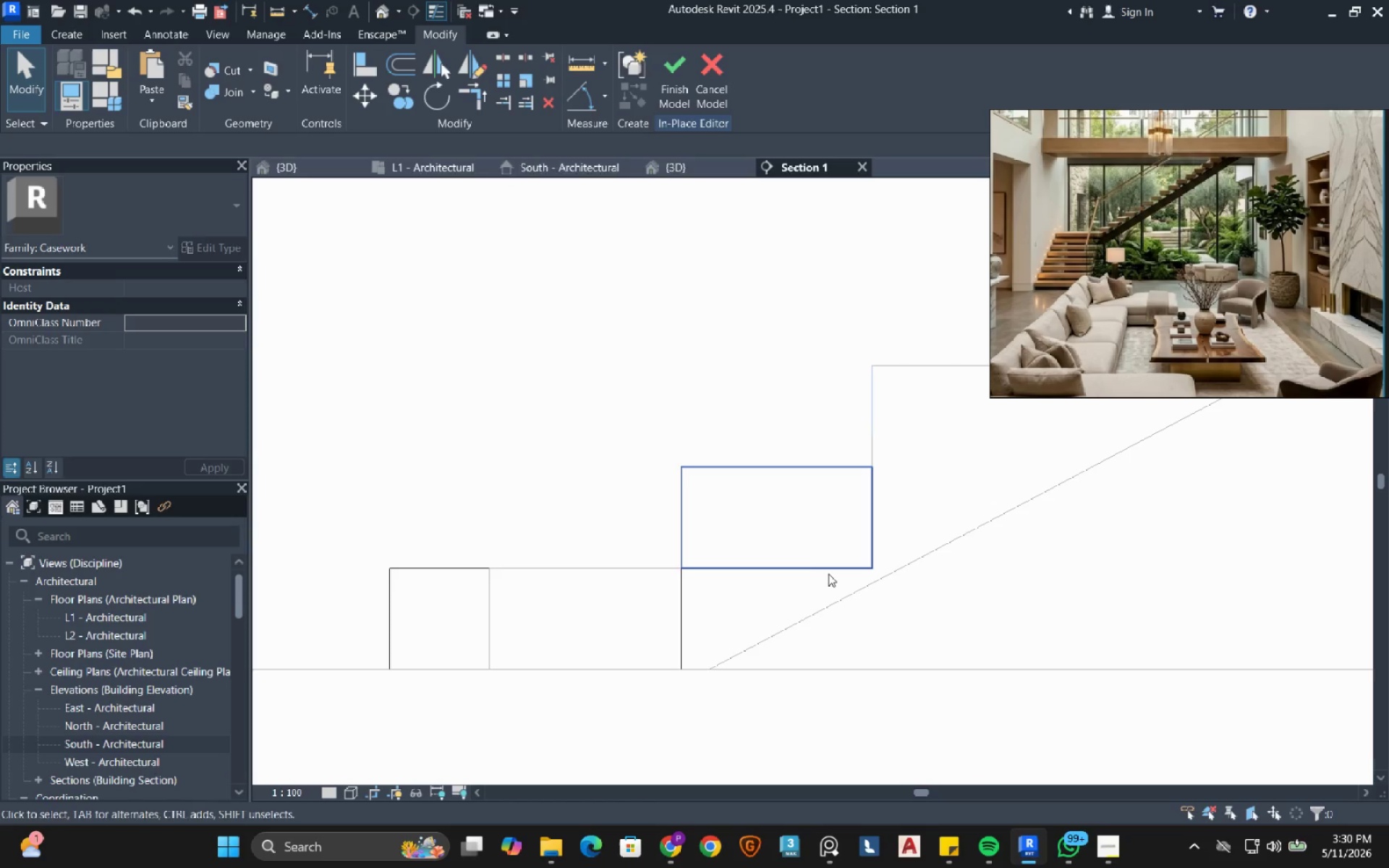 
left_click([828, 573])
 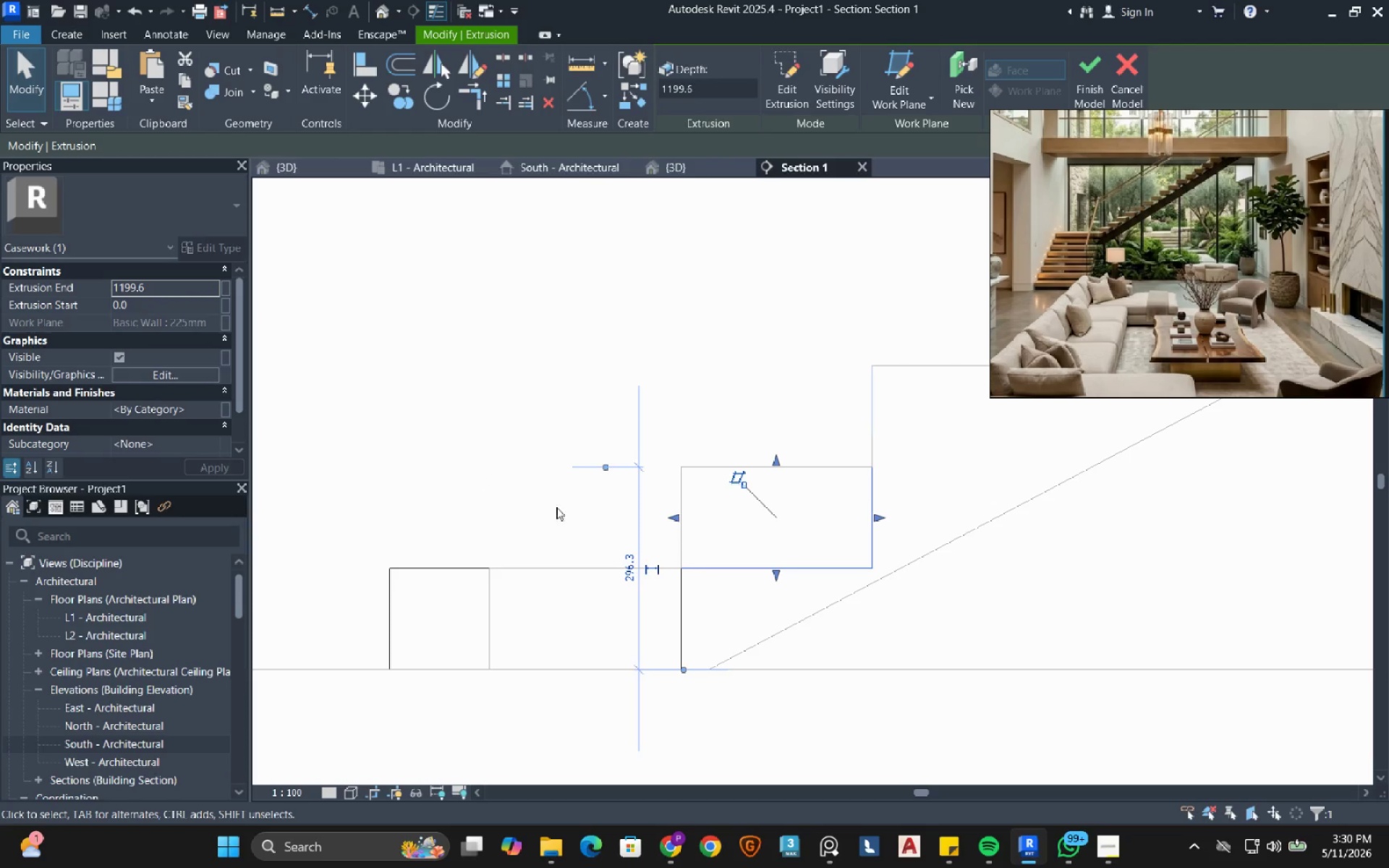 
wait(5.14)
 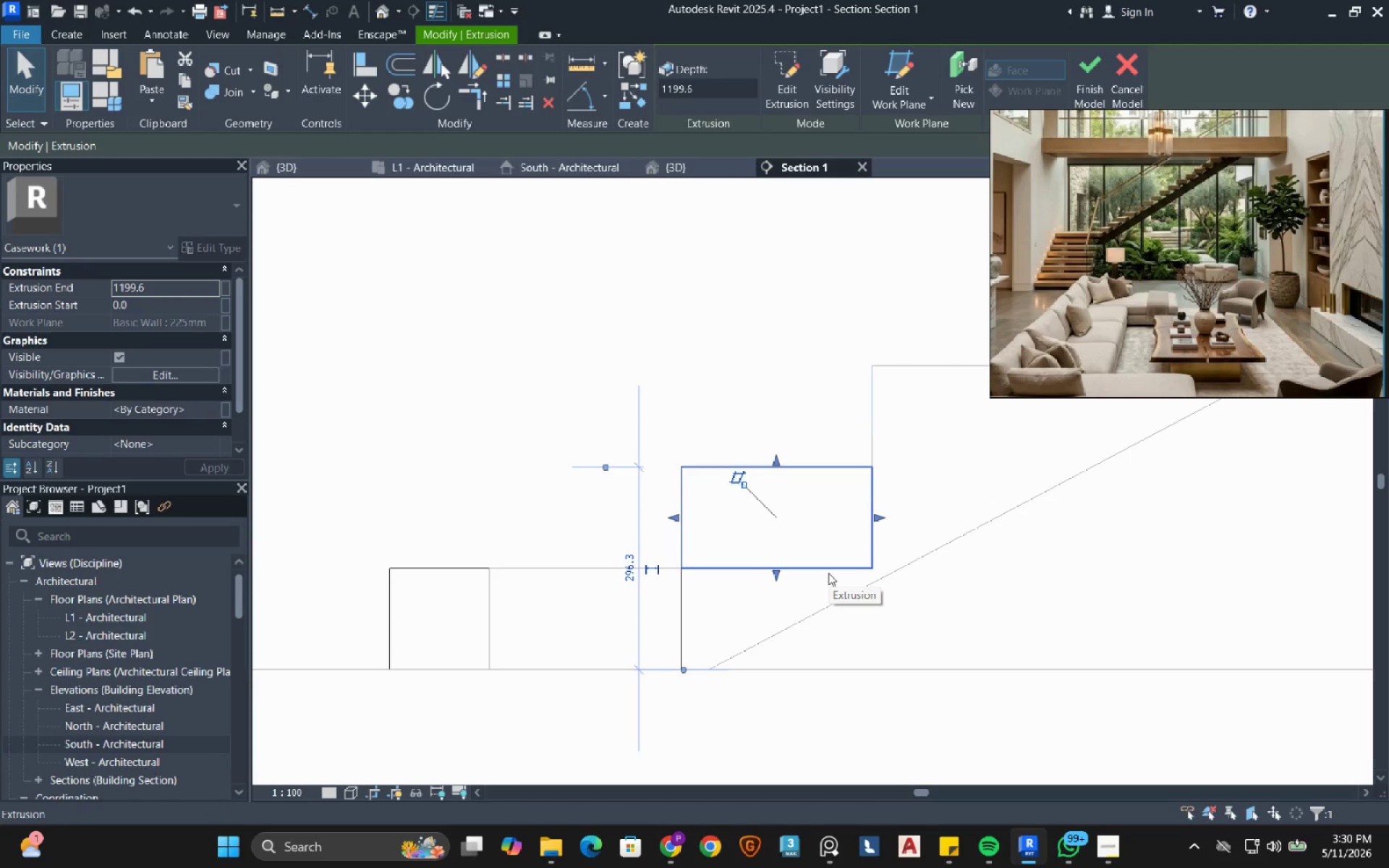 
left_click([789, 86])
 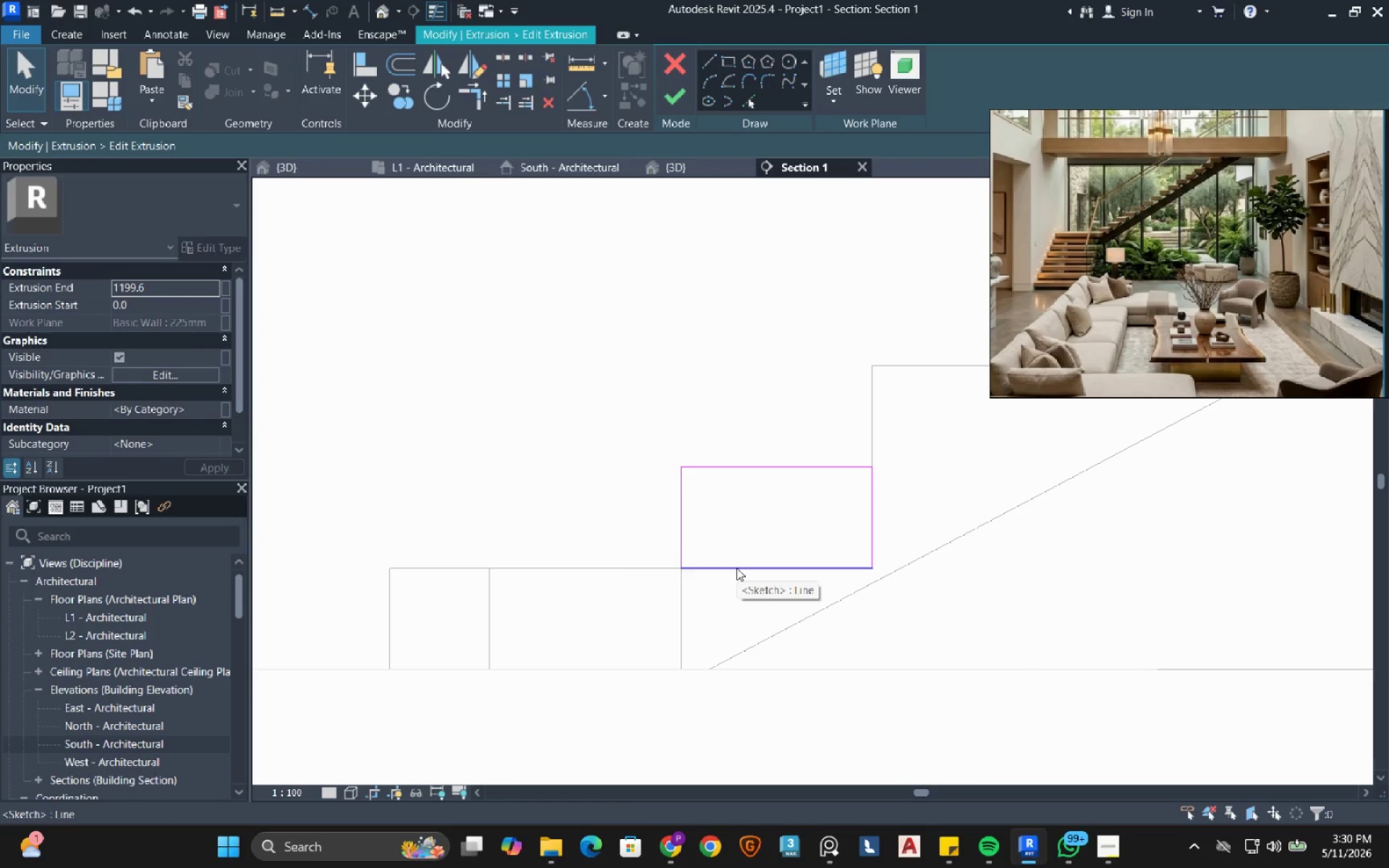 
wait(5.53)
 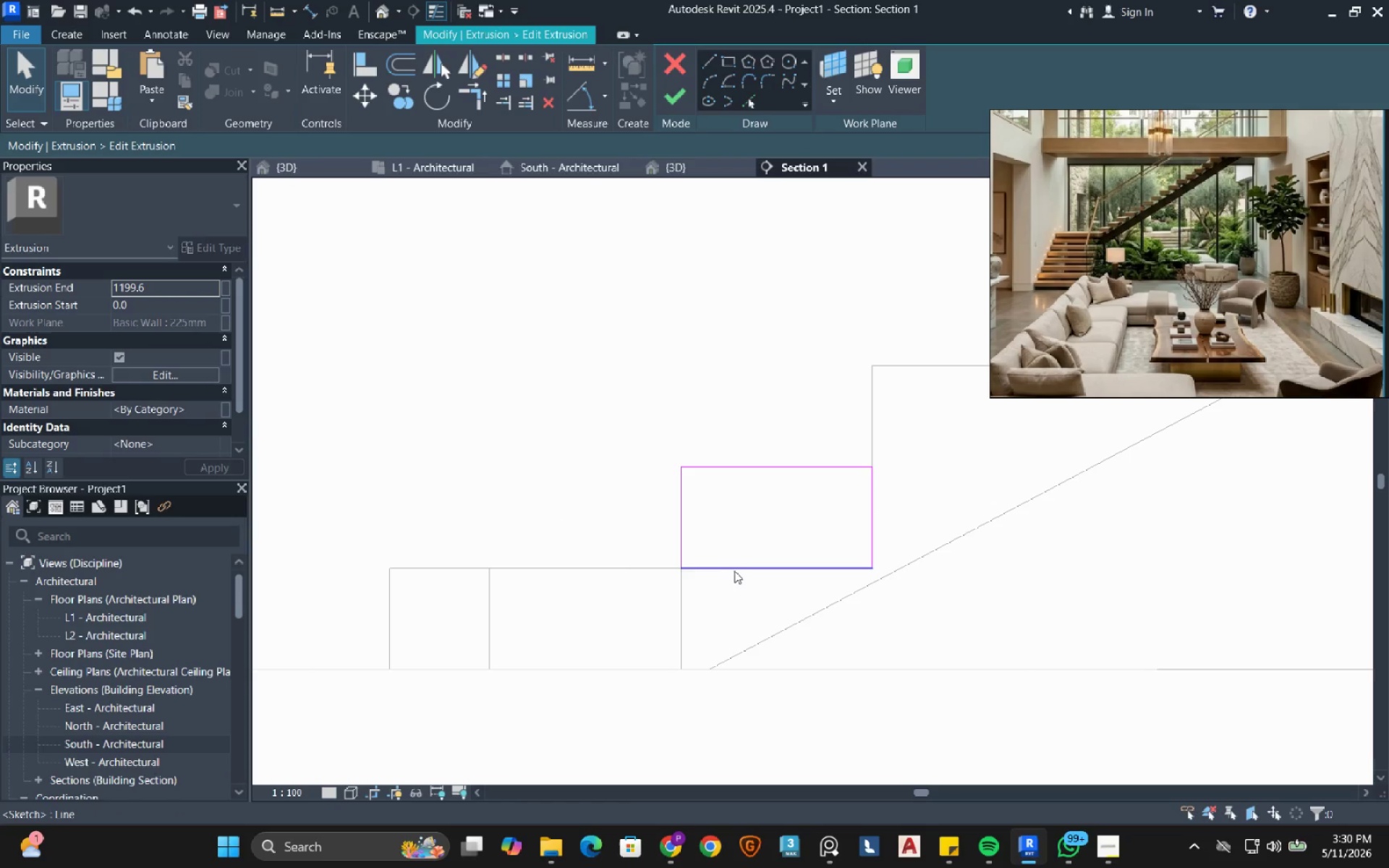 
left_click([736, 568])
 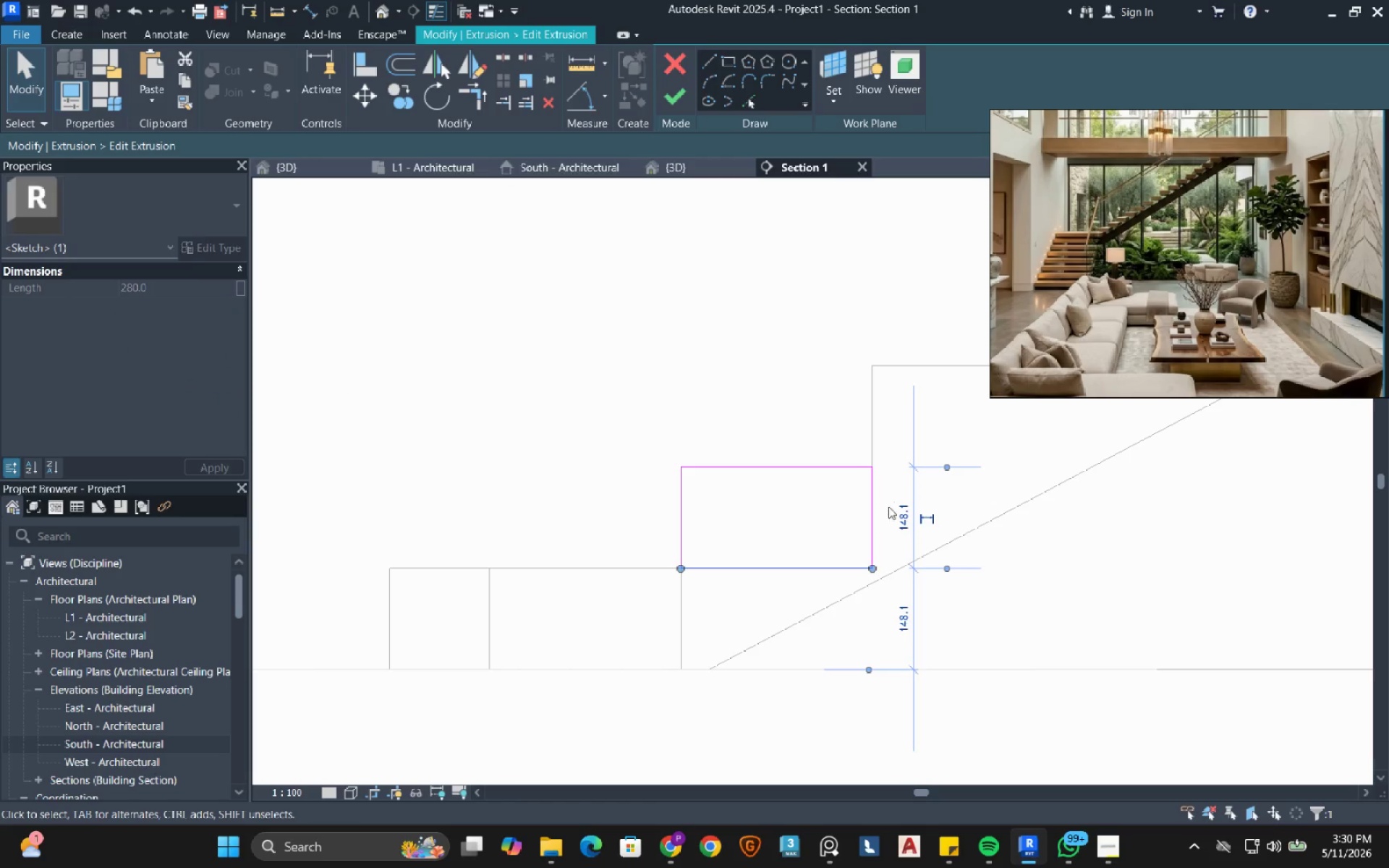 
left_click([897, 524])
 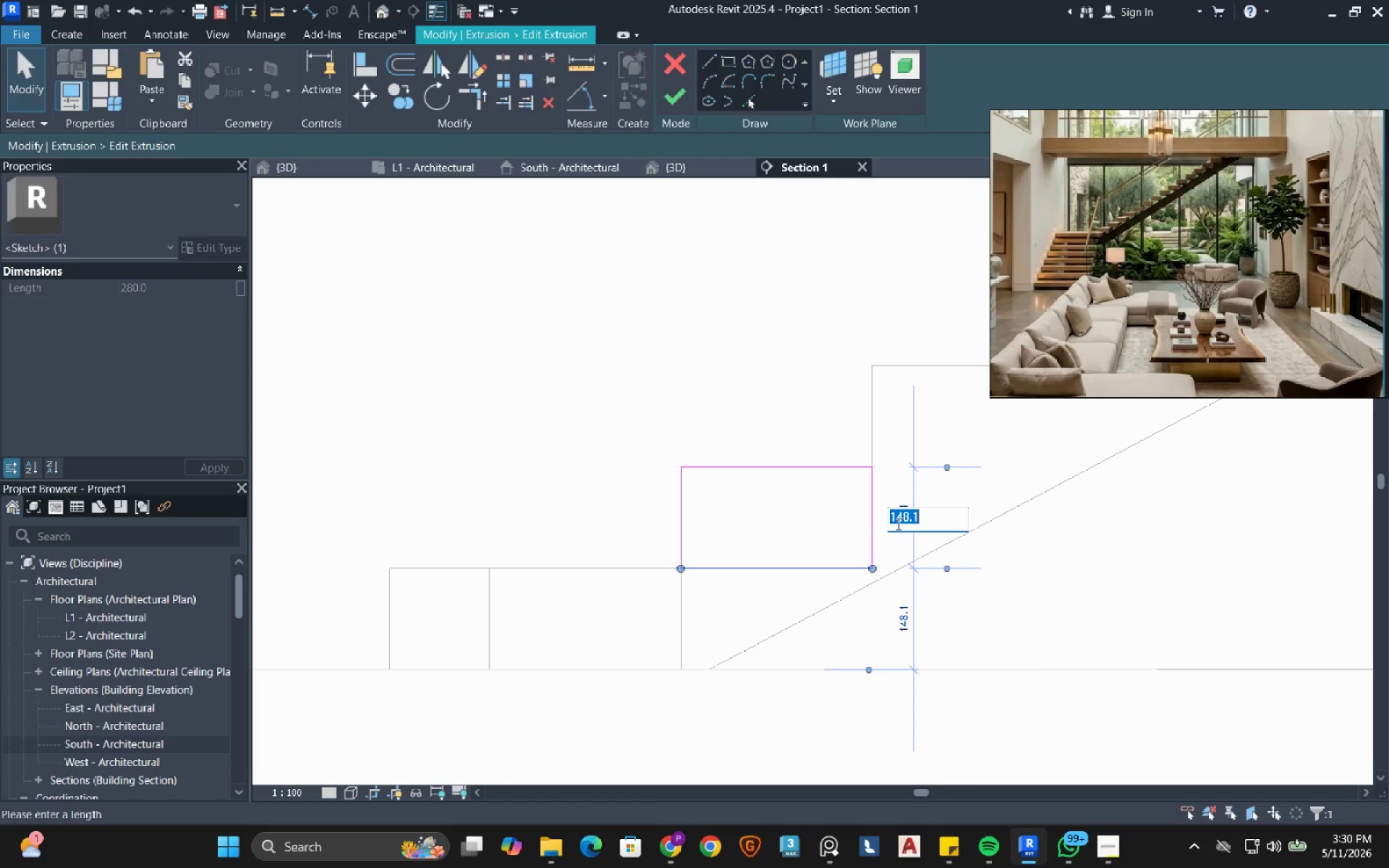 
wait(7.55)
 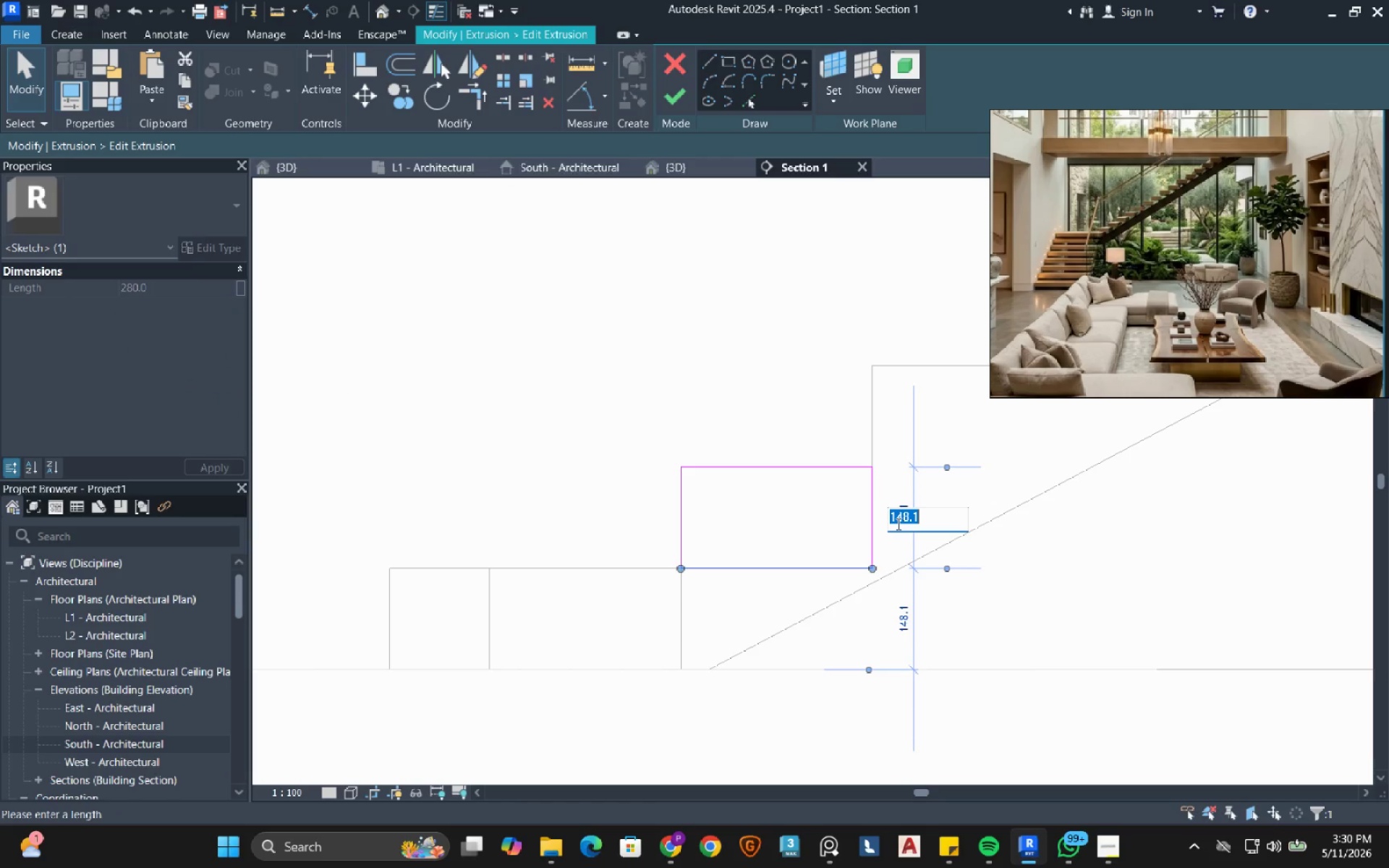 
key(Numpad1)
 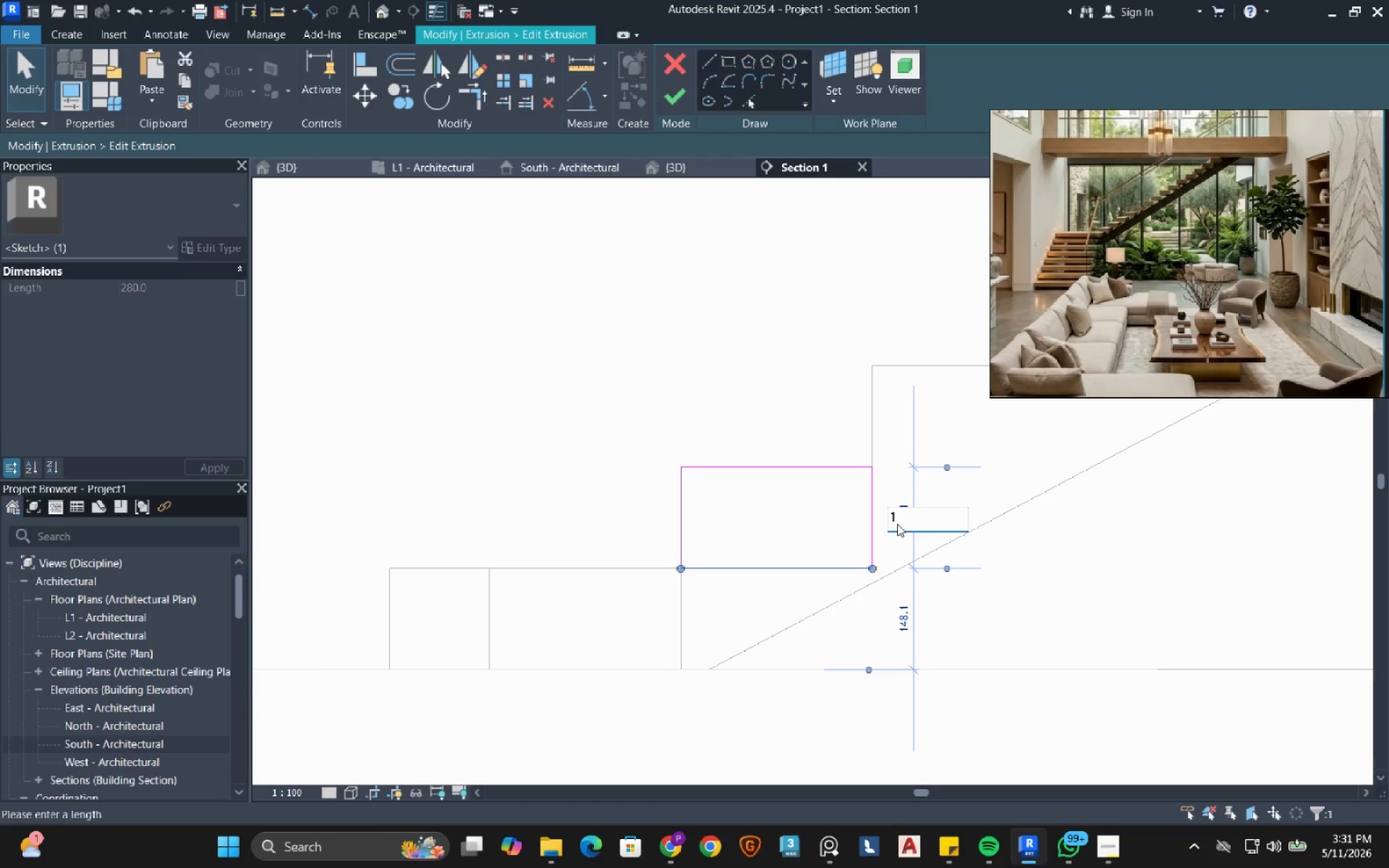 
key(Numpad3)
 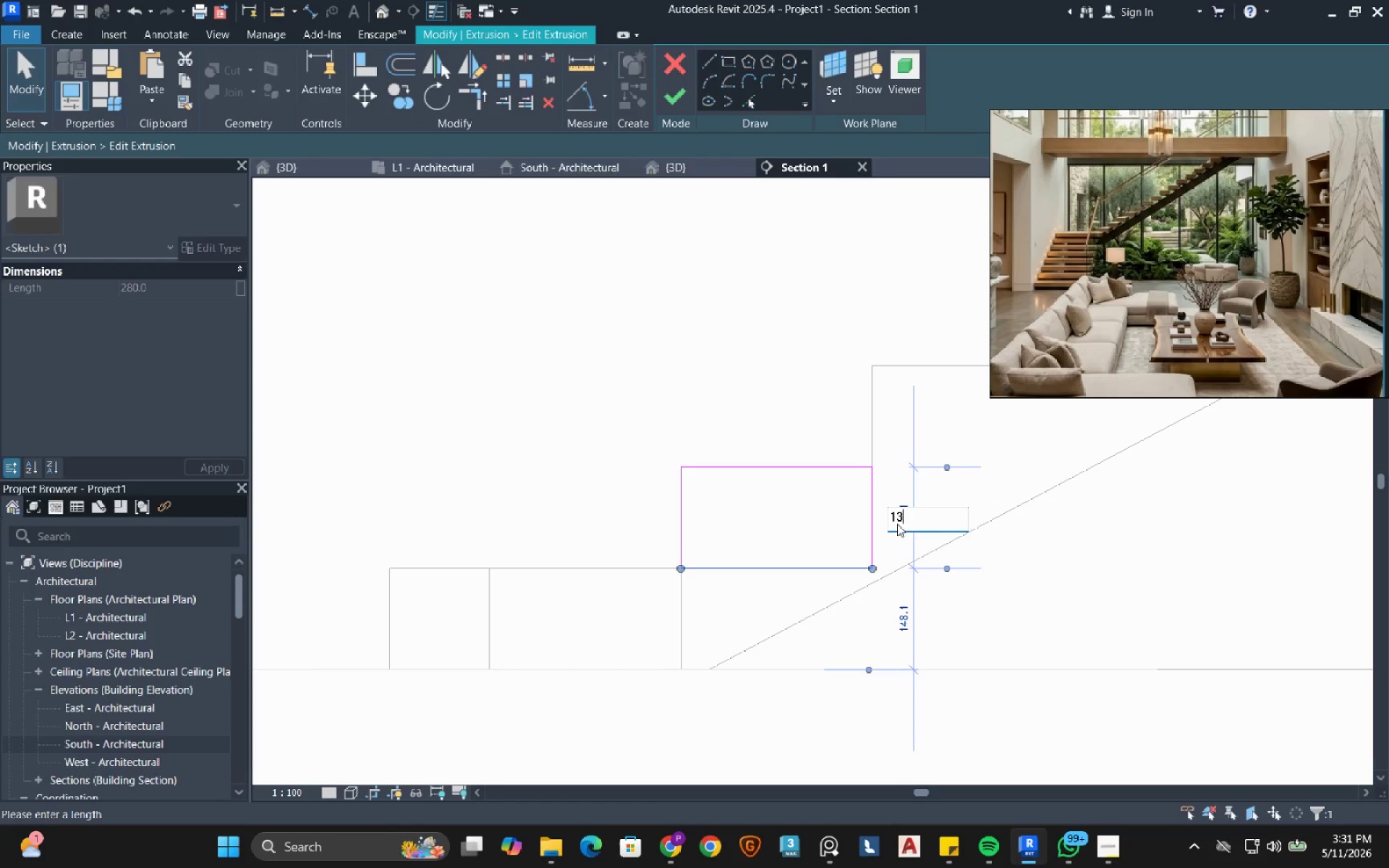 
key(Numpad0)
 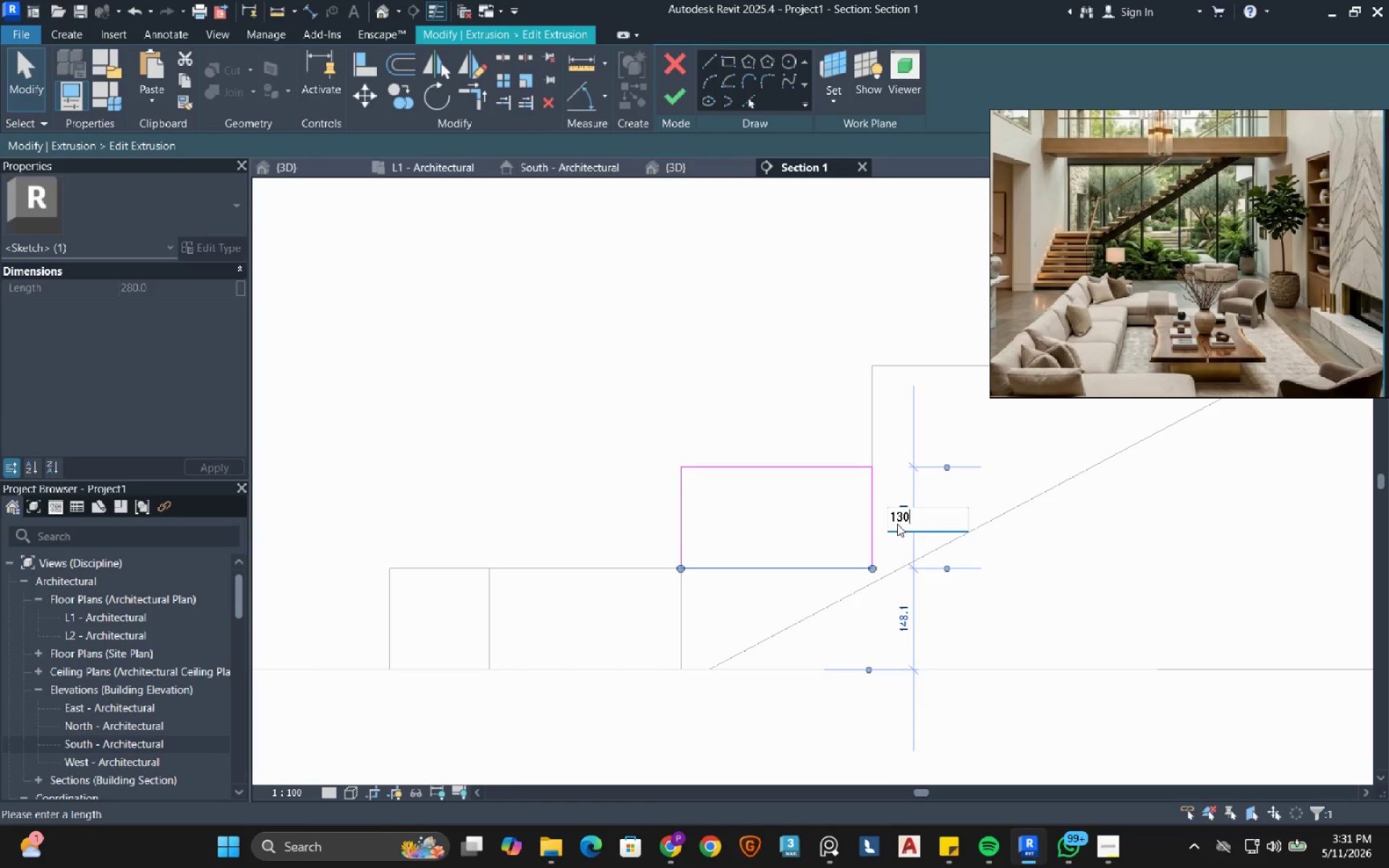 
key(NumpadEnter)
 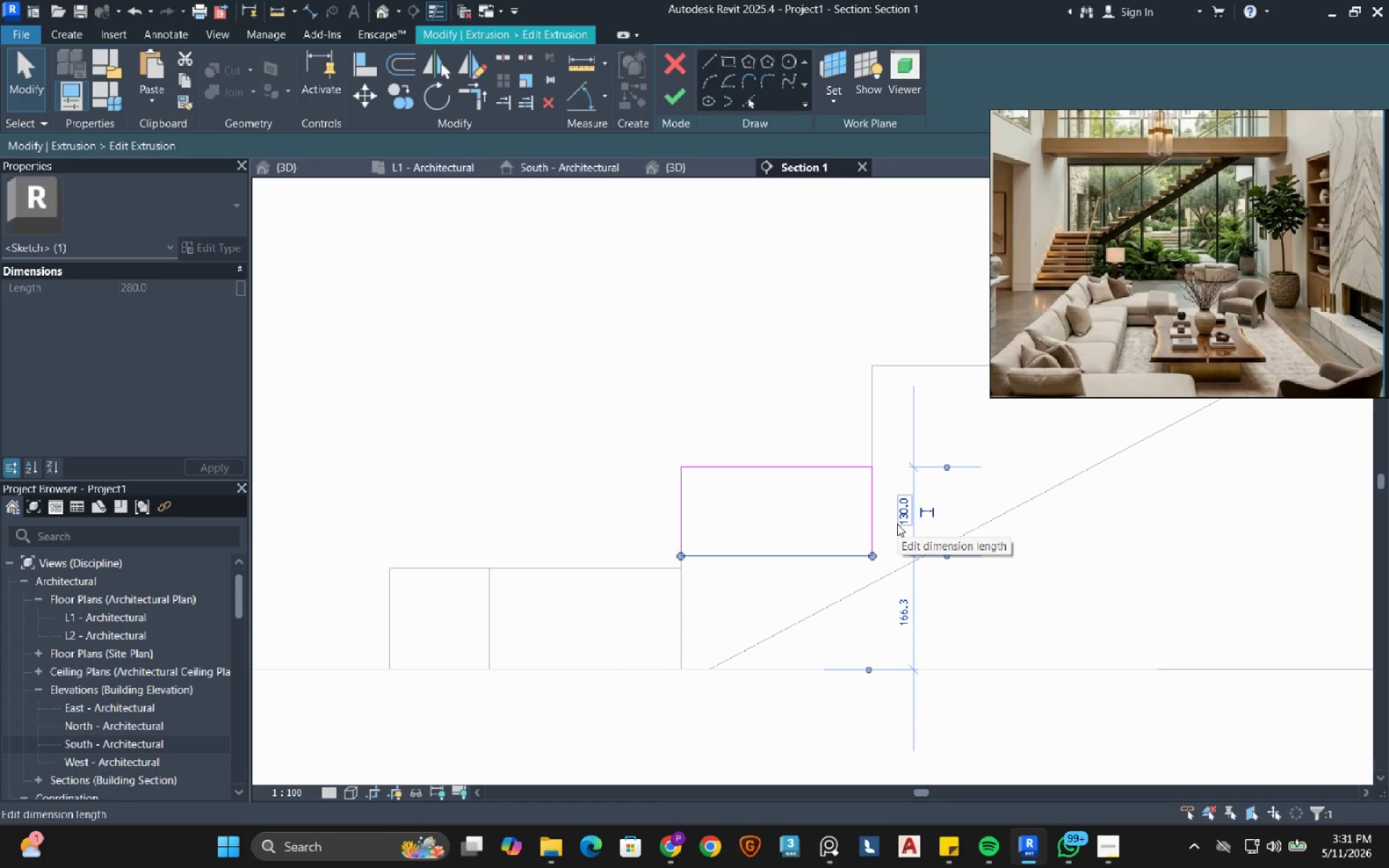 
left_click([909, 517])
 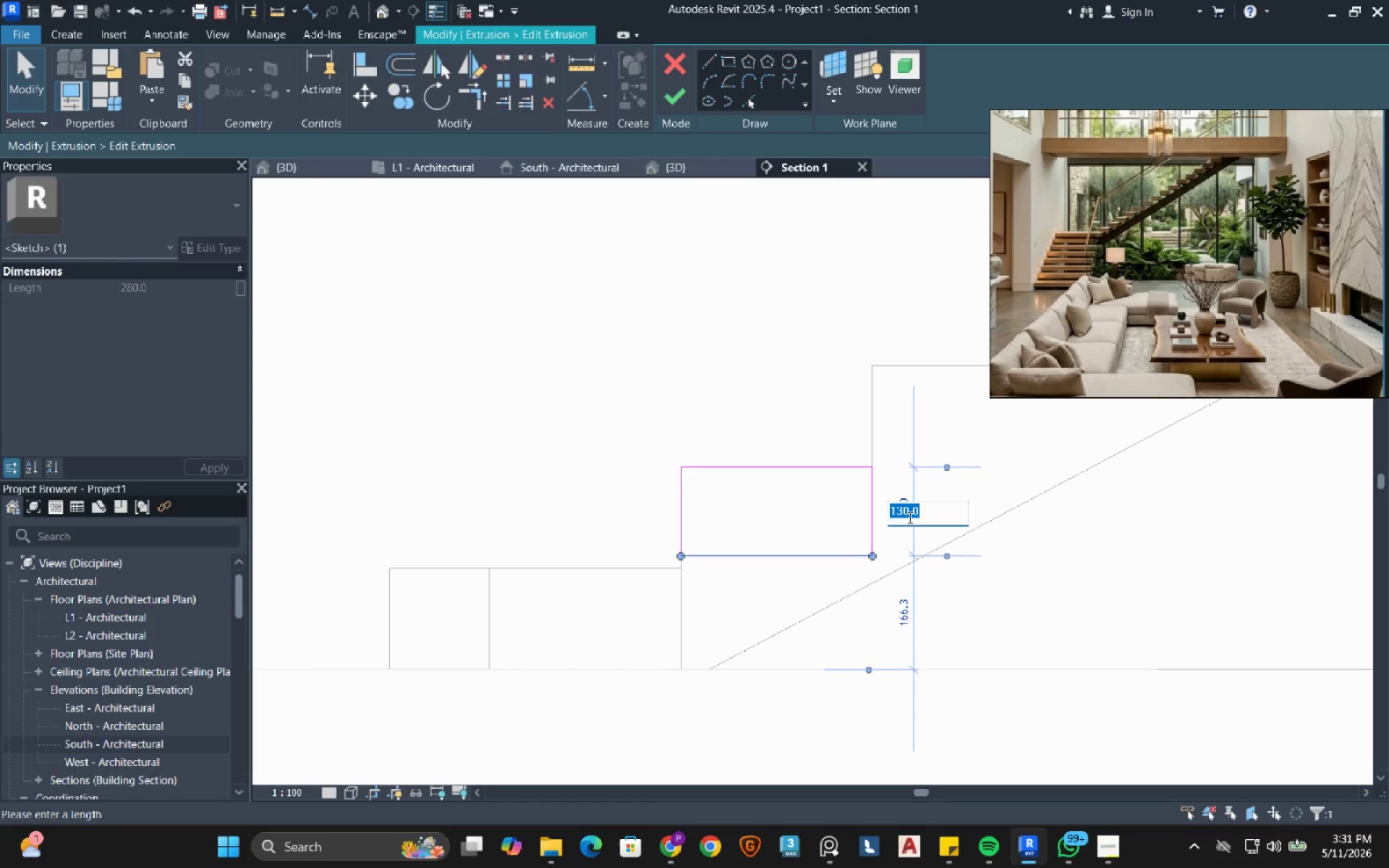 
key(Numpad1)
 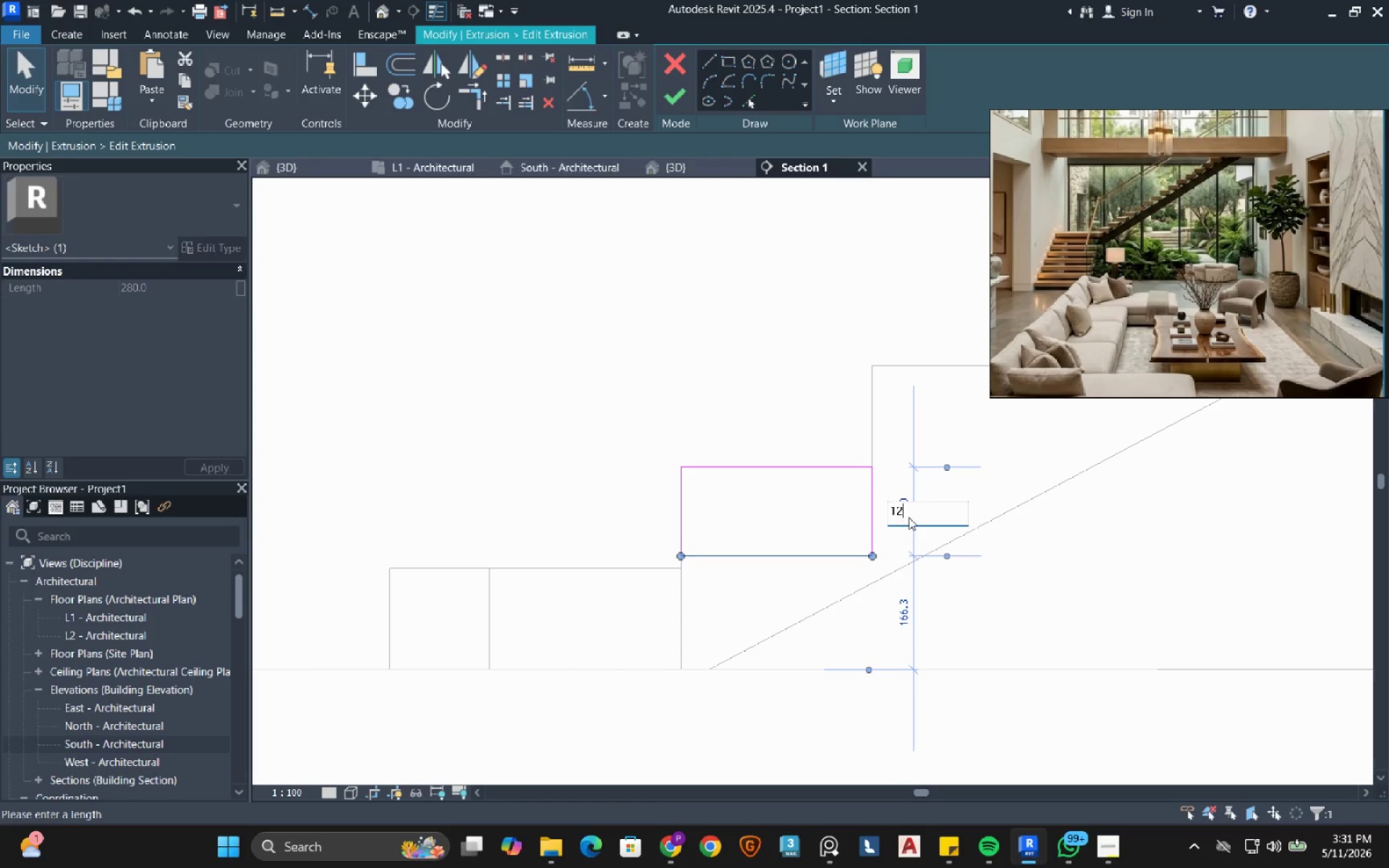 
key(Numpad2)
 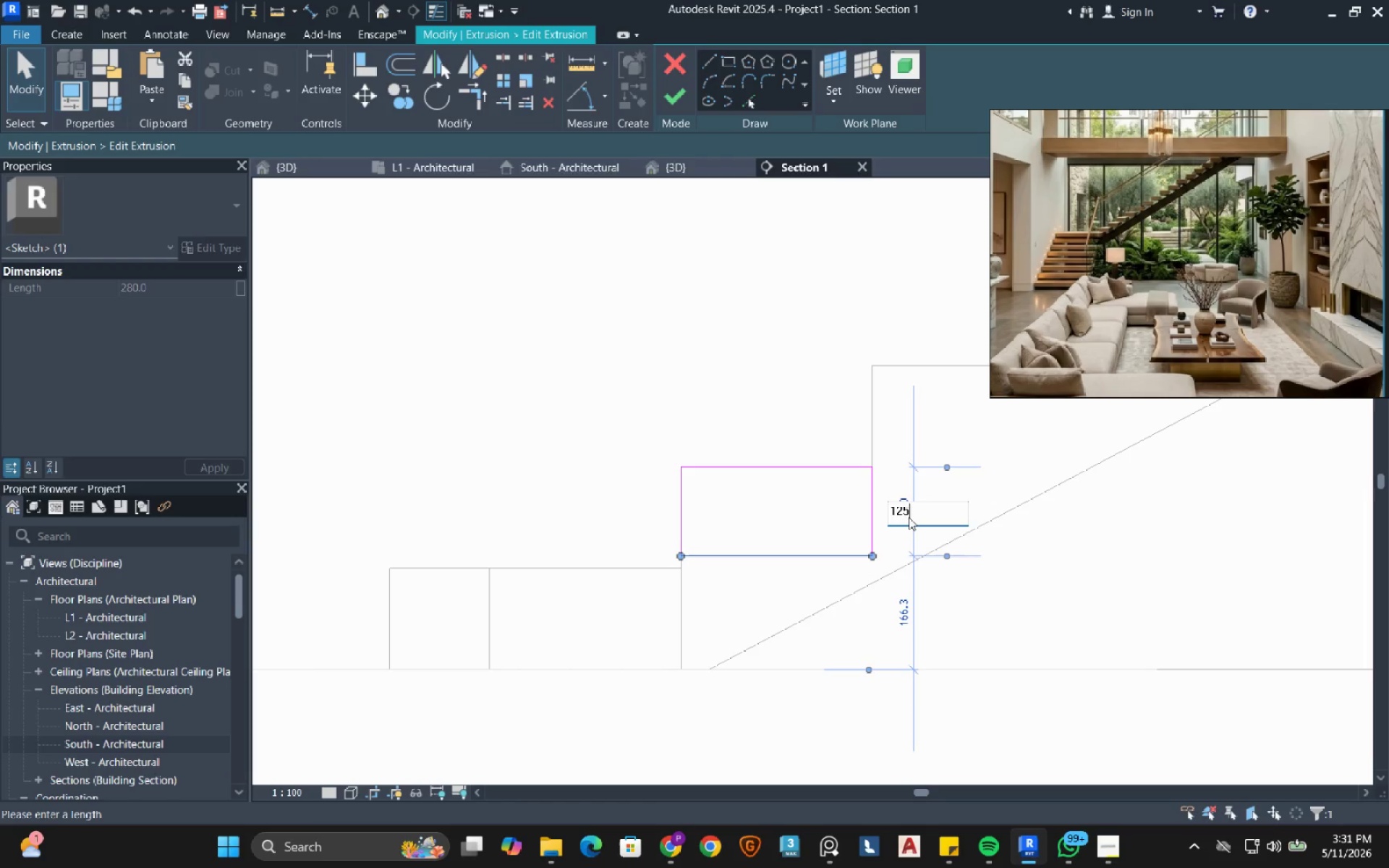 
key(Numpad5)
 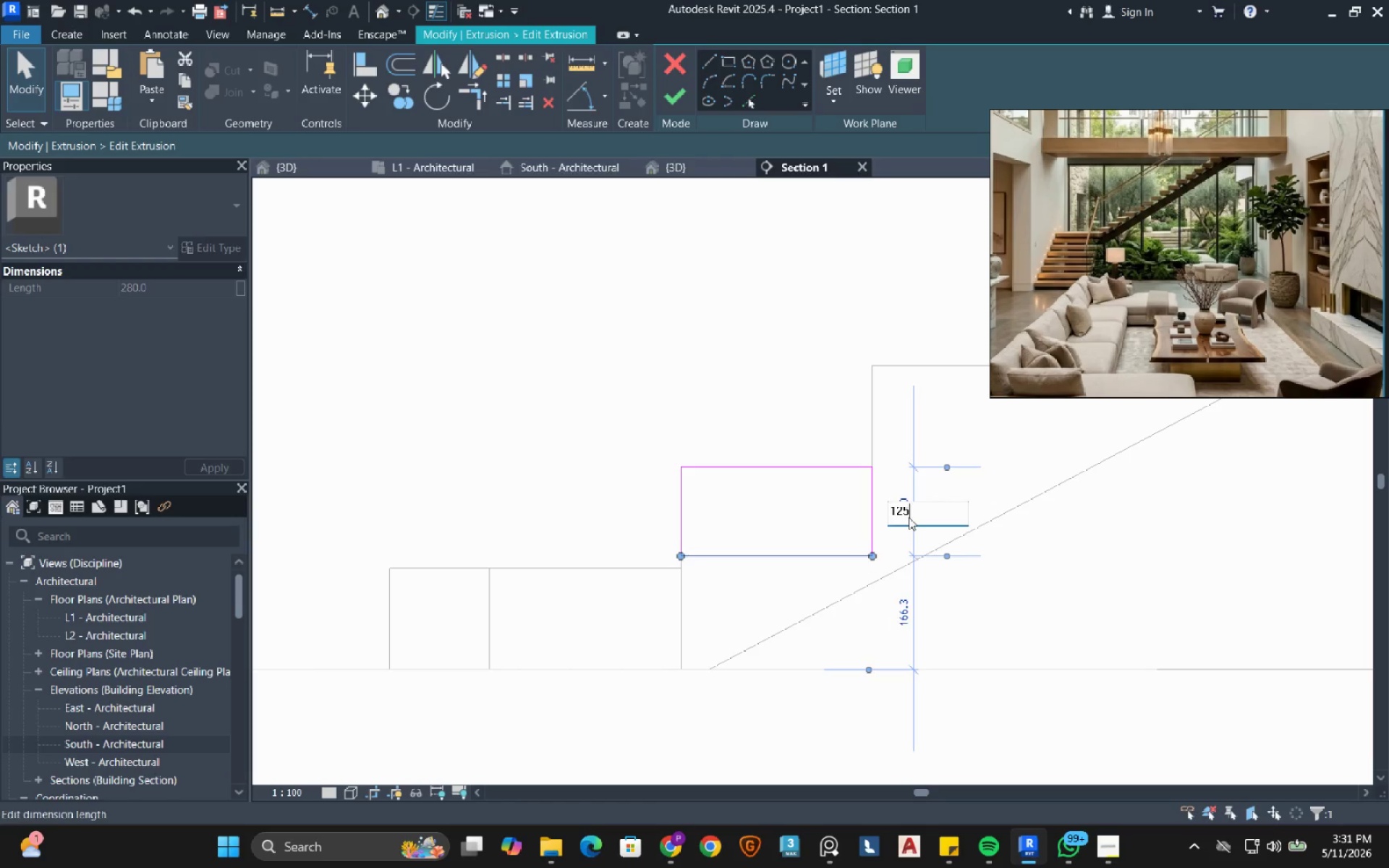 
key(NumpadEnter)
 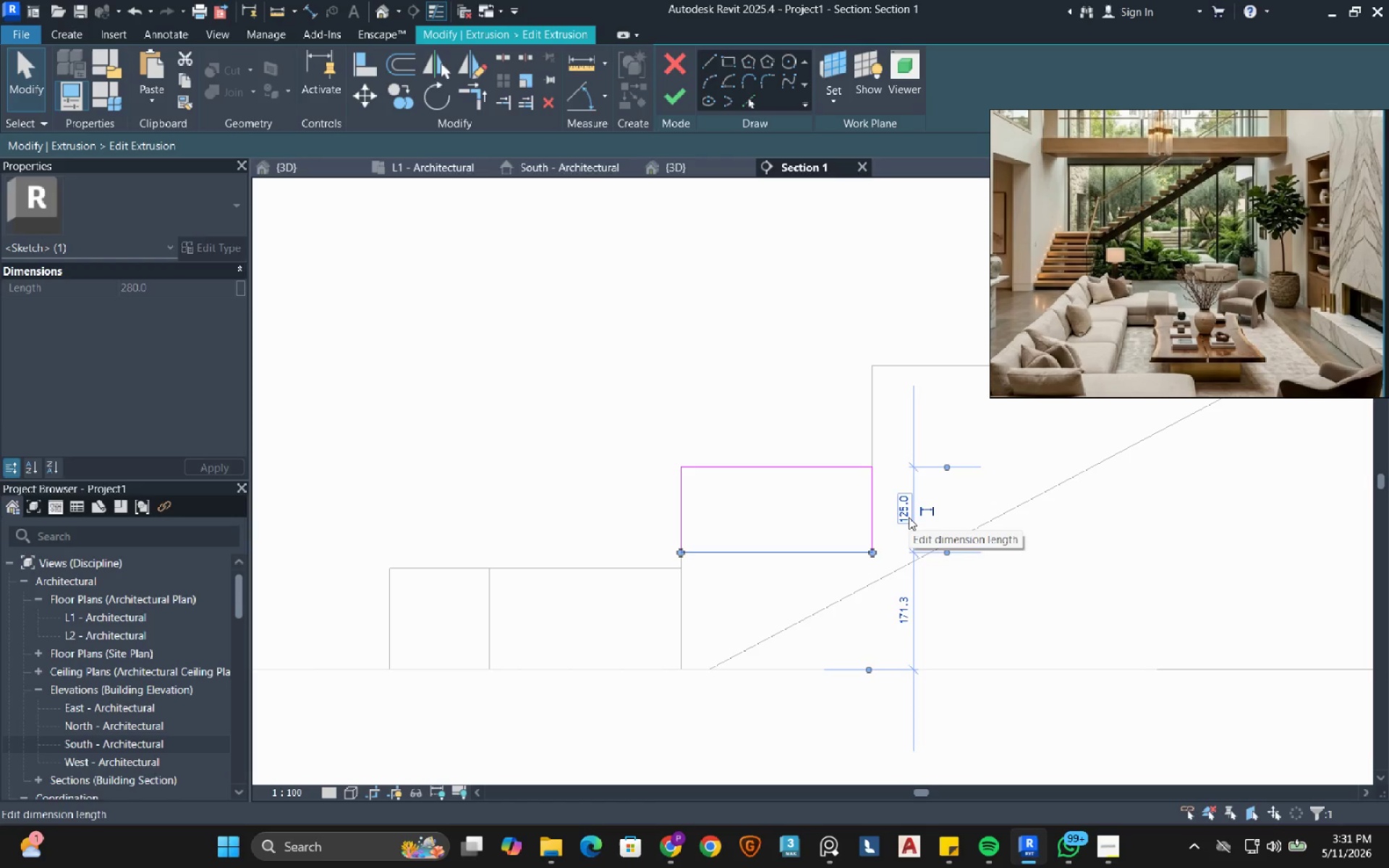 
left_click([909, 517])
 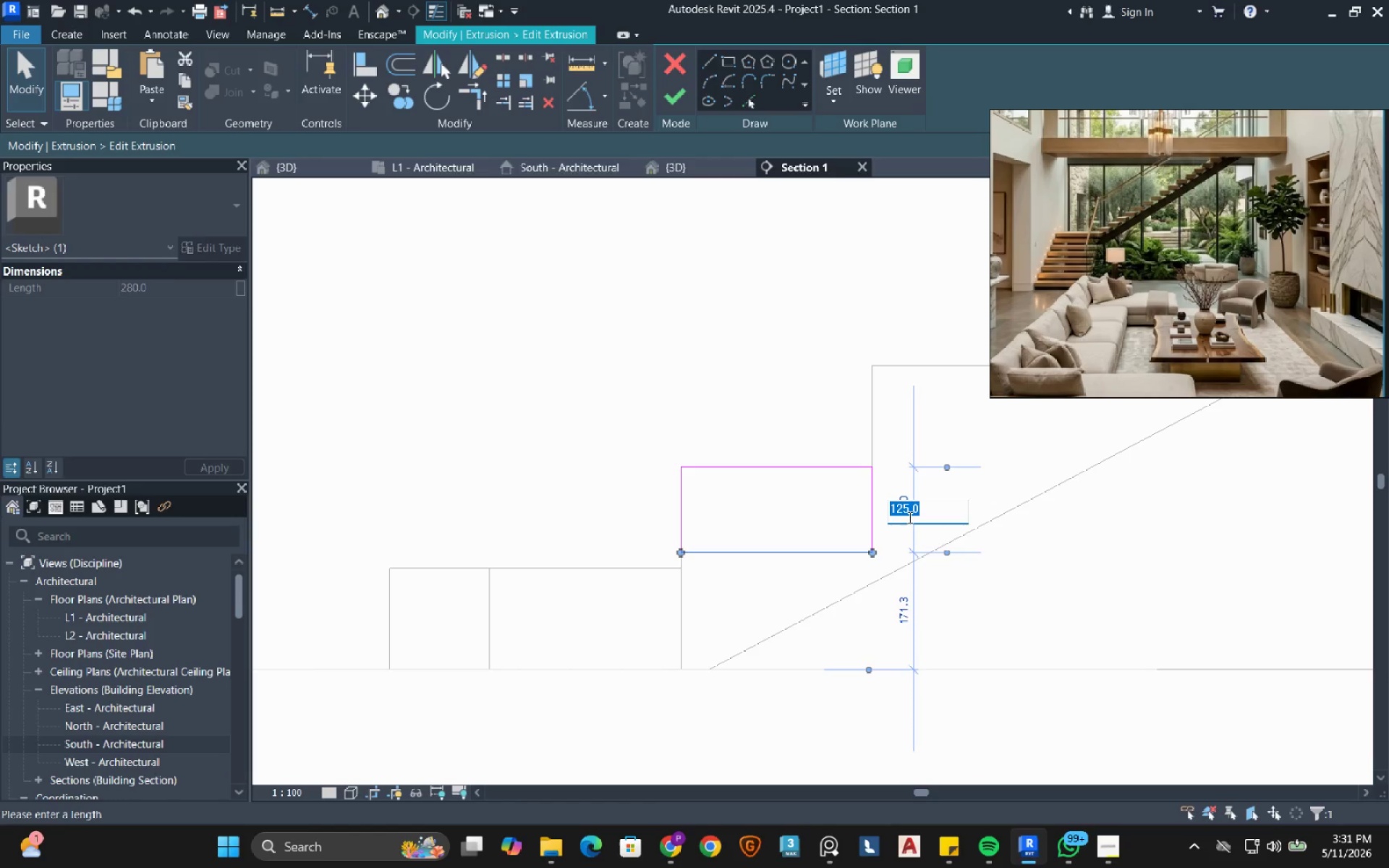 
key(Numpad1)
 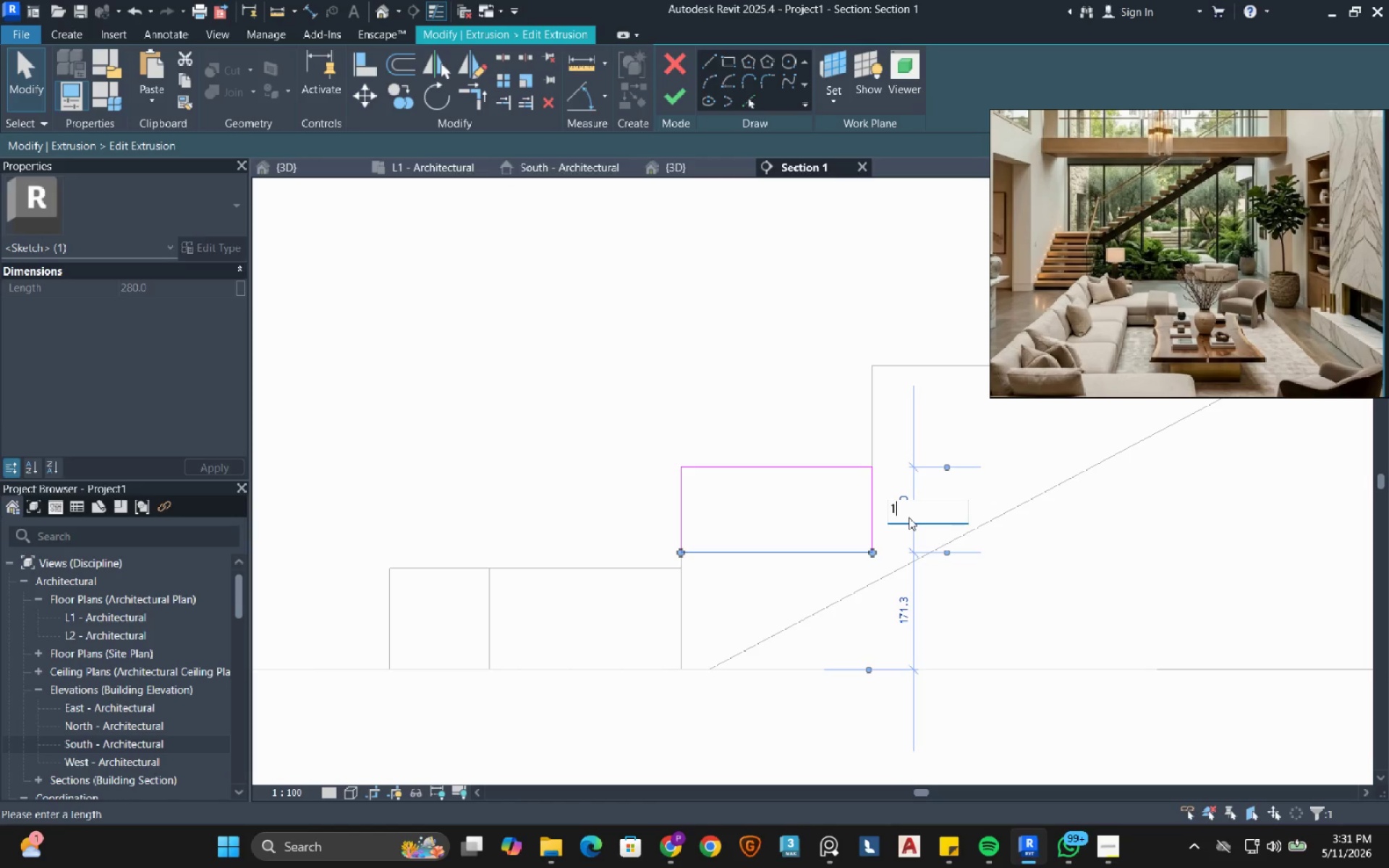 
key(Numpad2)
 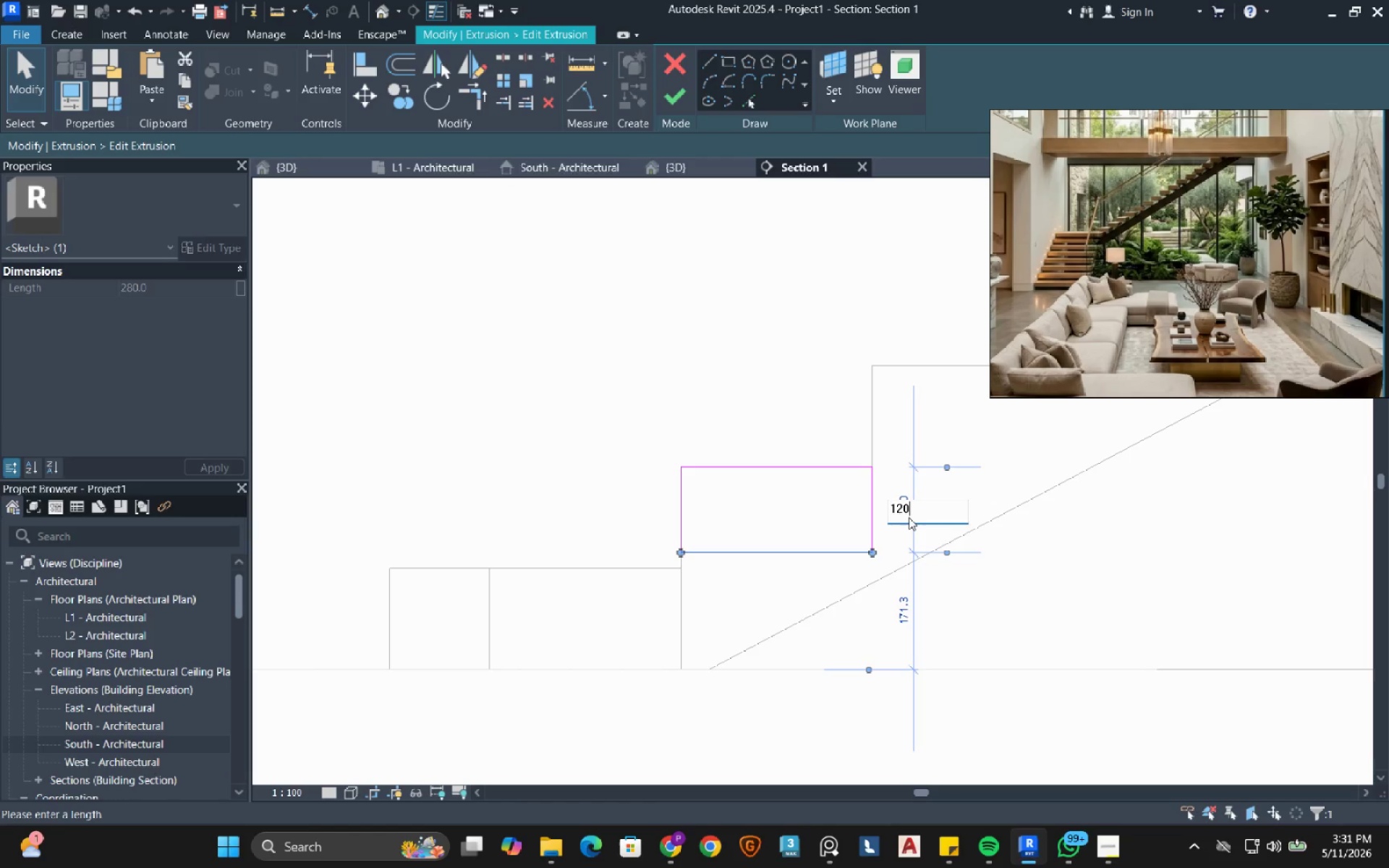 
key(Numpad0)
 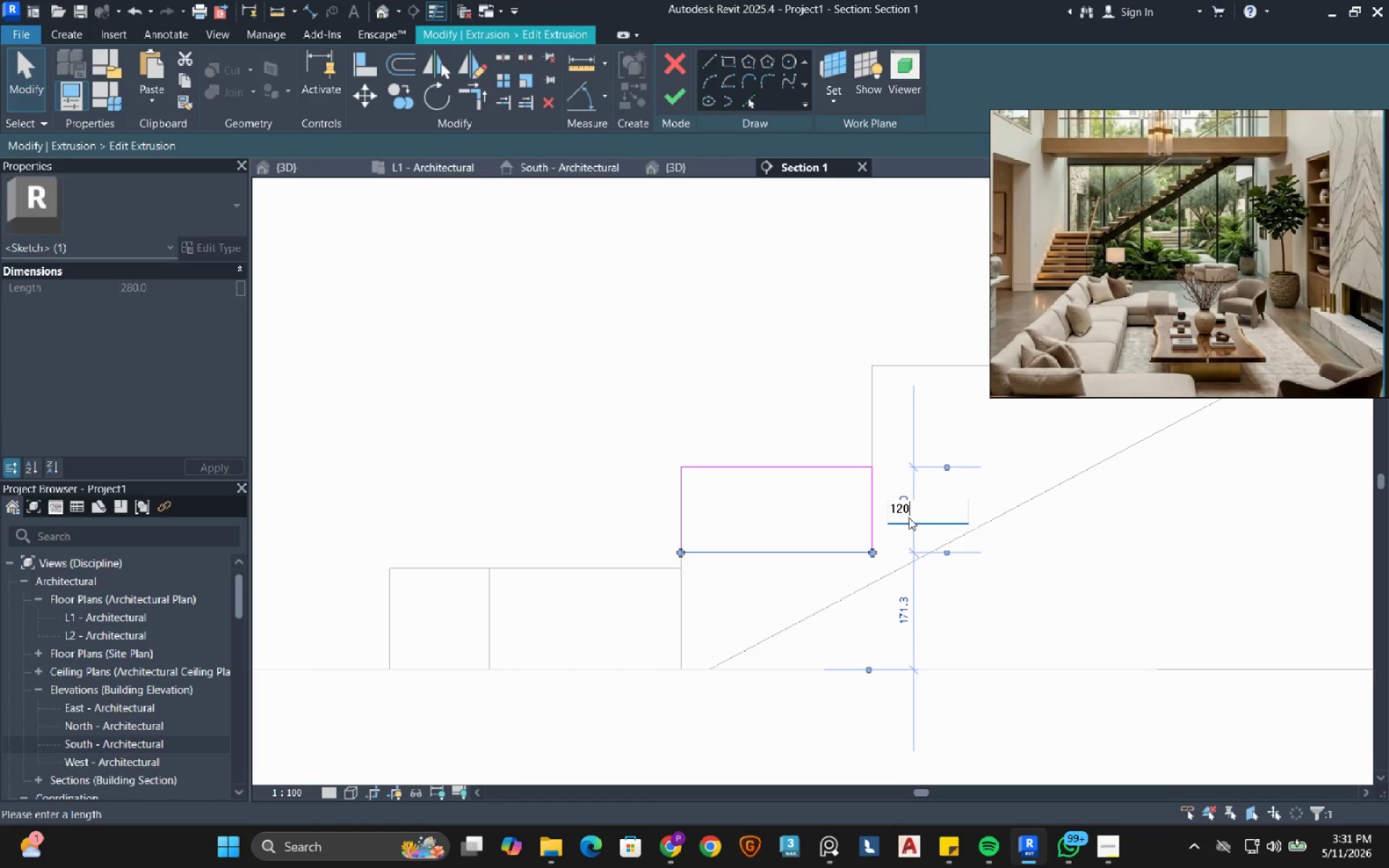 
key(NumpadEnter)
 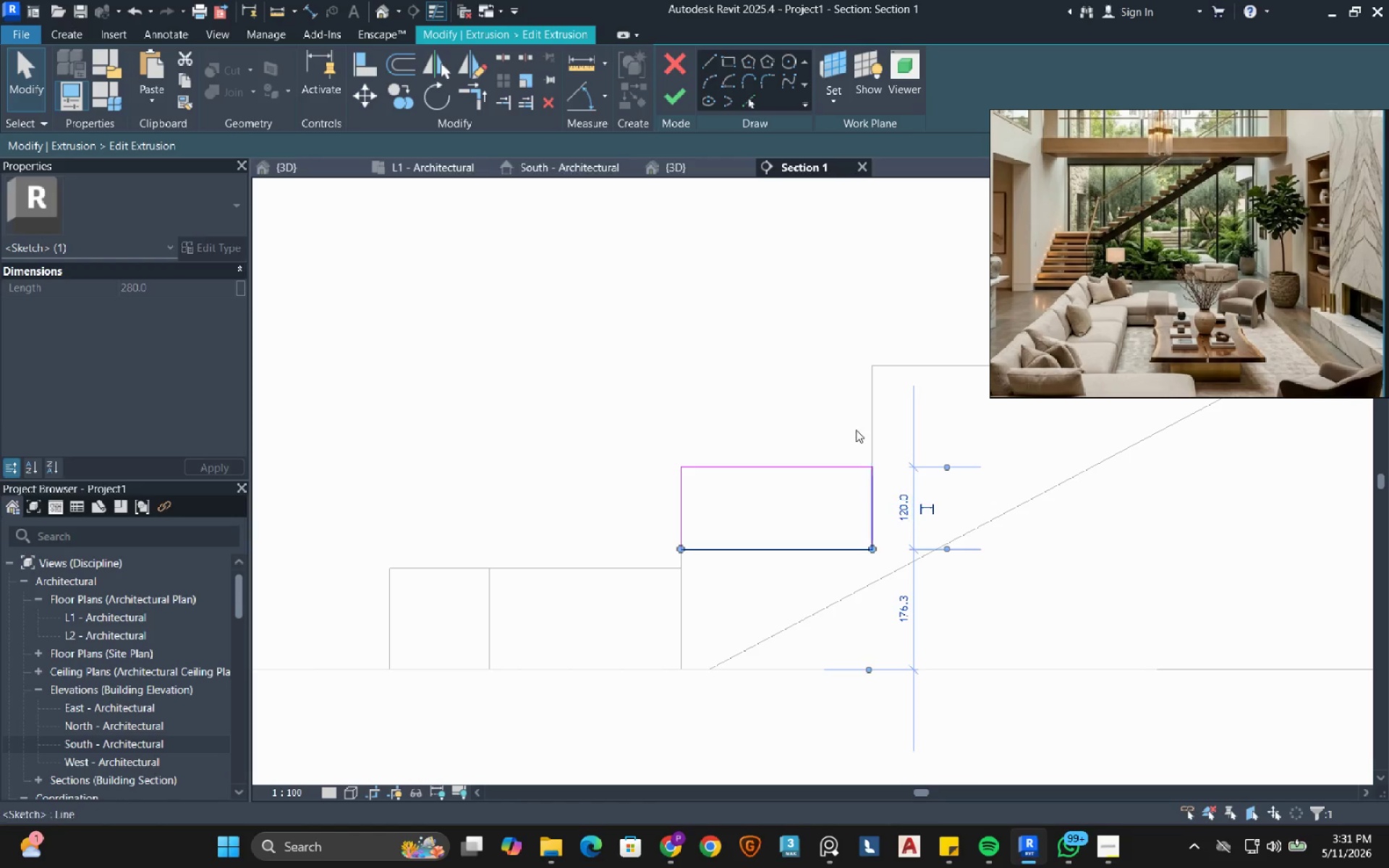 
left_click_drag(start_coordinate=[800, 348], to_coordinate=[804, 349])
 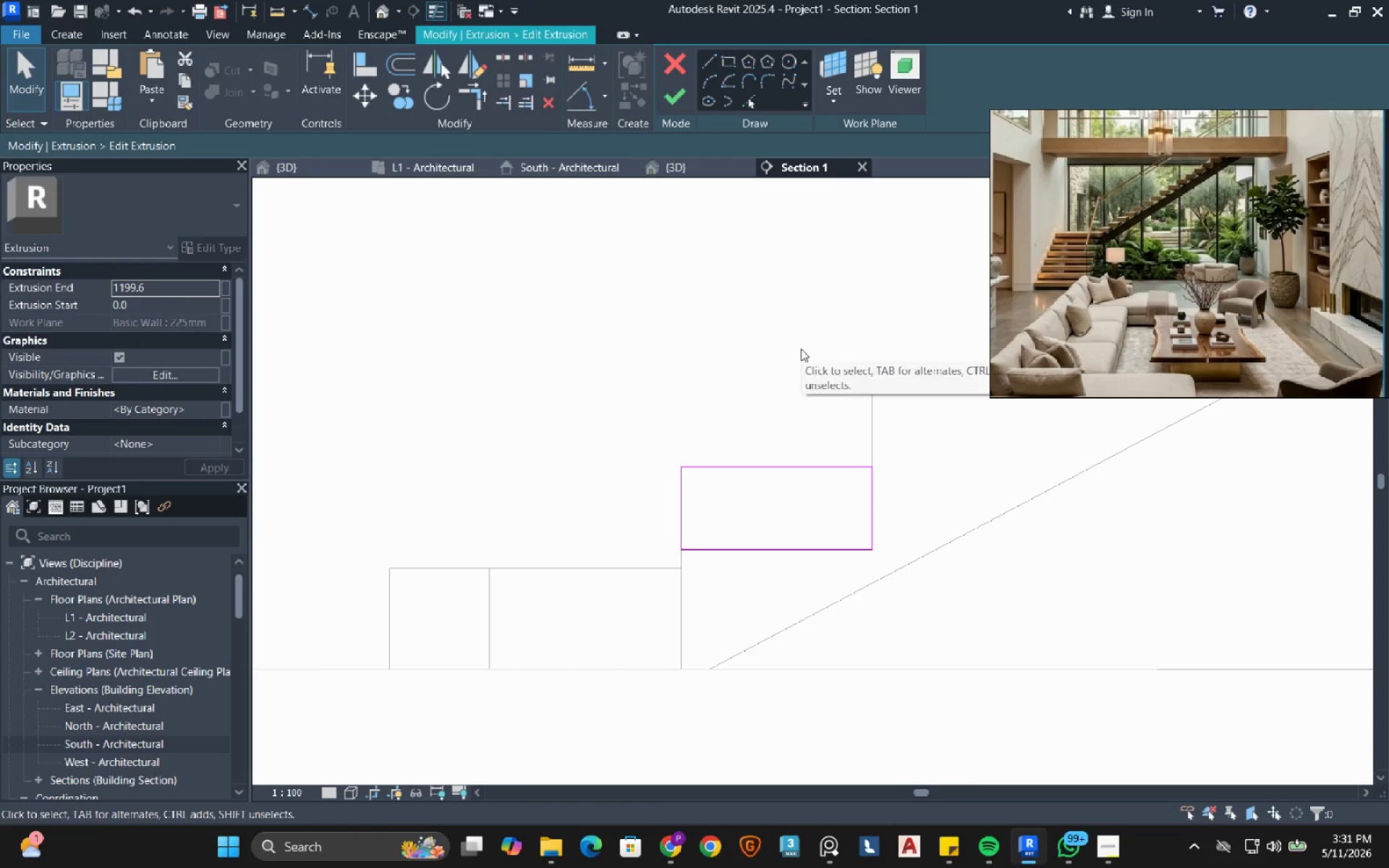 
mouse_move([803, 388])
 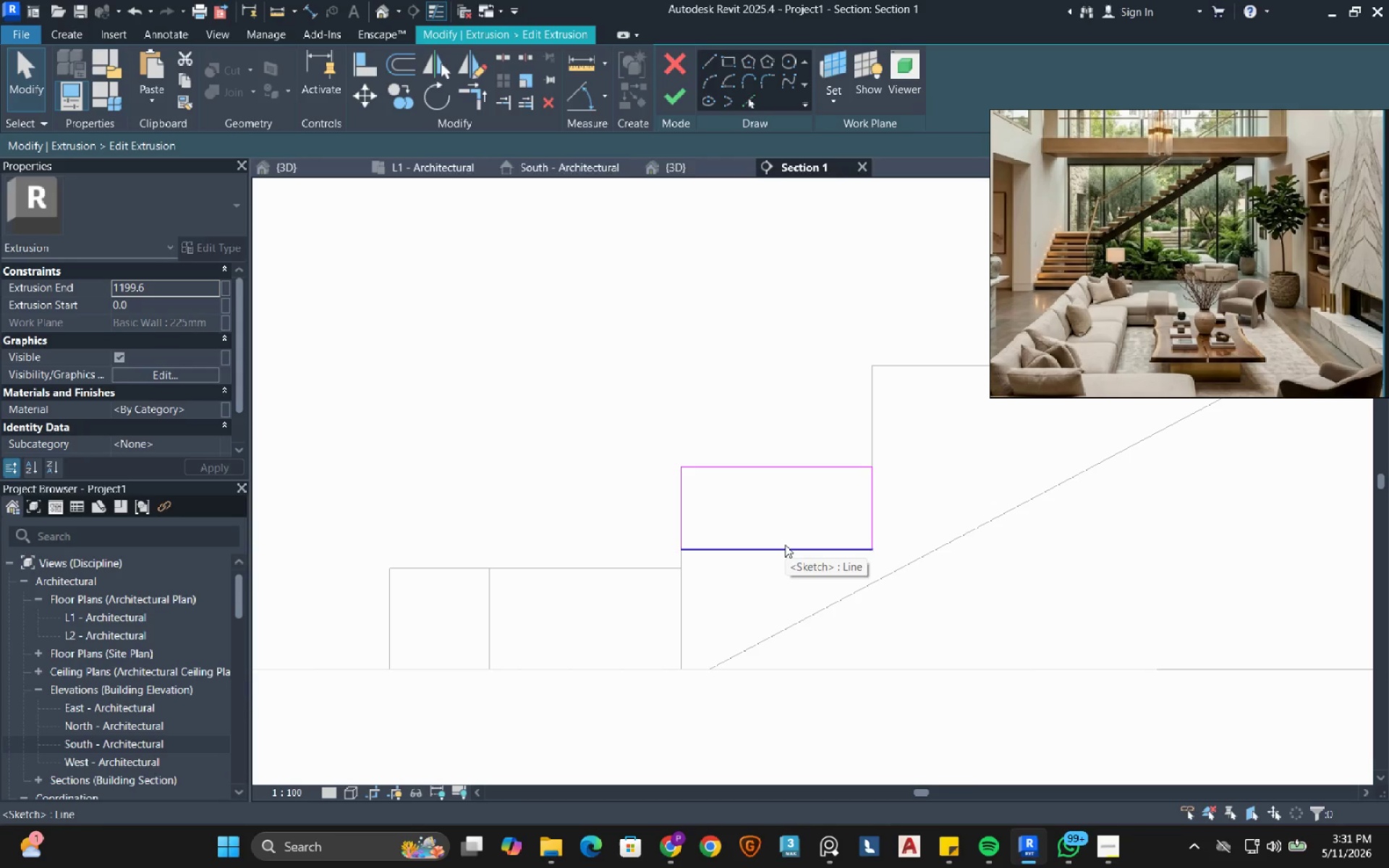 
left_click([785, 545])
 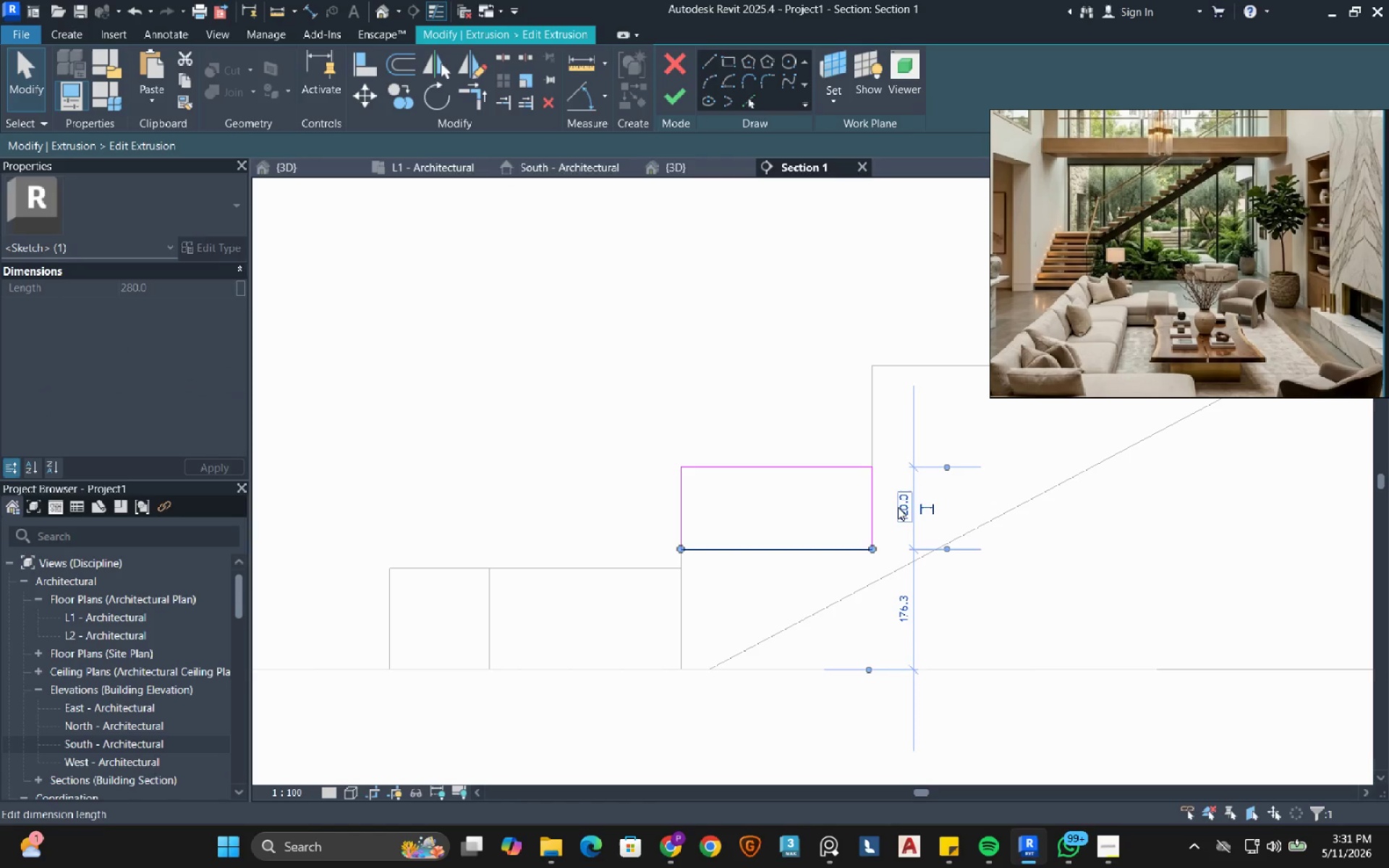 
left_click([900, 501])
 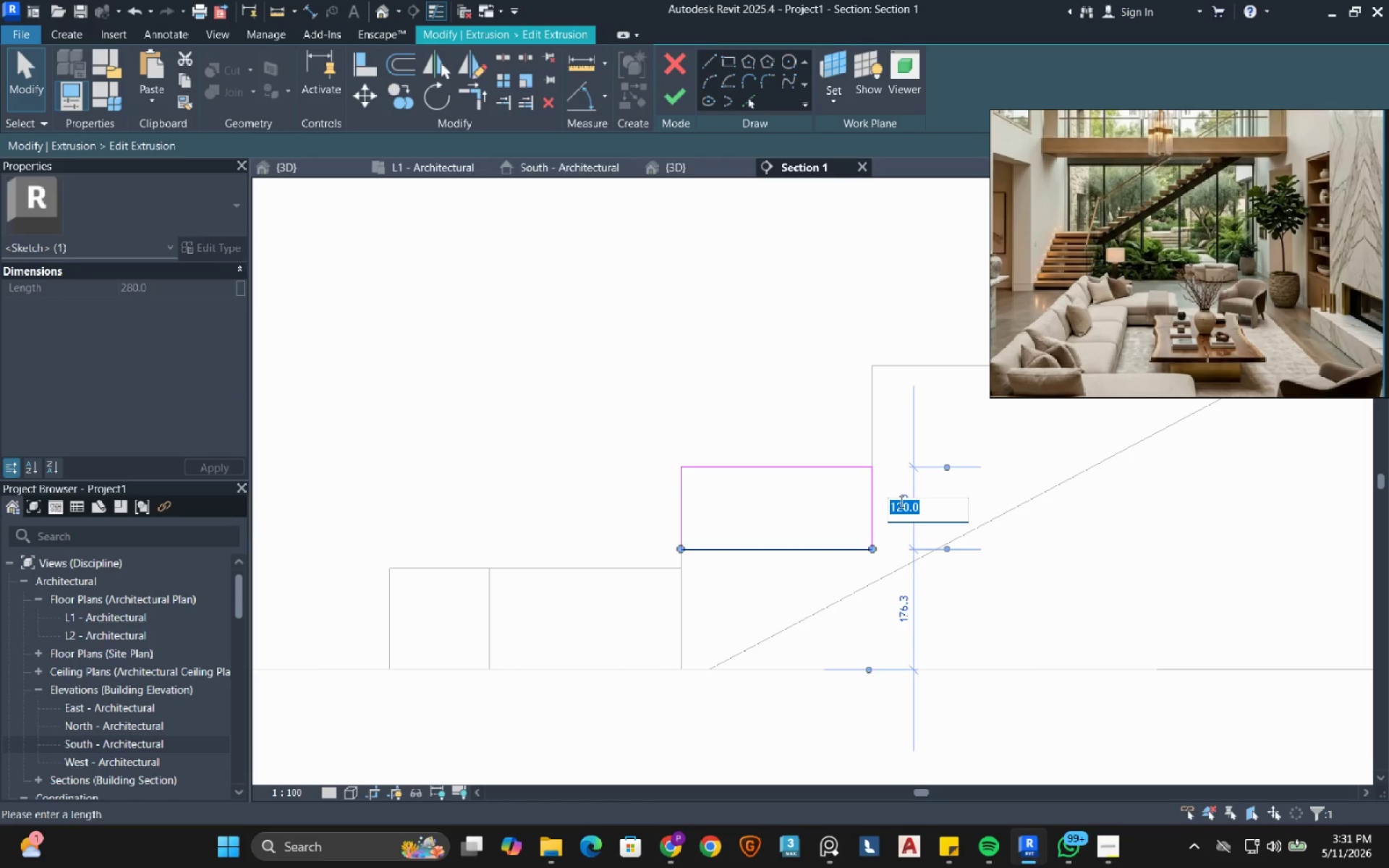 
key(Numpad1)
 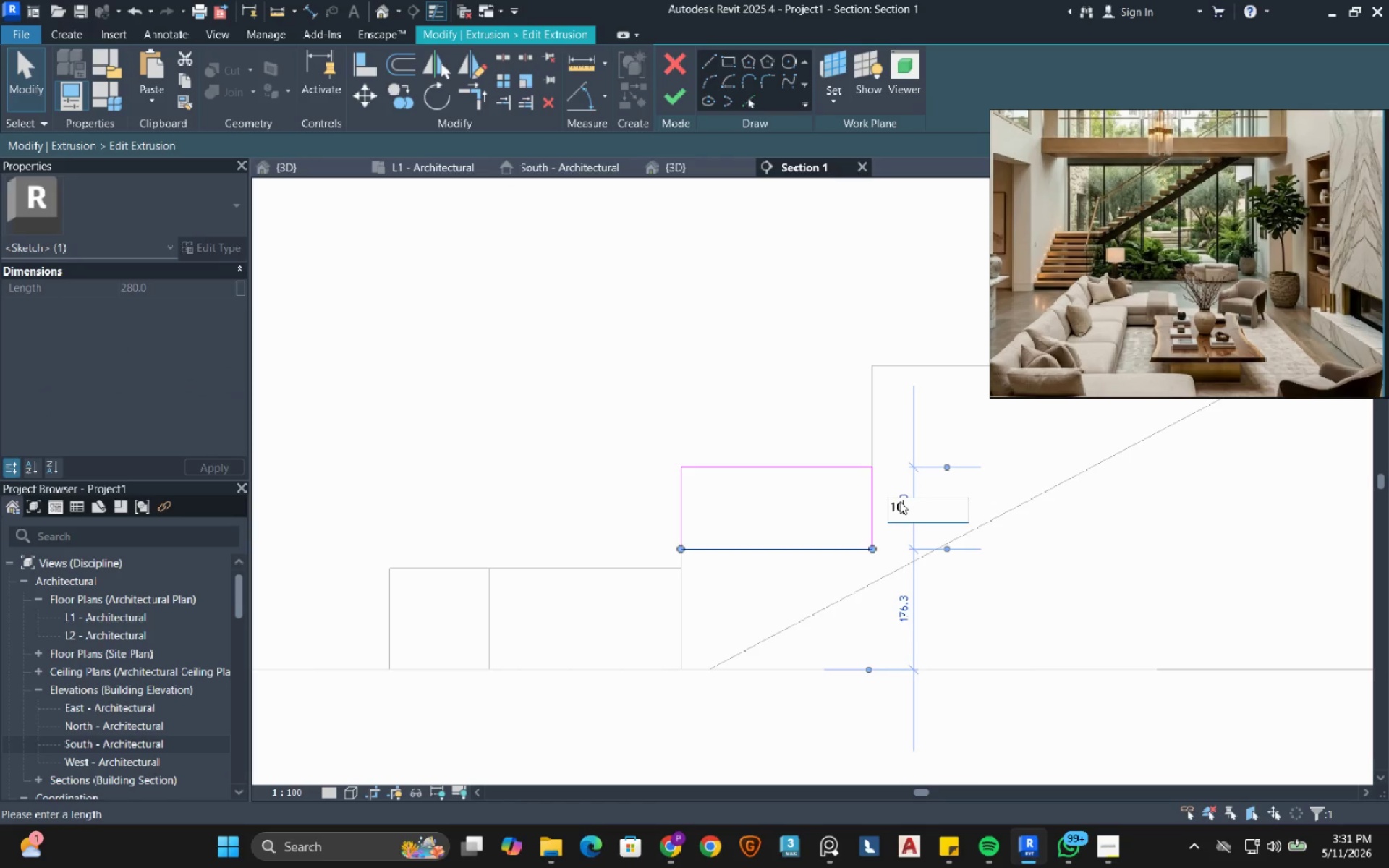 
key(Numpad0)
 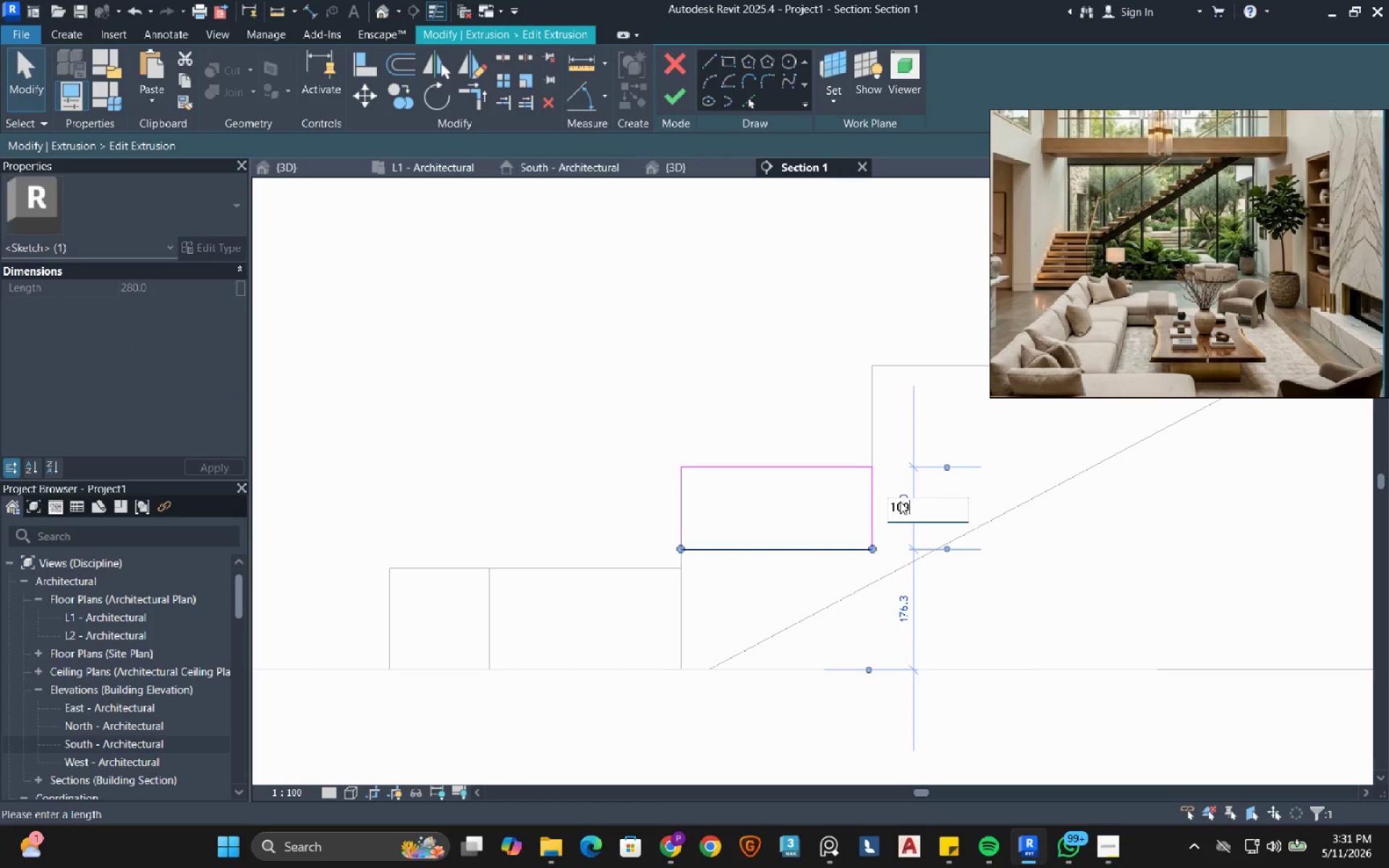 
key(Numpad0)
 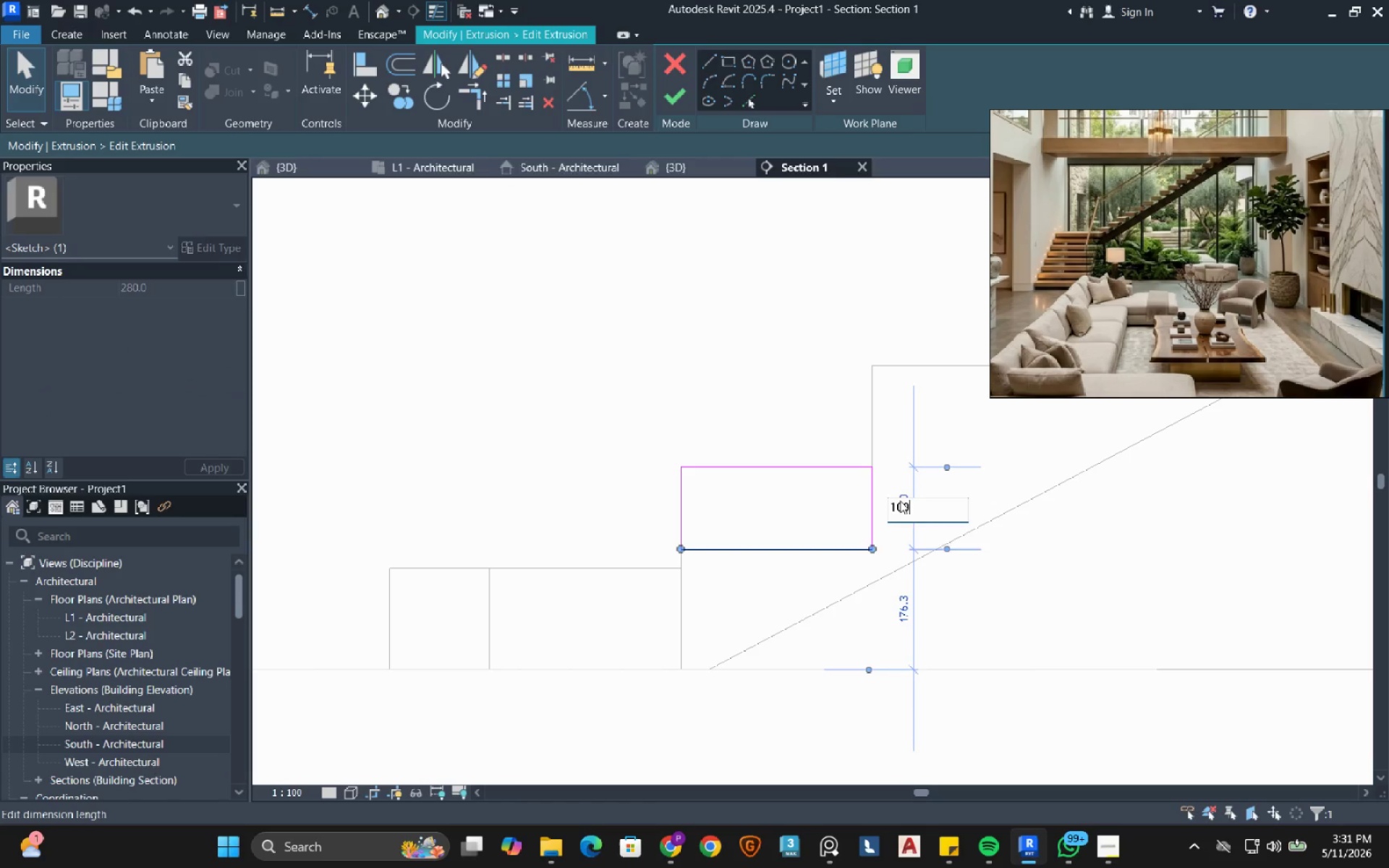 
key(NumpadEnter)
 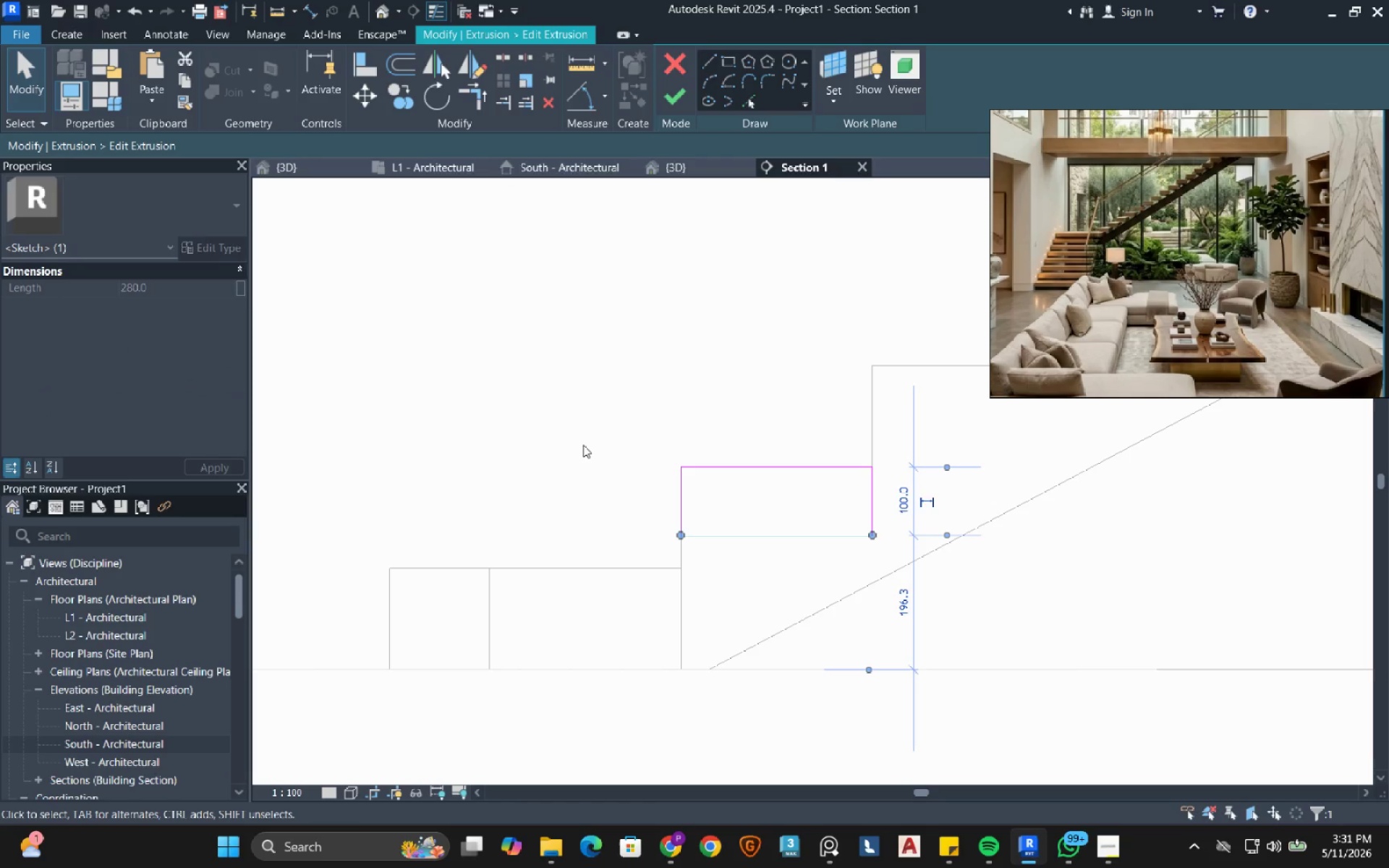 
left_click([684, 378])
 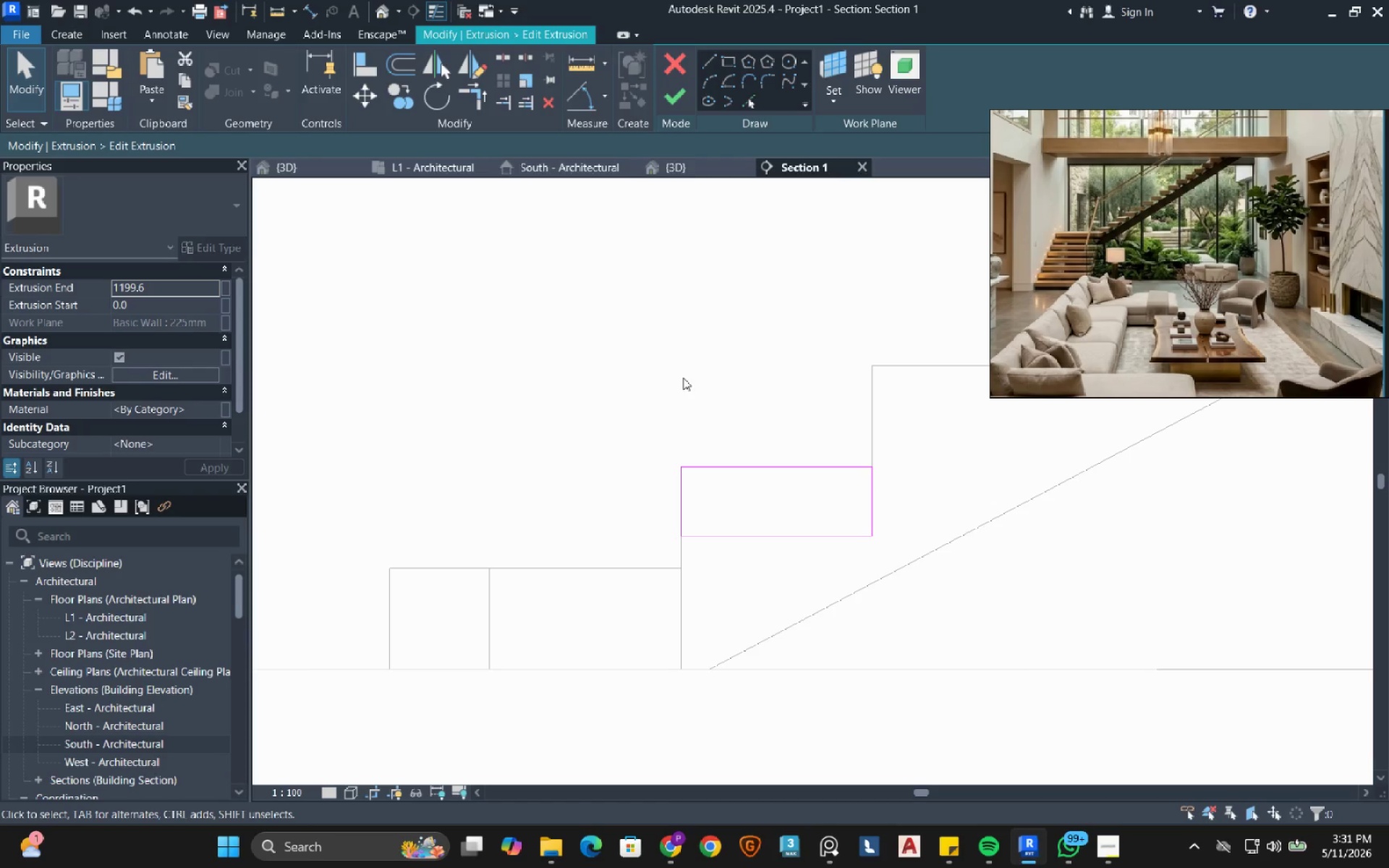 
wait(8.39)
 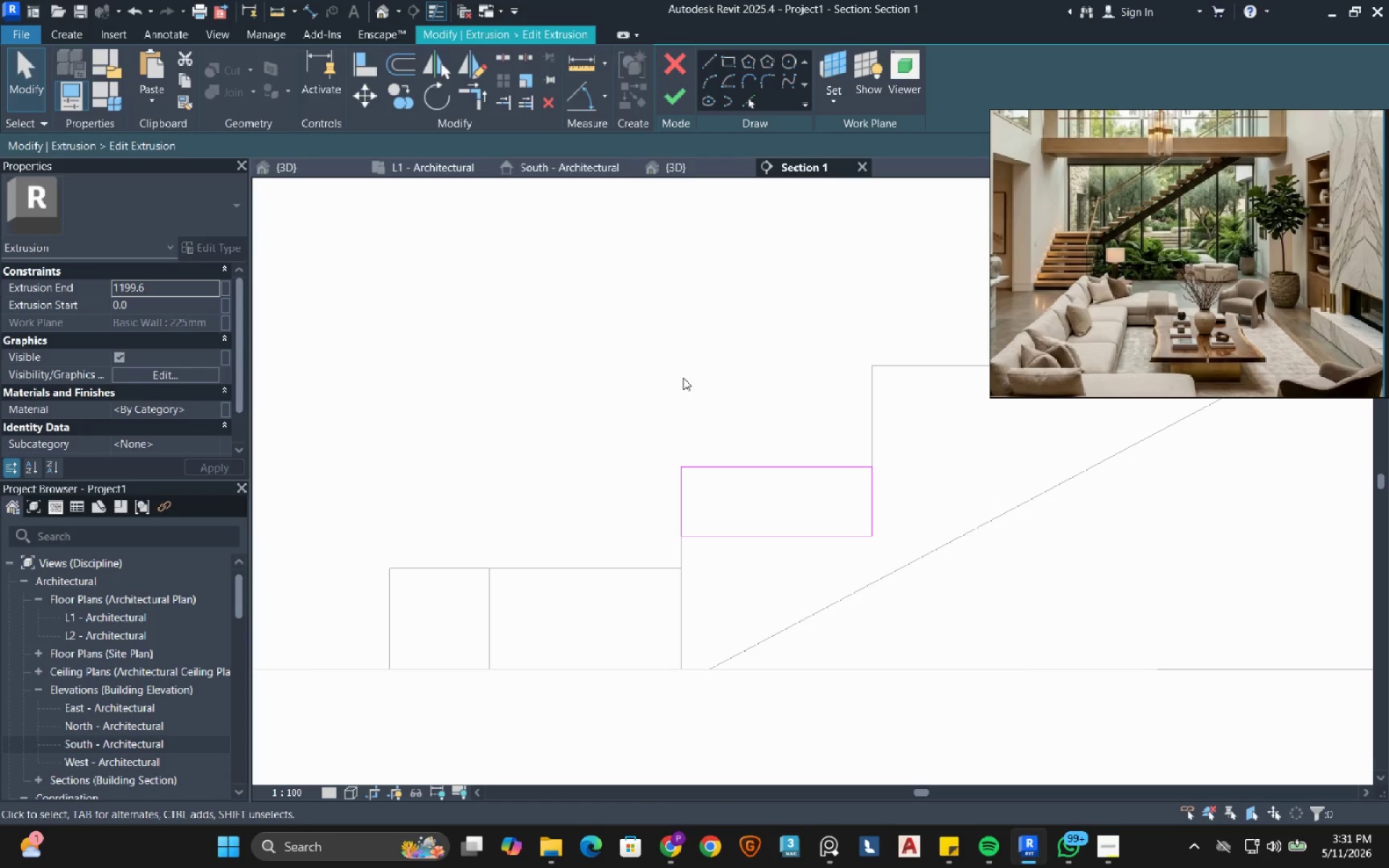 
scroll: coordinate [749, 448], scroll_direction: down, amount: 1.0
 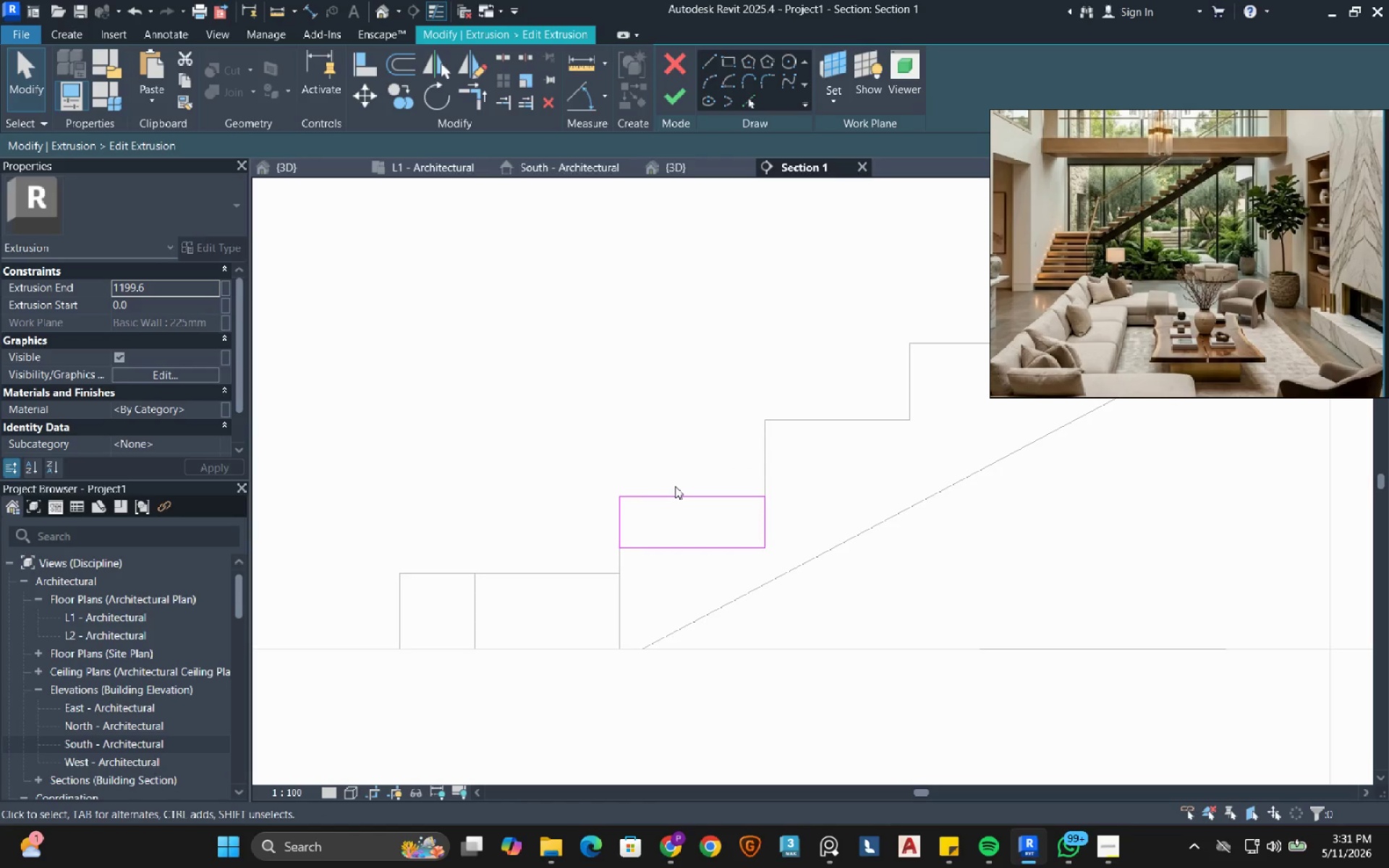 
wait(7.43)
 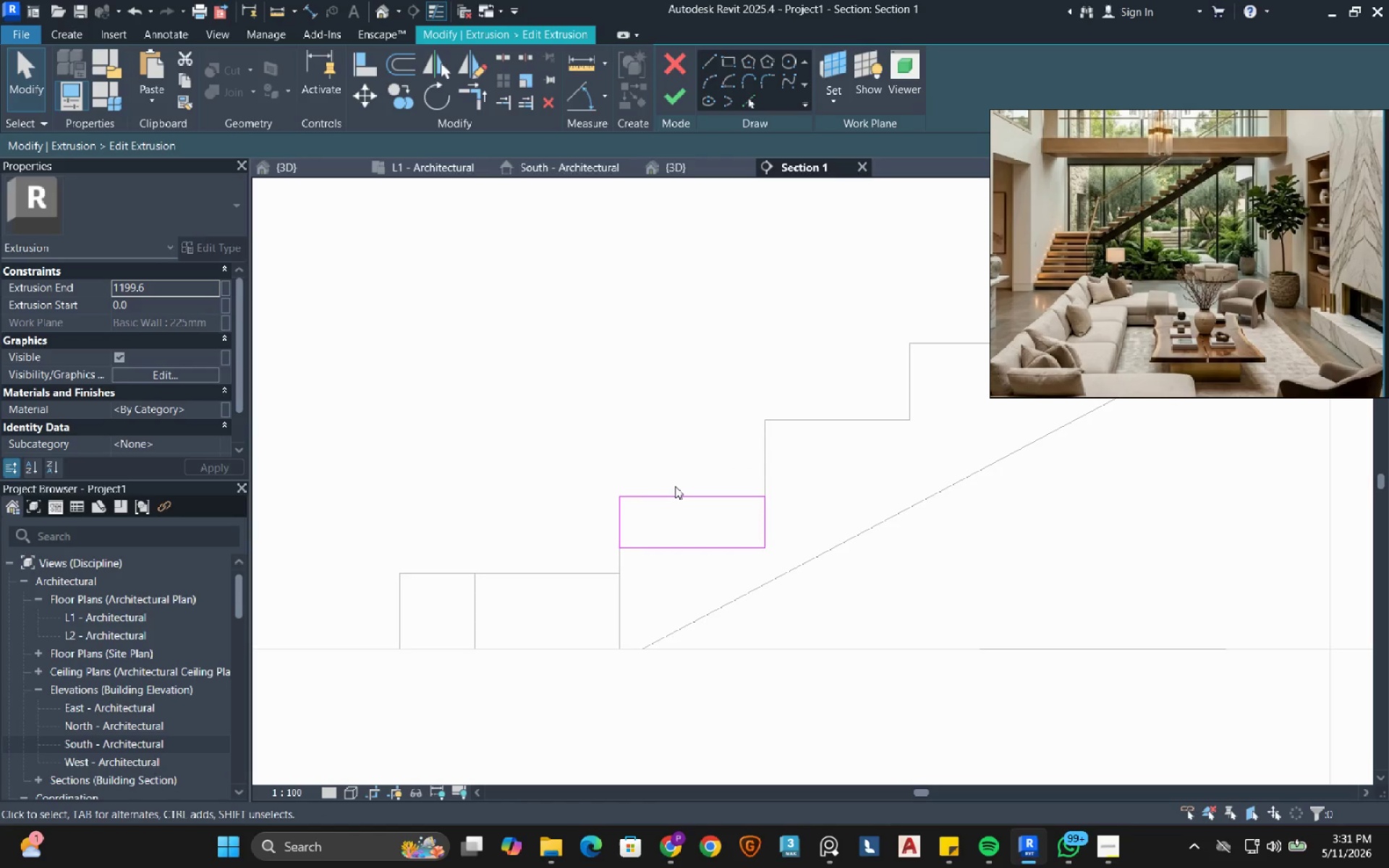 
scroll: coordinate [674, 486], scroll_direction: down, amount: 2.0
 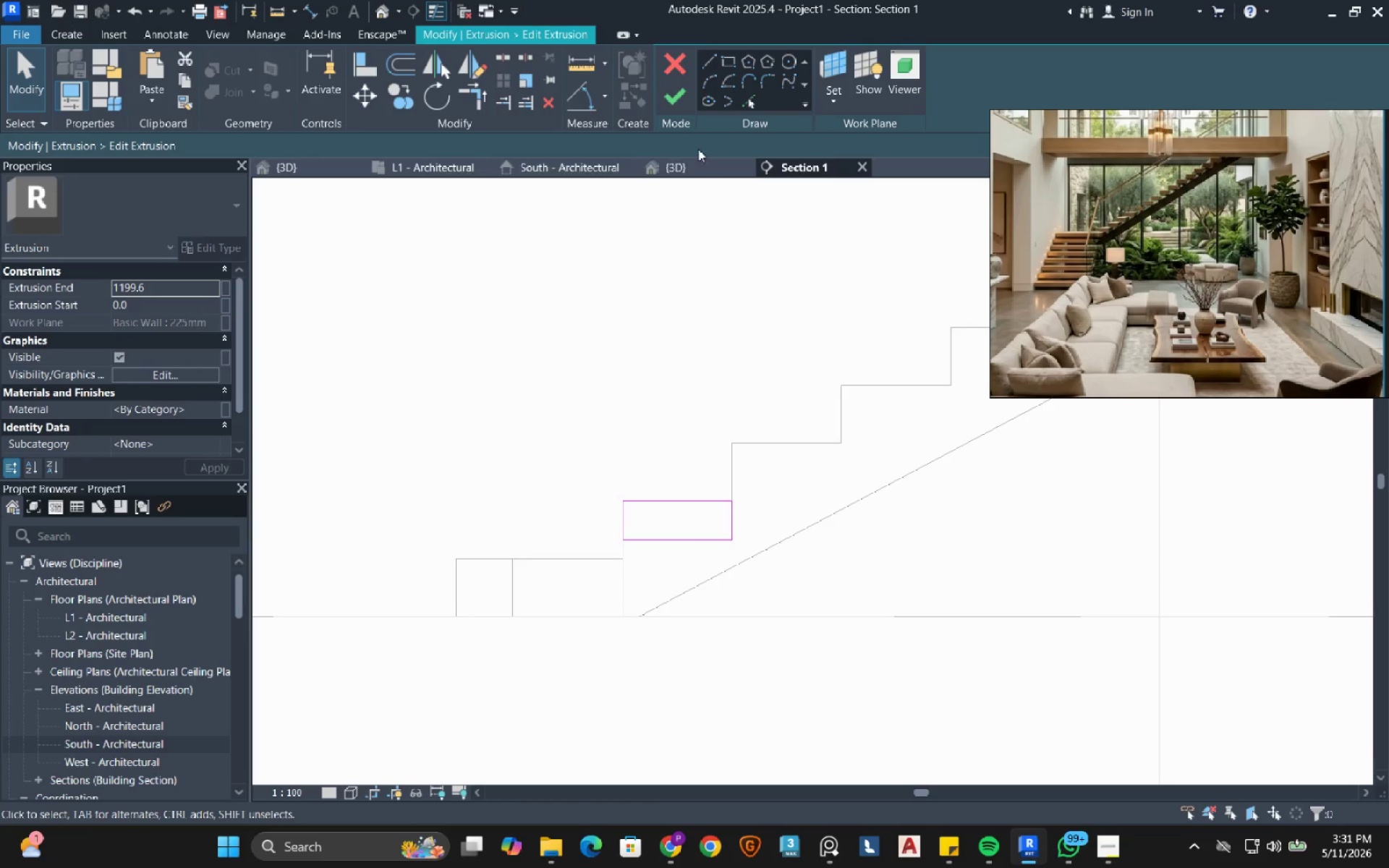 
left_click([676, 102])
 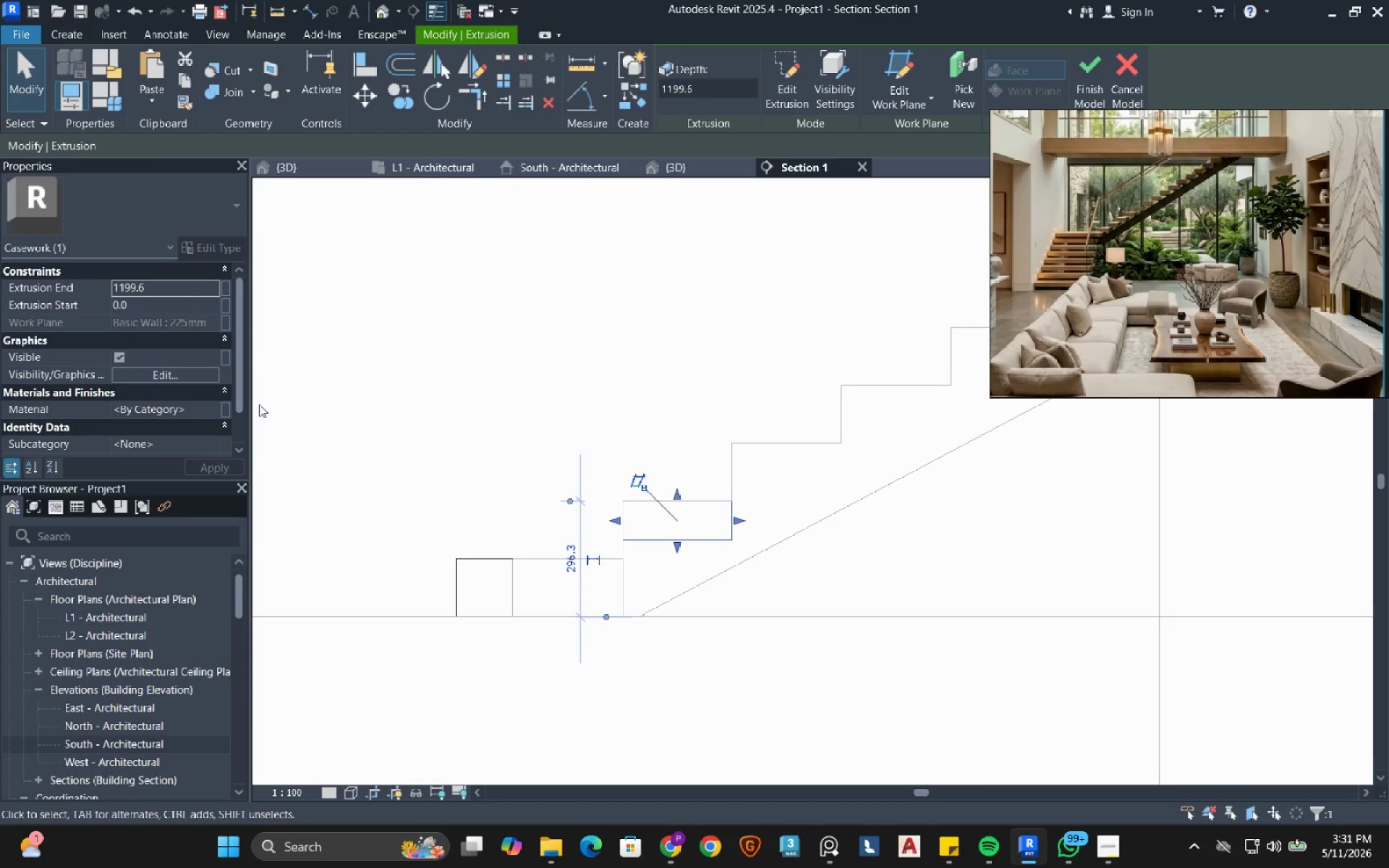 
left_click([173, 277])
 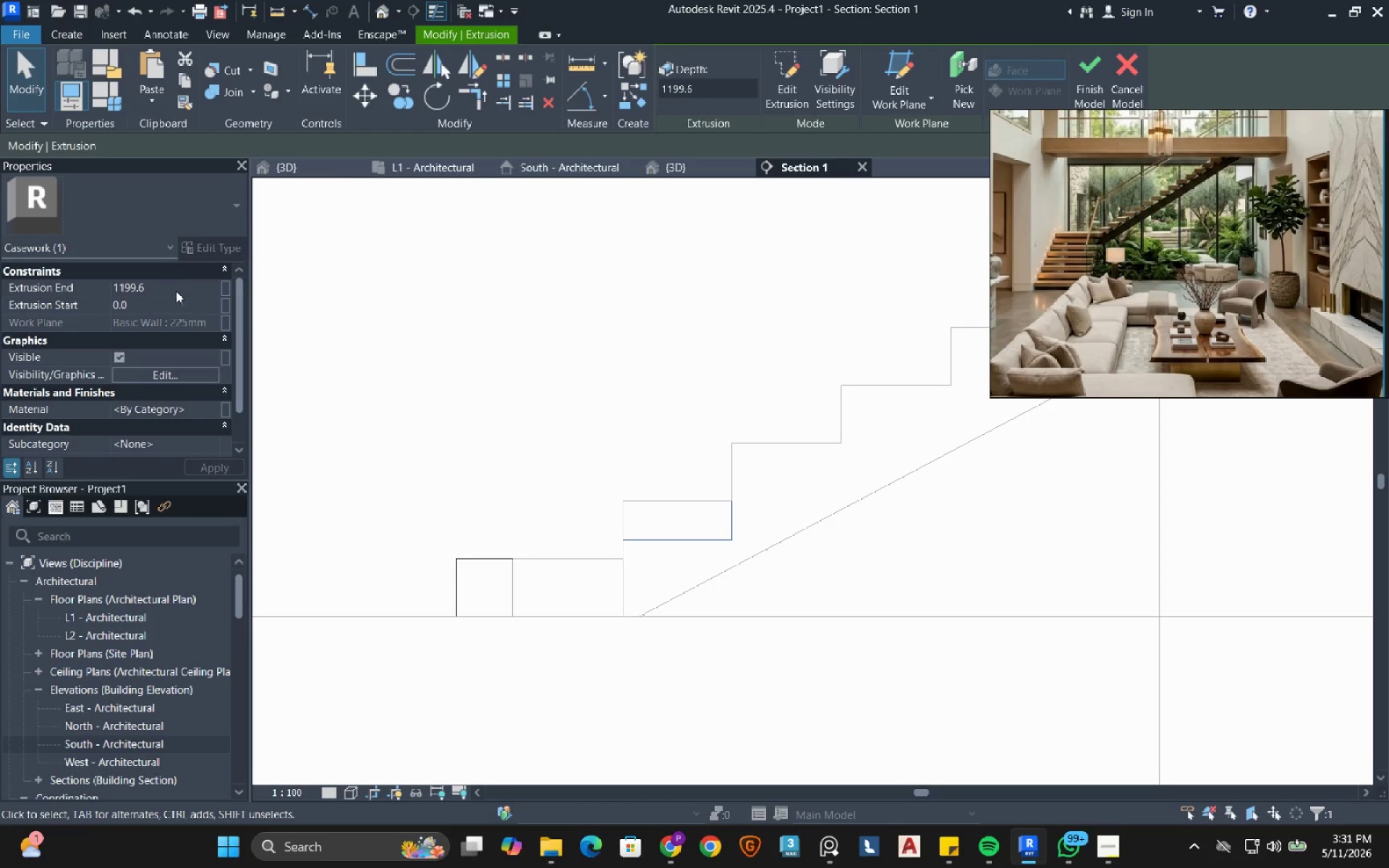 
double_click([177, 292])
 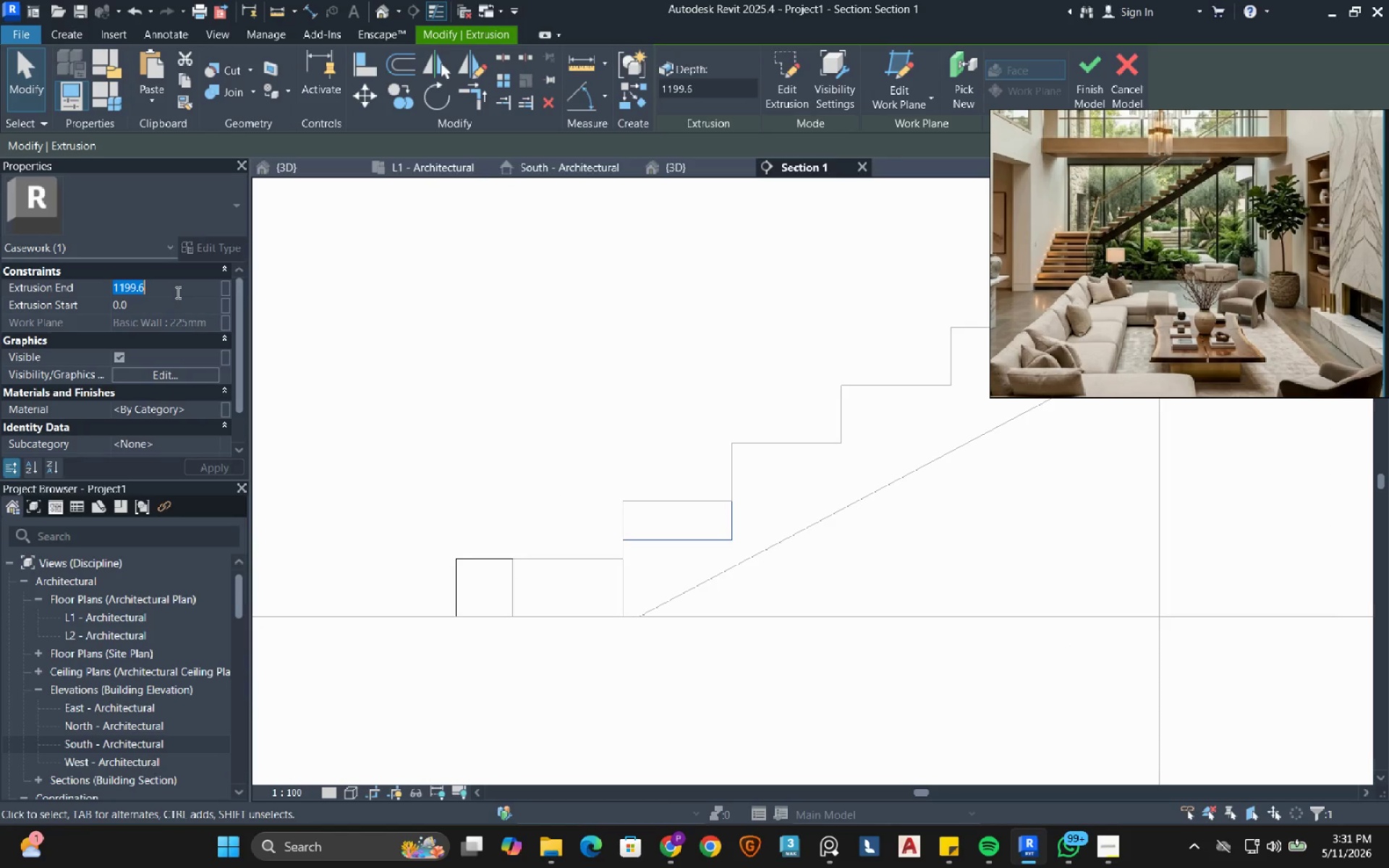 
type(1200)
 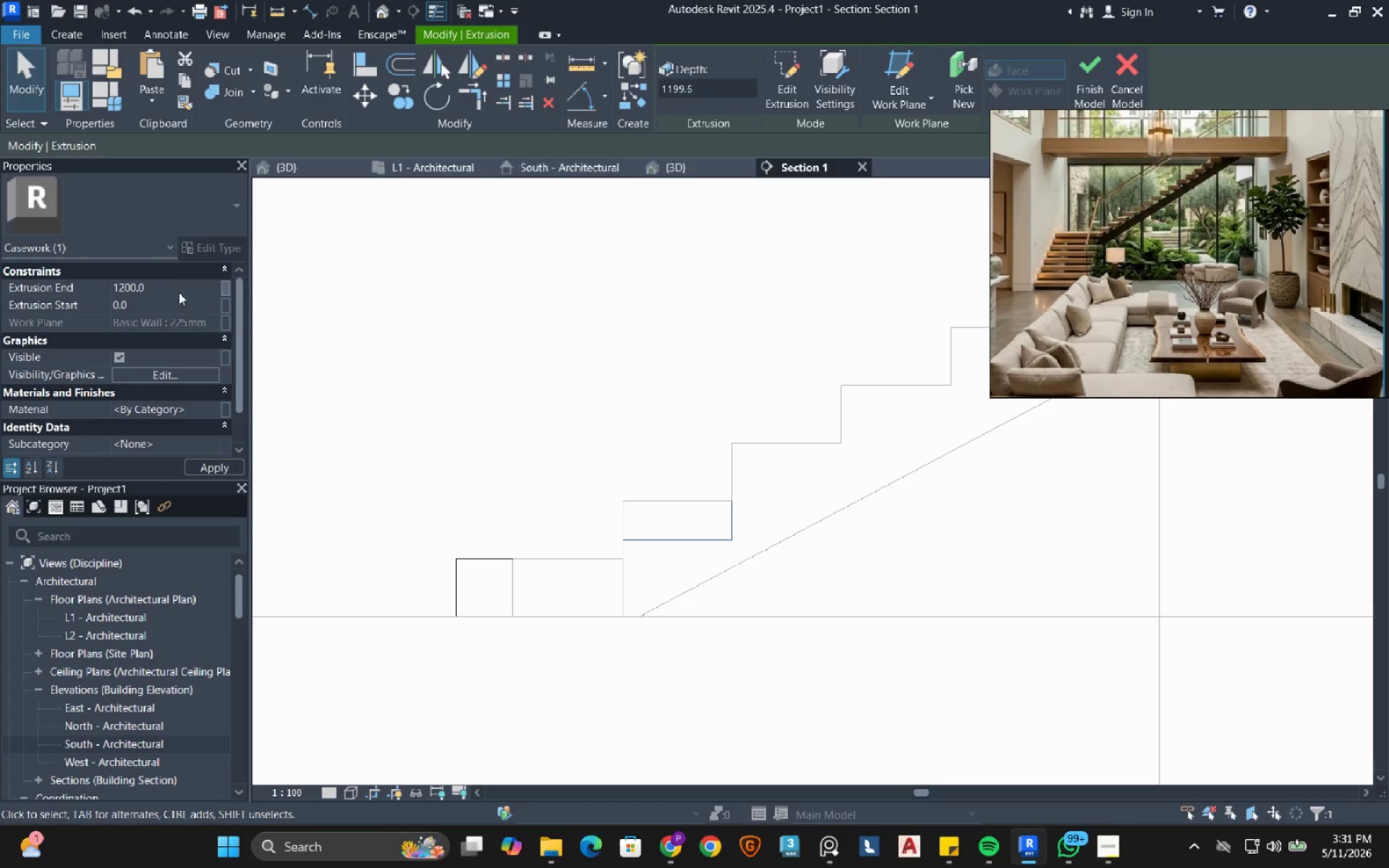 
key(Enter)
 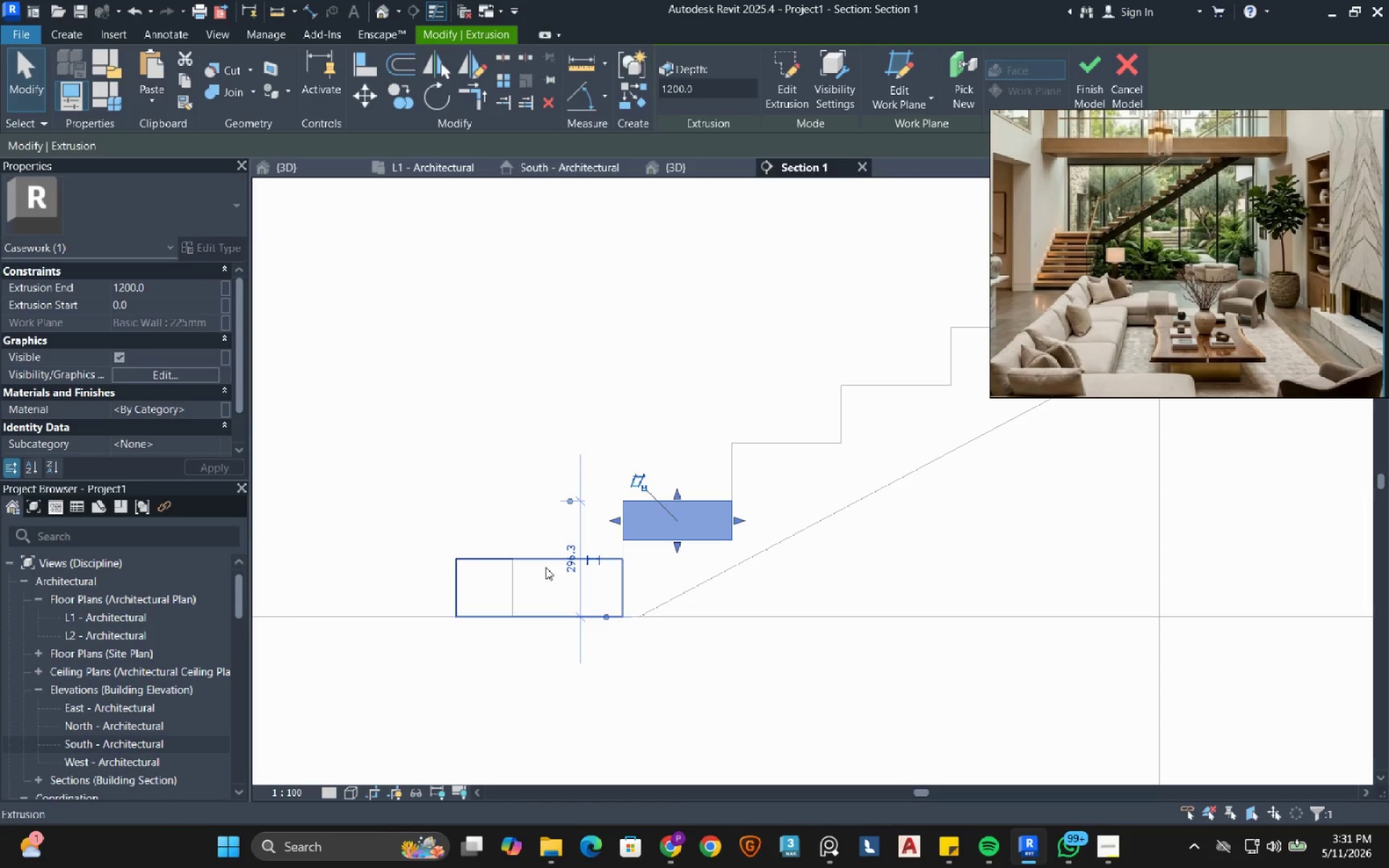 
left_click([527, 574])
 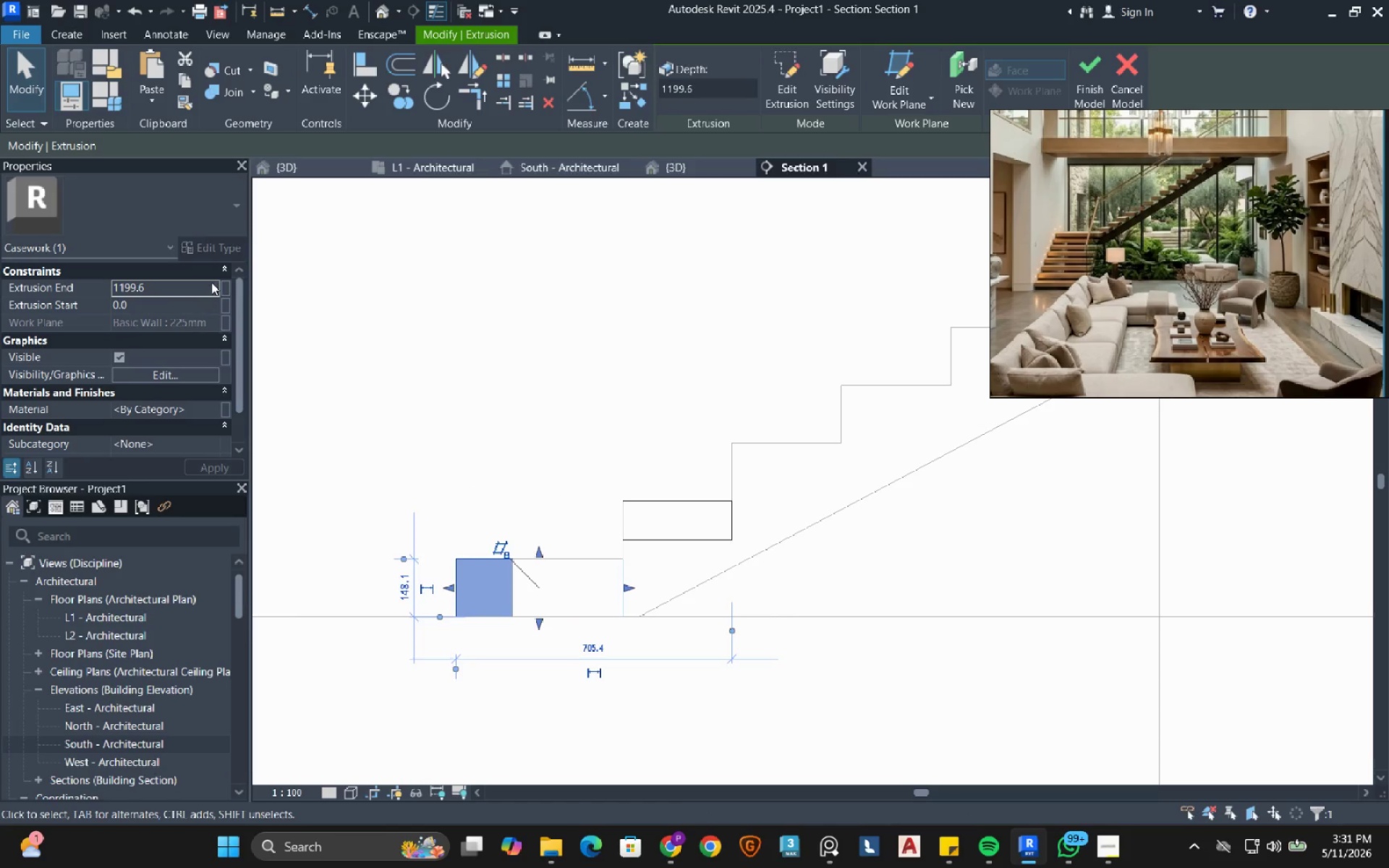 
left_click([197, 286])
 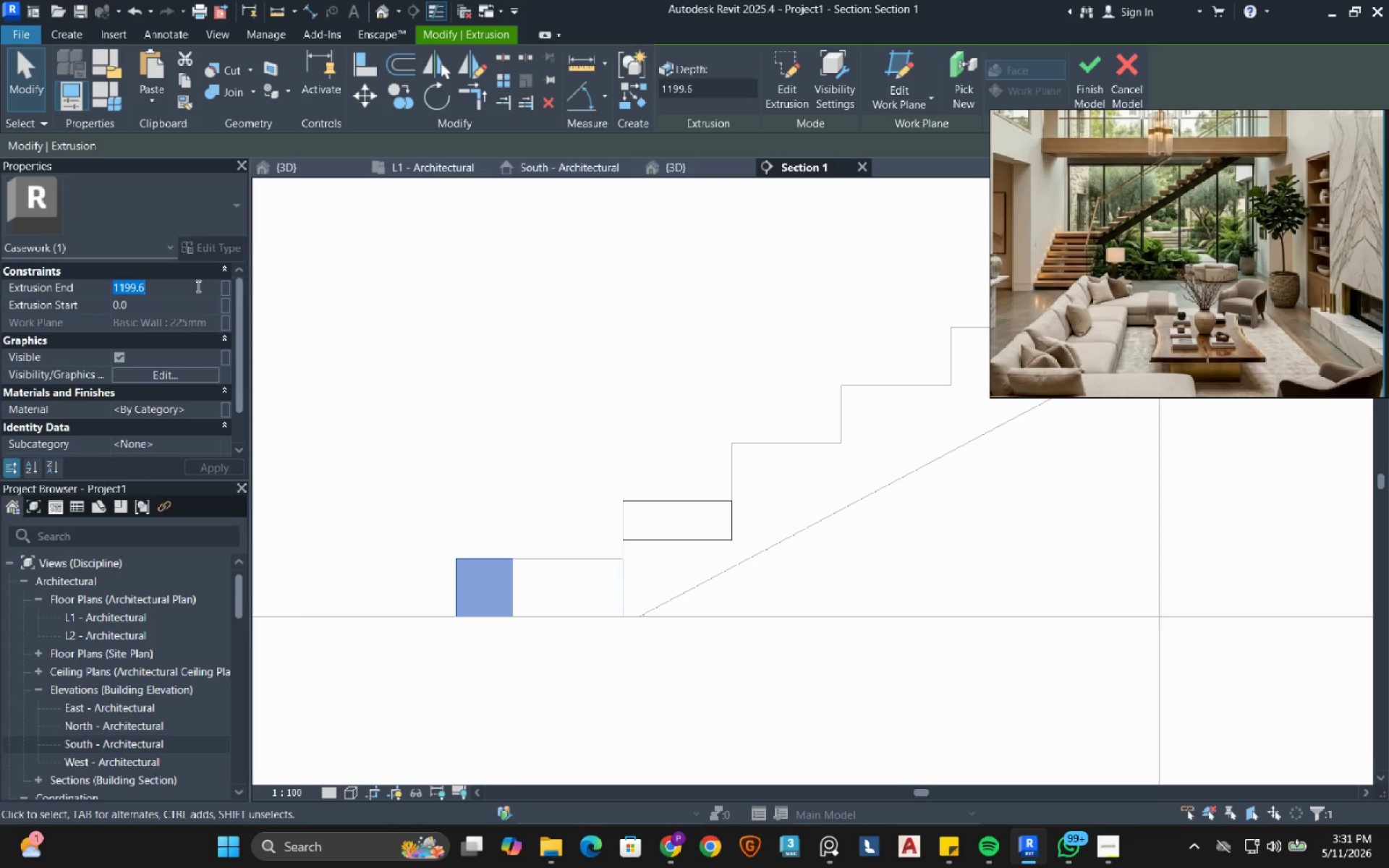 
type(1200)
 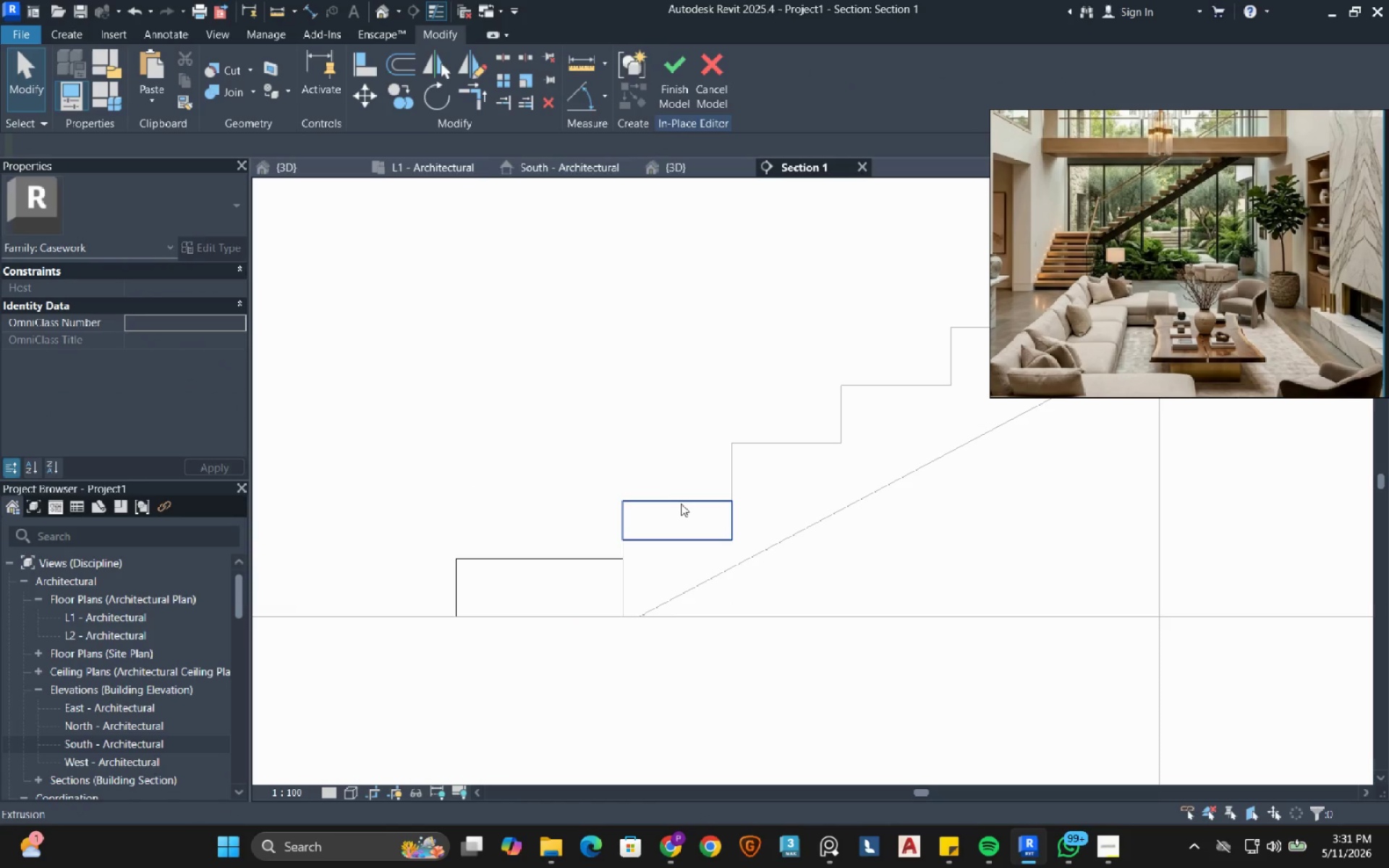 
left_click([681, 503])
 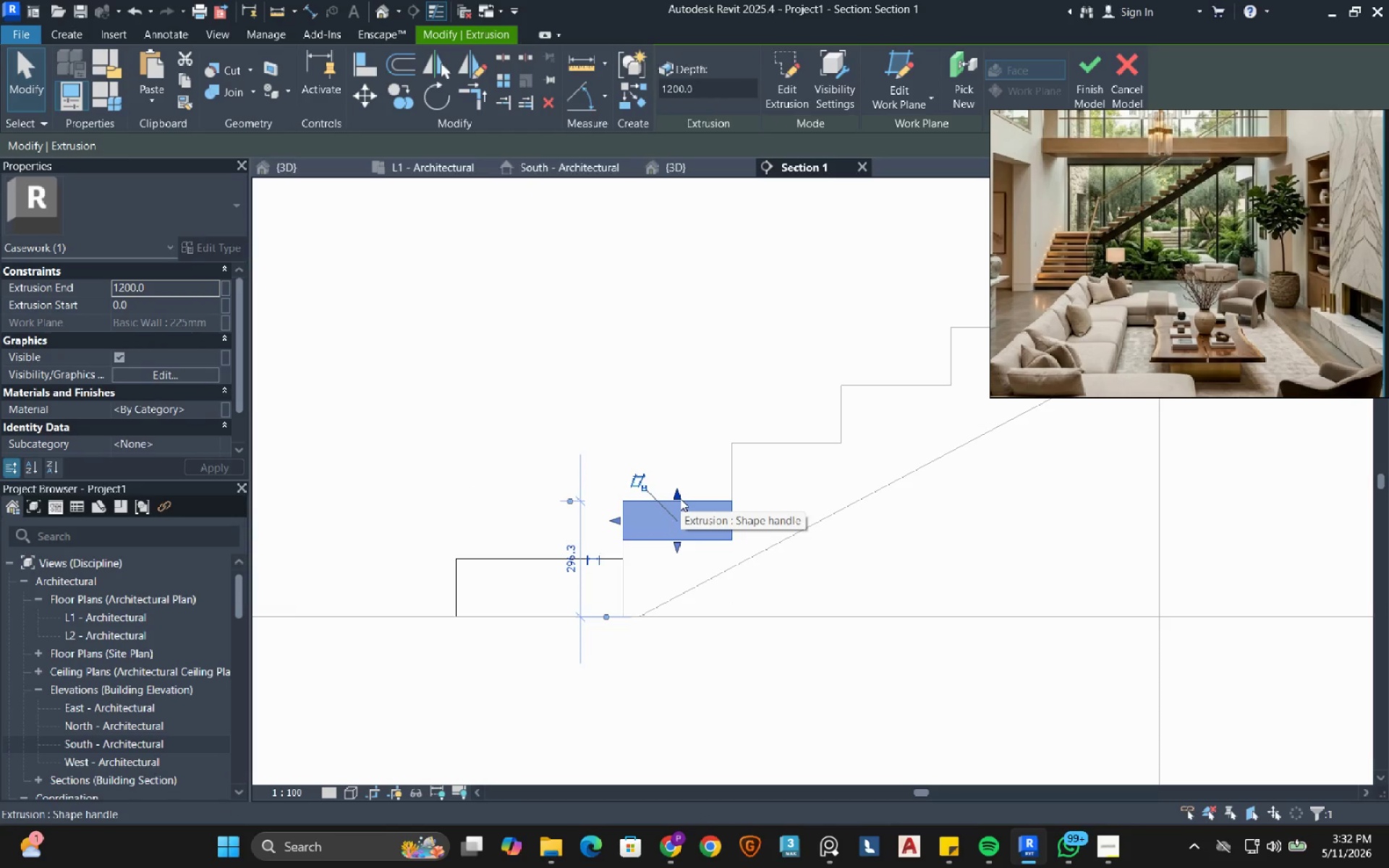 
wait(10.36)
 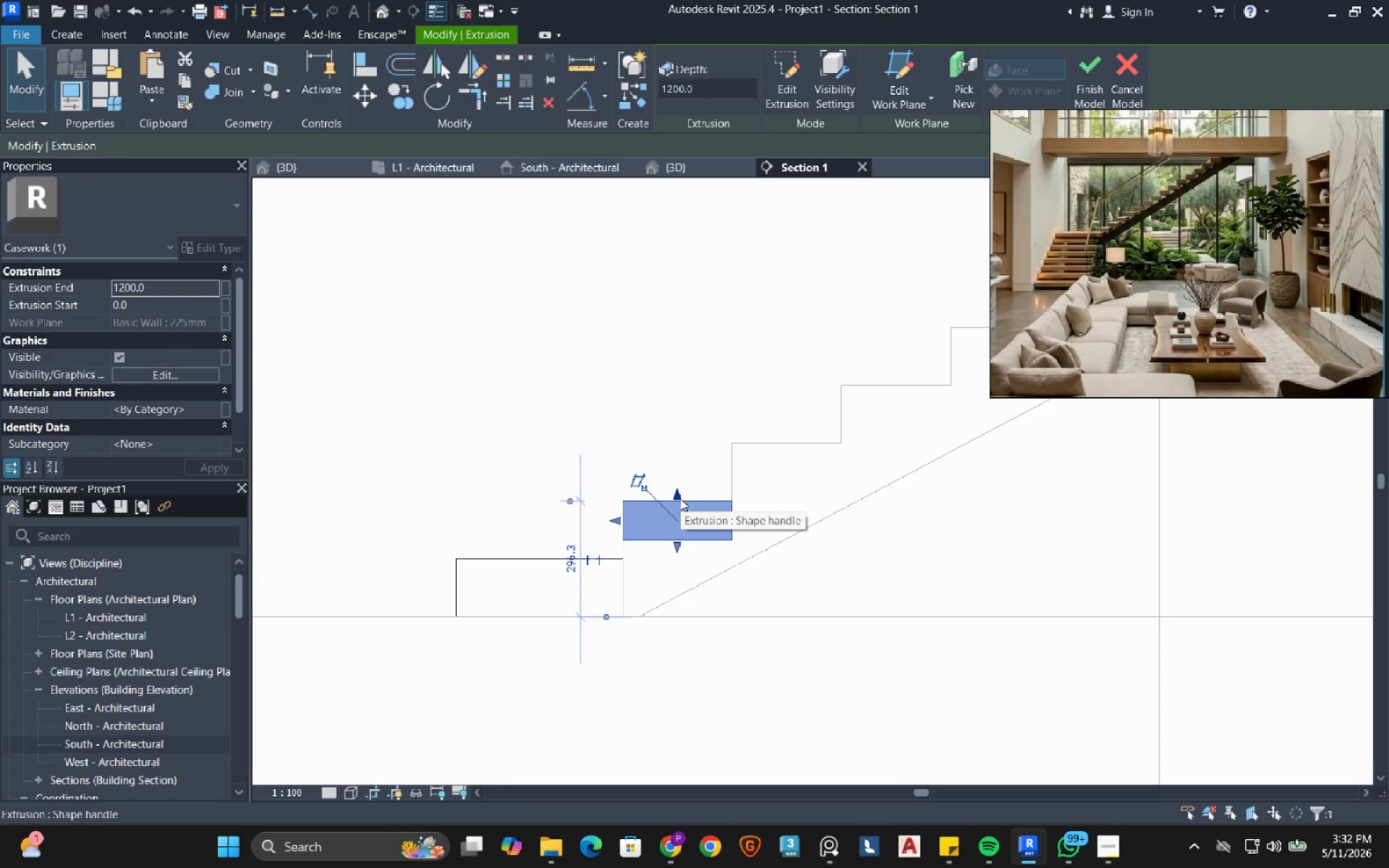 
left_click([405, 100])
 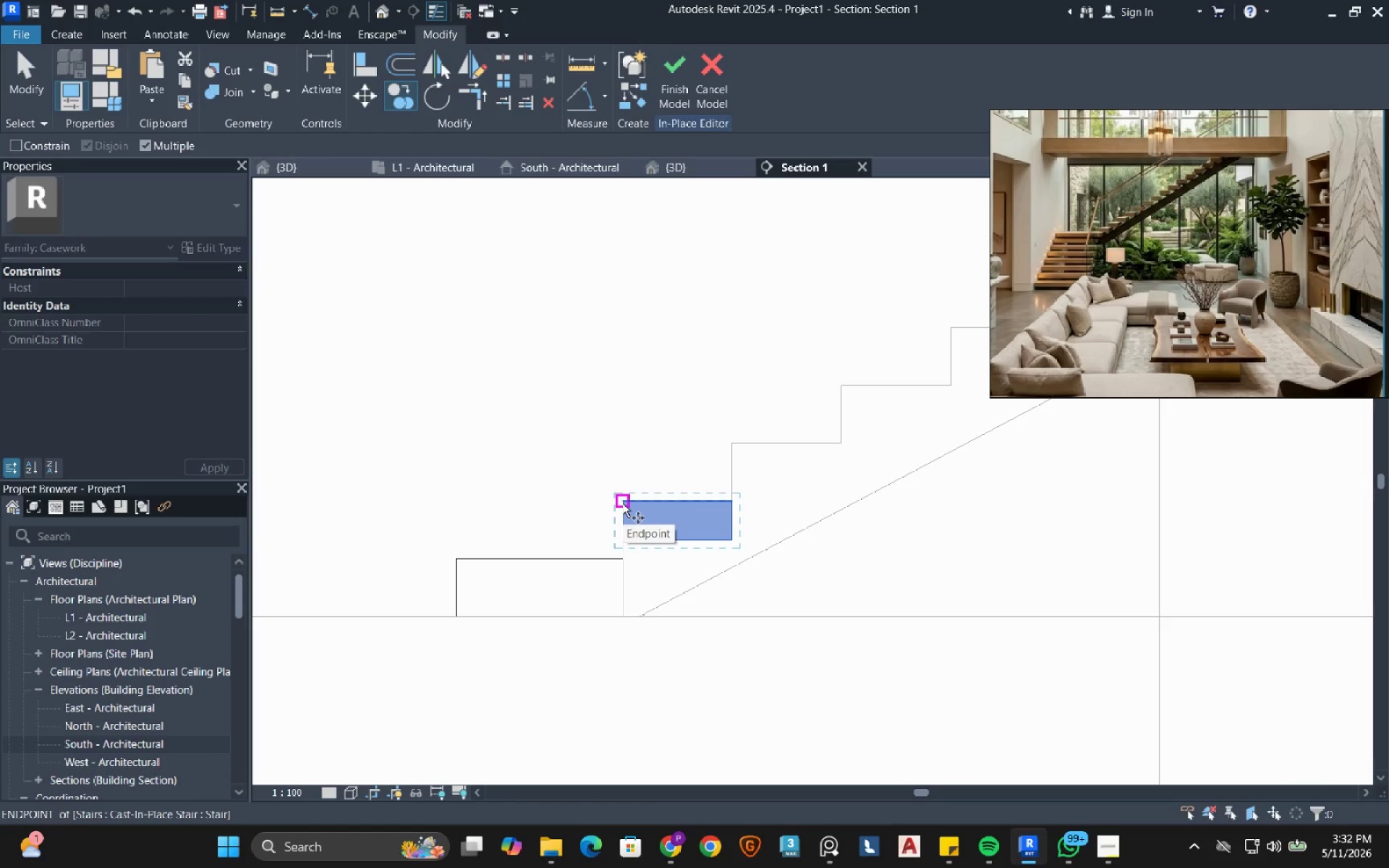 
wait(6.47)
 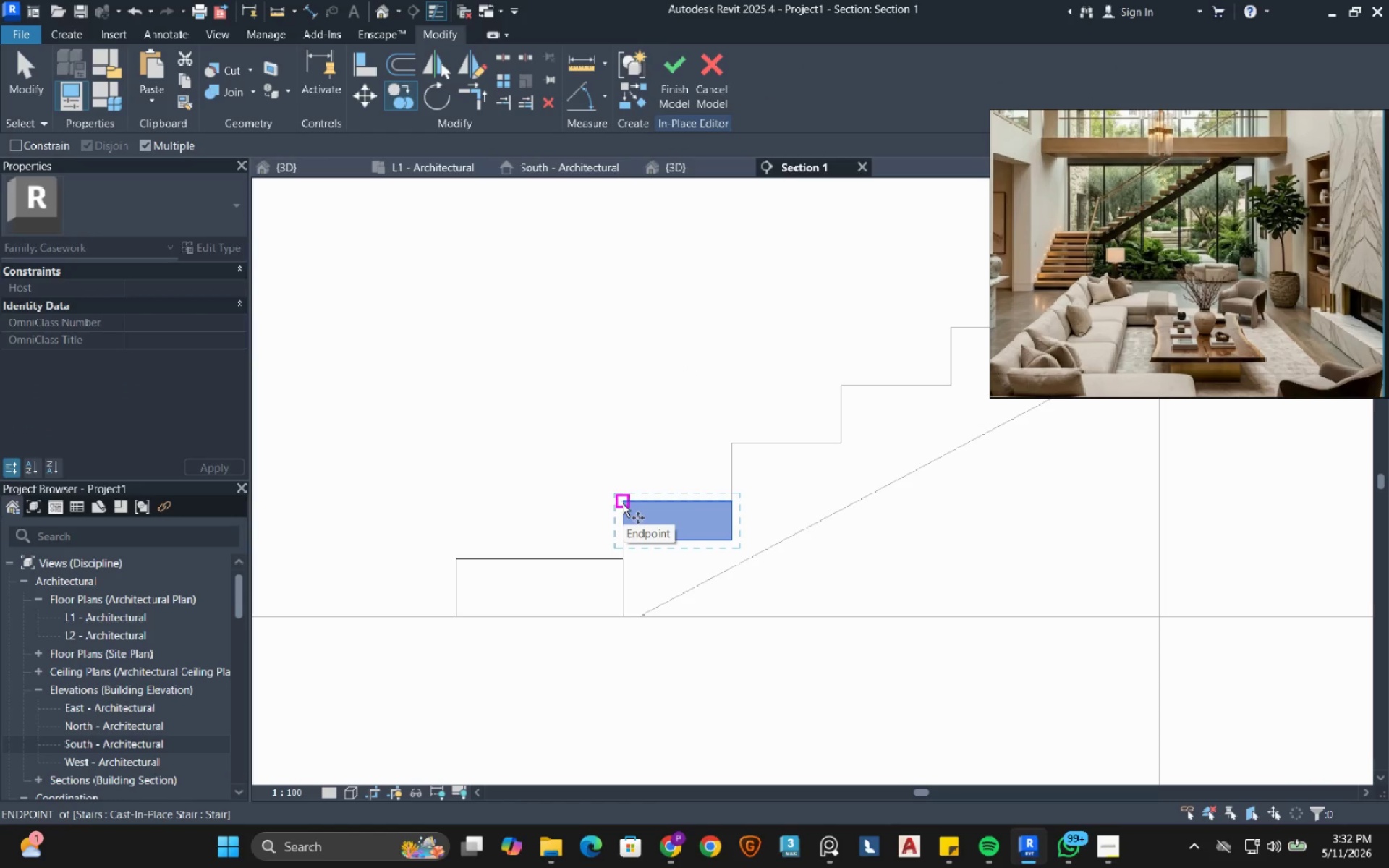 
left_click([622, 503])
 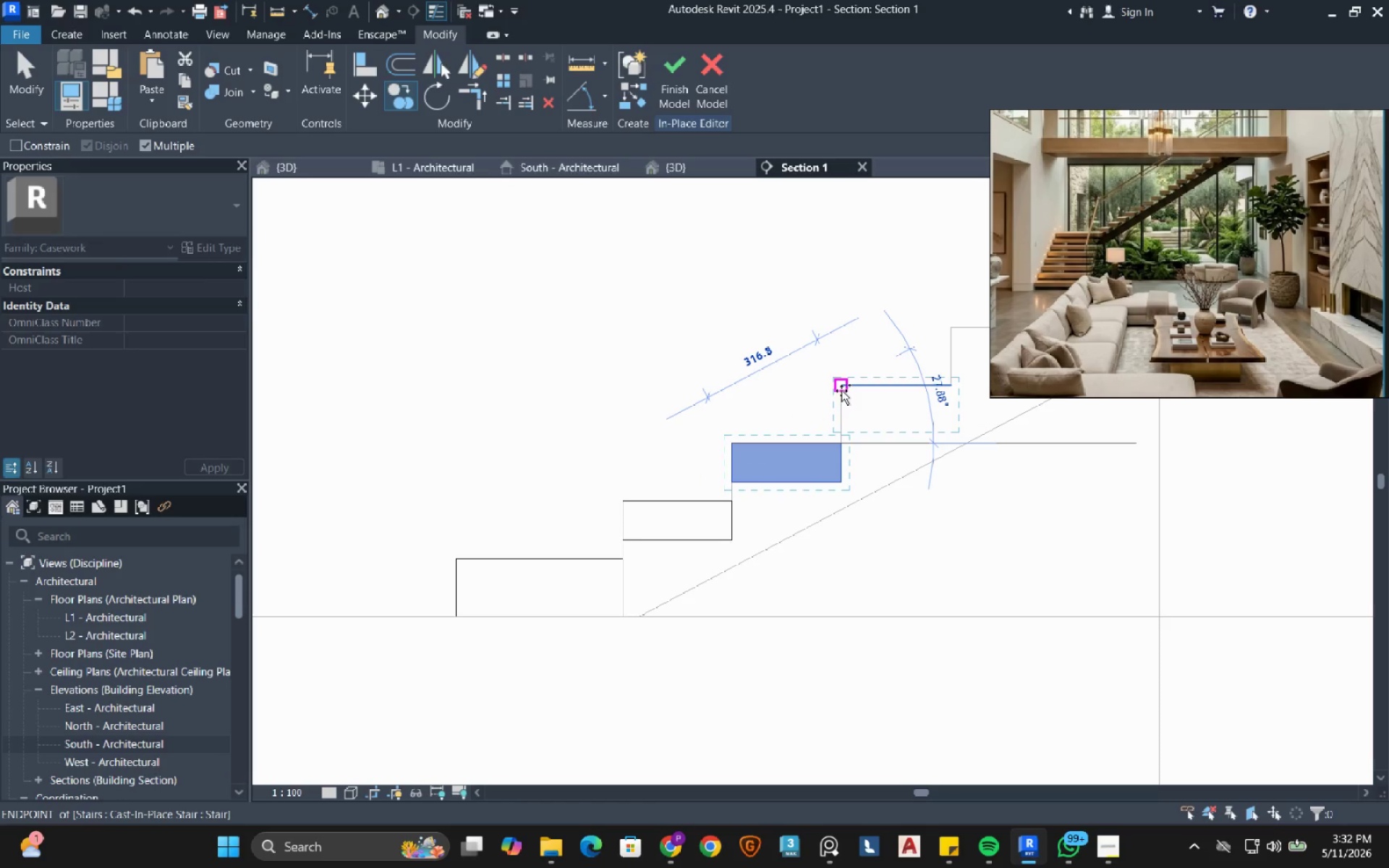 
left_click([841, 391])
 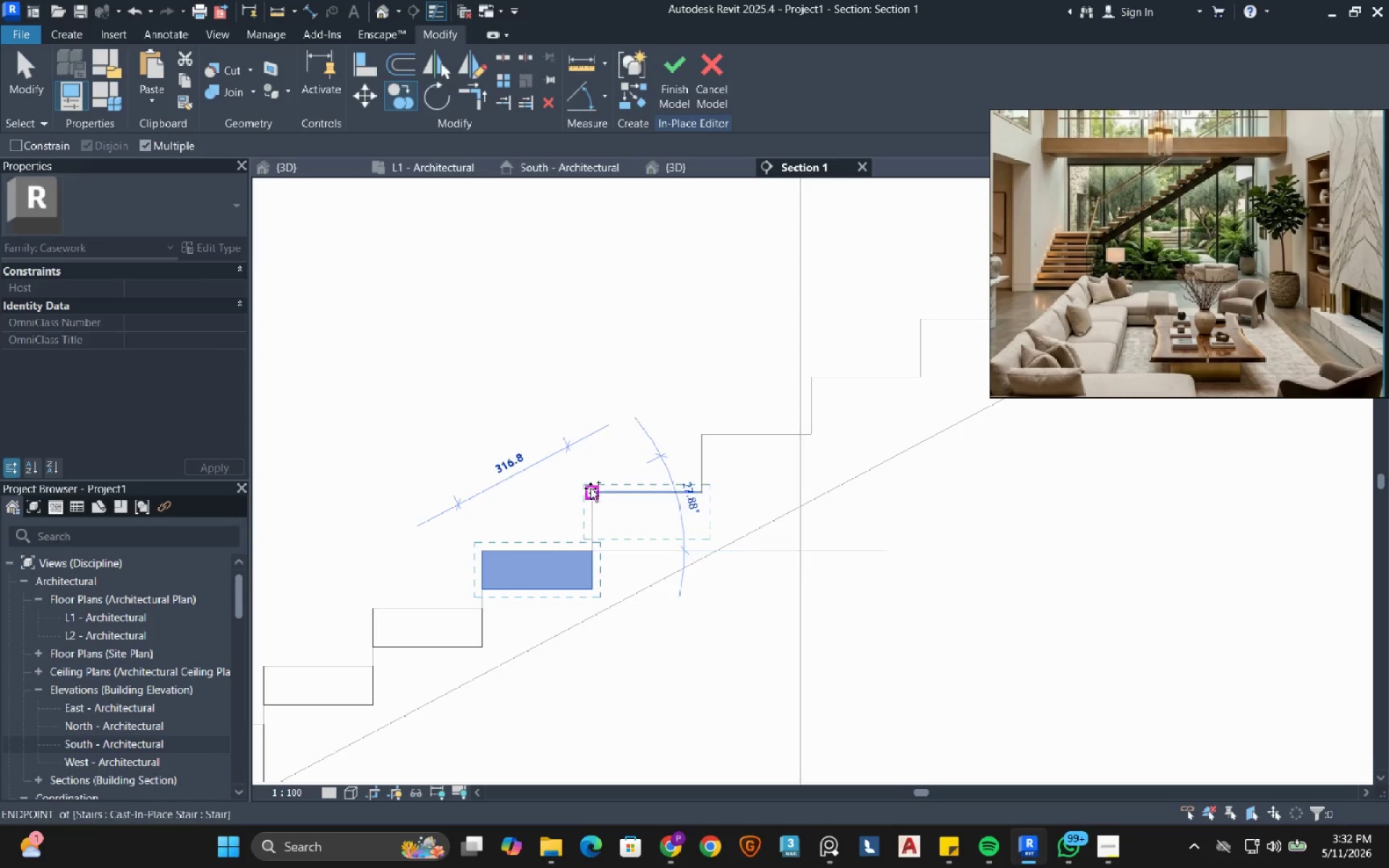 
left_click_drag(start_coordinate=[591, 488], to_coordinate=[598, 485])
 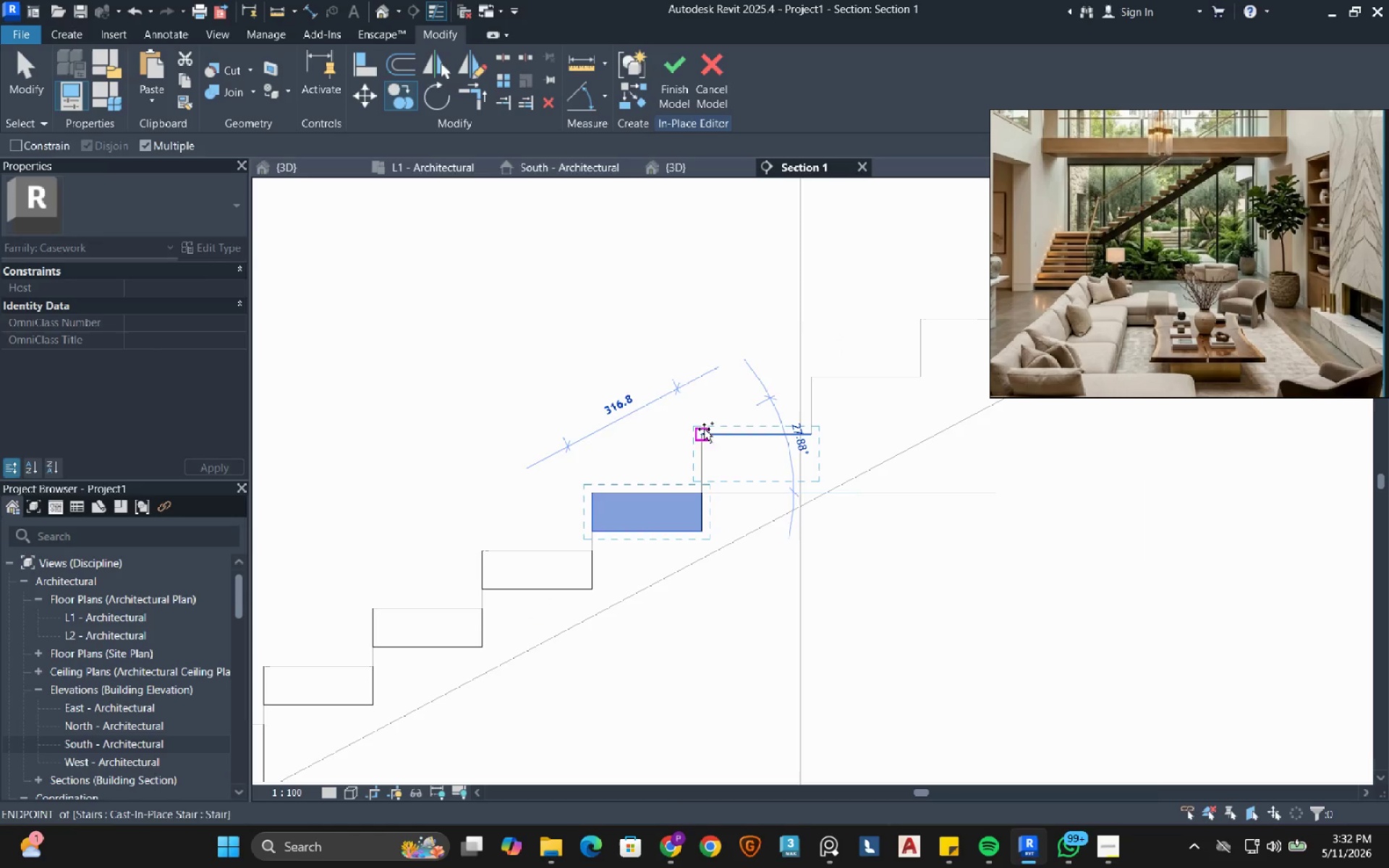 
left_click([704, 429])
 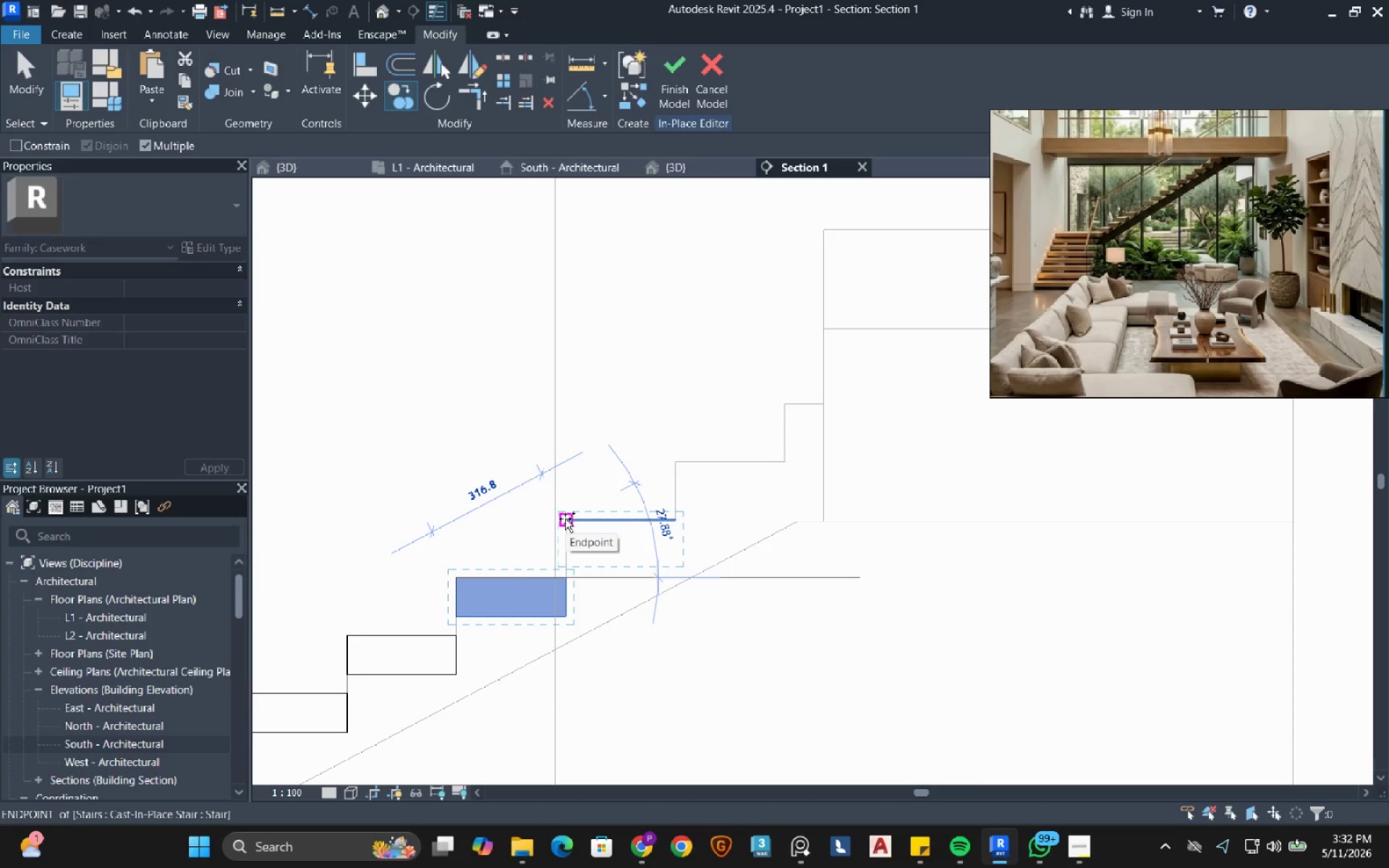 
left_click([565, 519])
 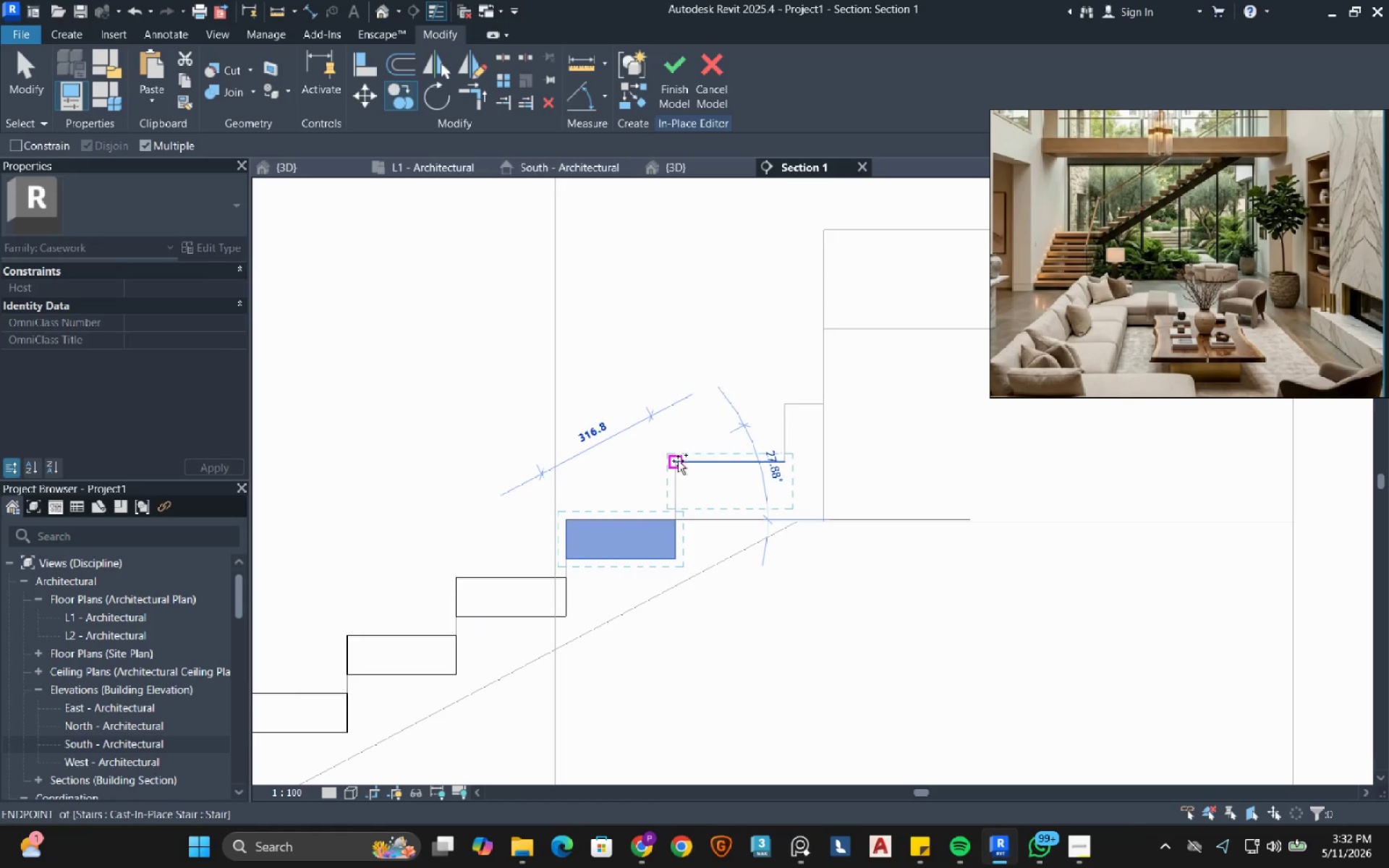 
left_click([678, 461])
 